 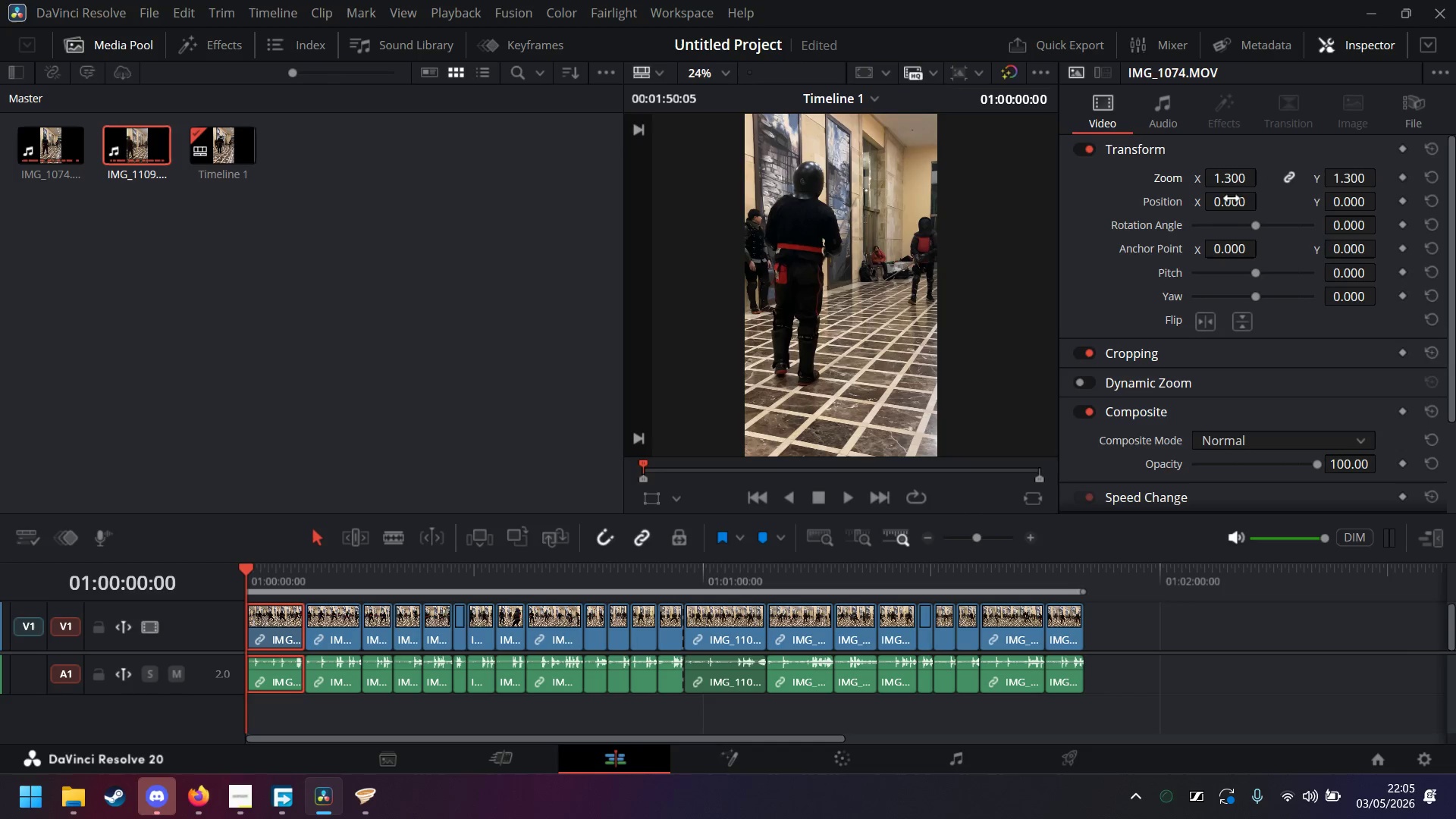 
left_click_drag(start_coordinate=[1230, 201], to_coordinate=[1175, 235])
 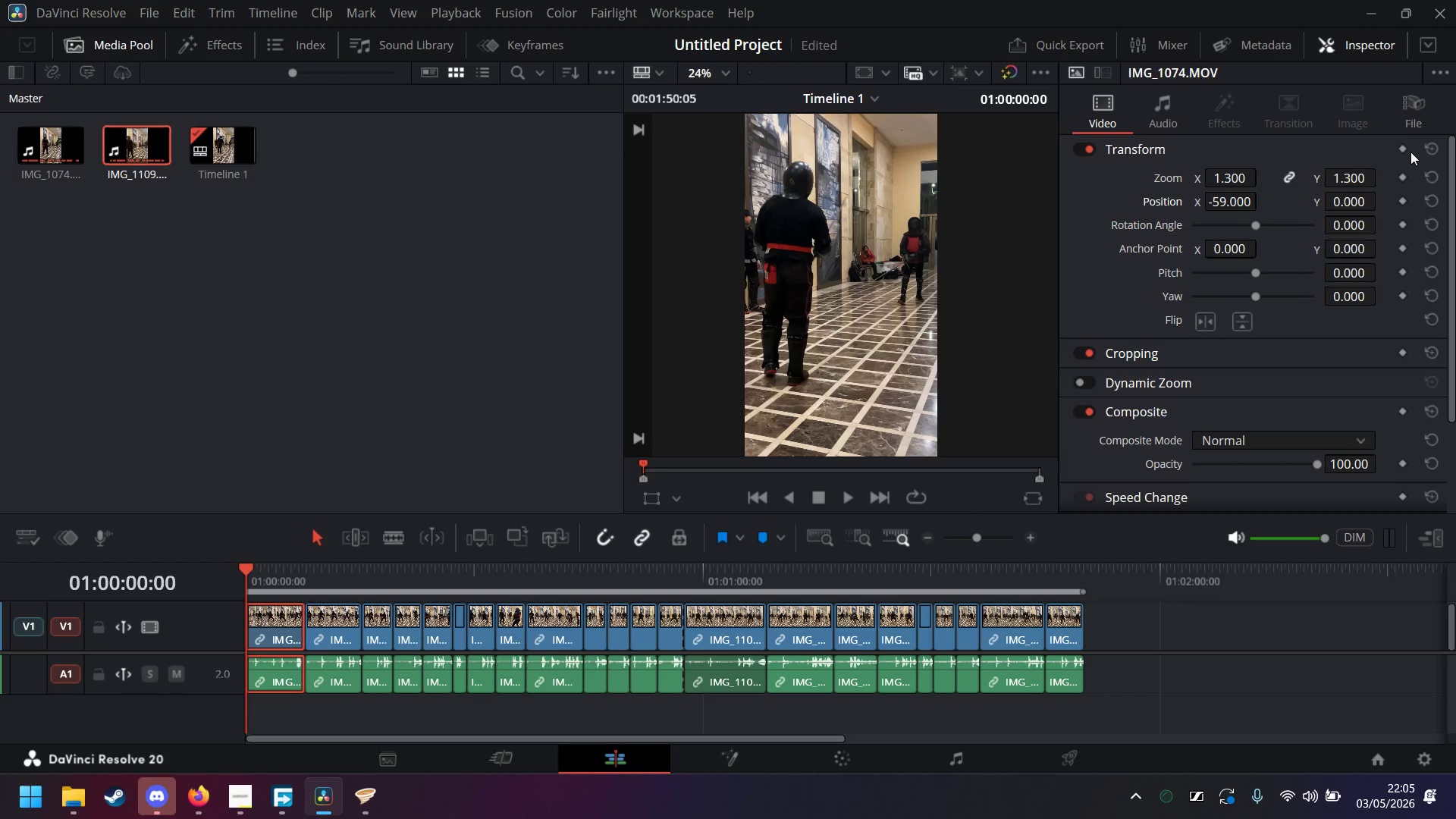 
left_click([1400, 151])
 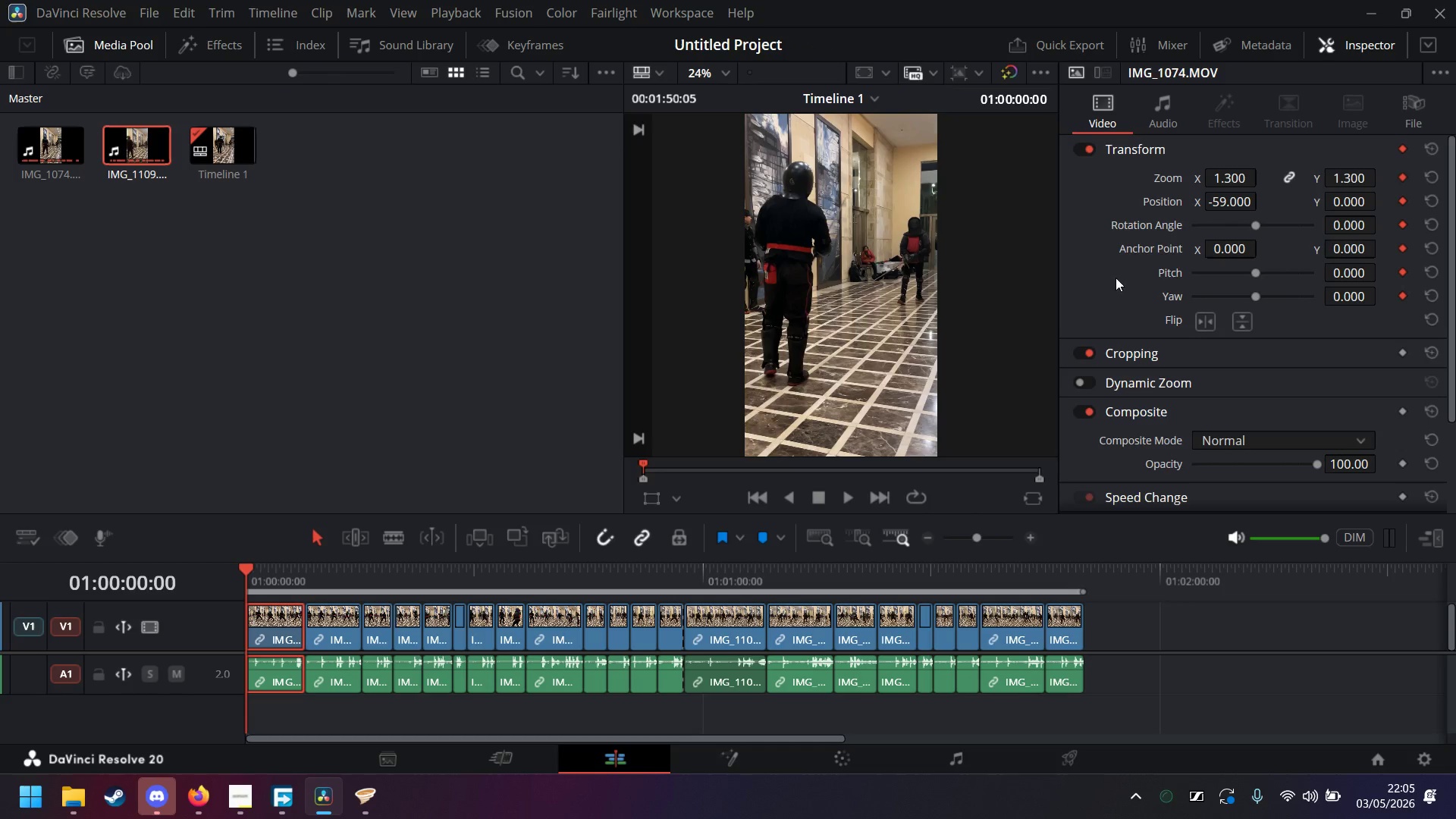 
double_click([1233, 179])
 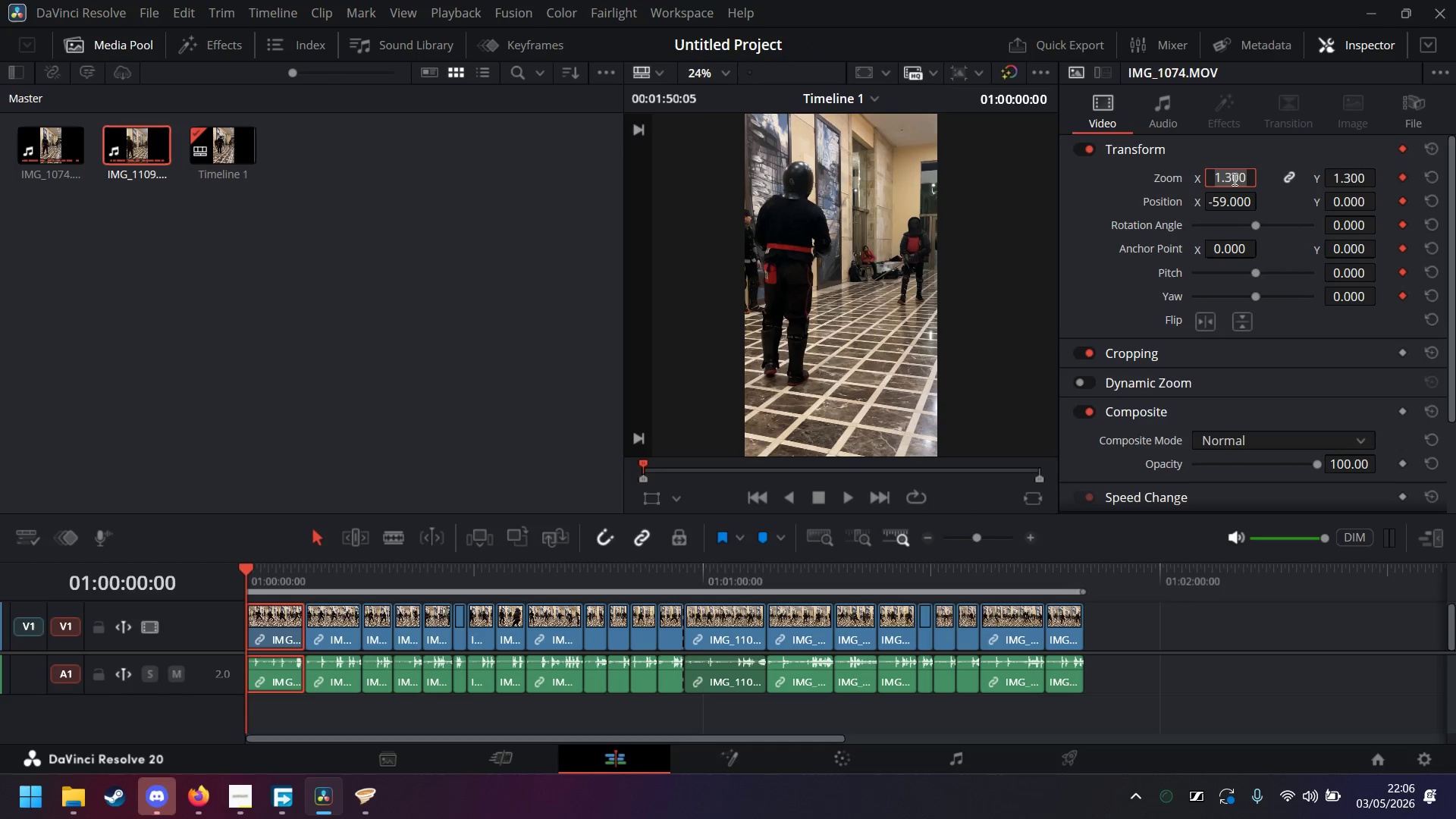 
type(1.250)
 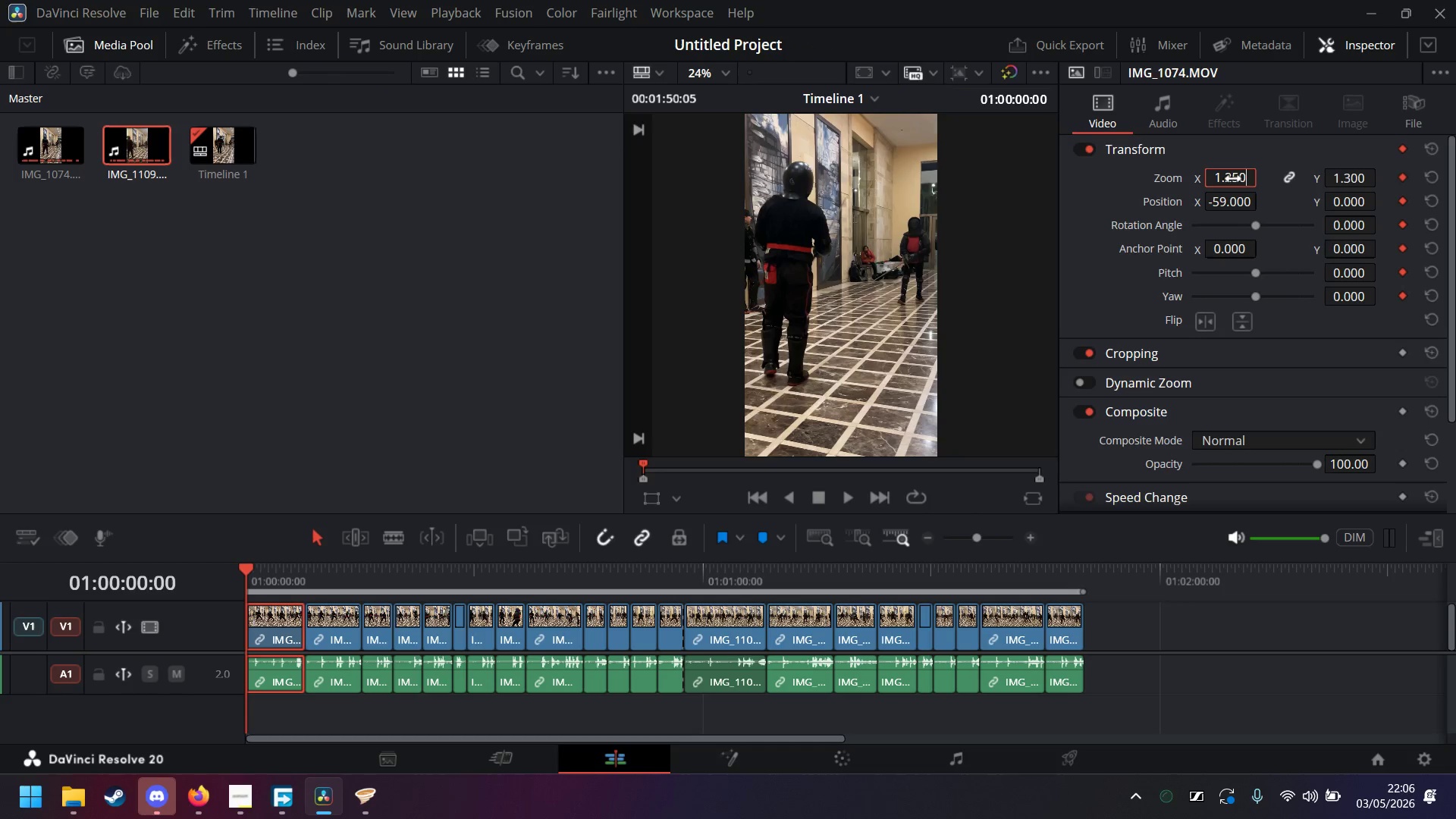 
key(Enter)
 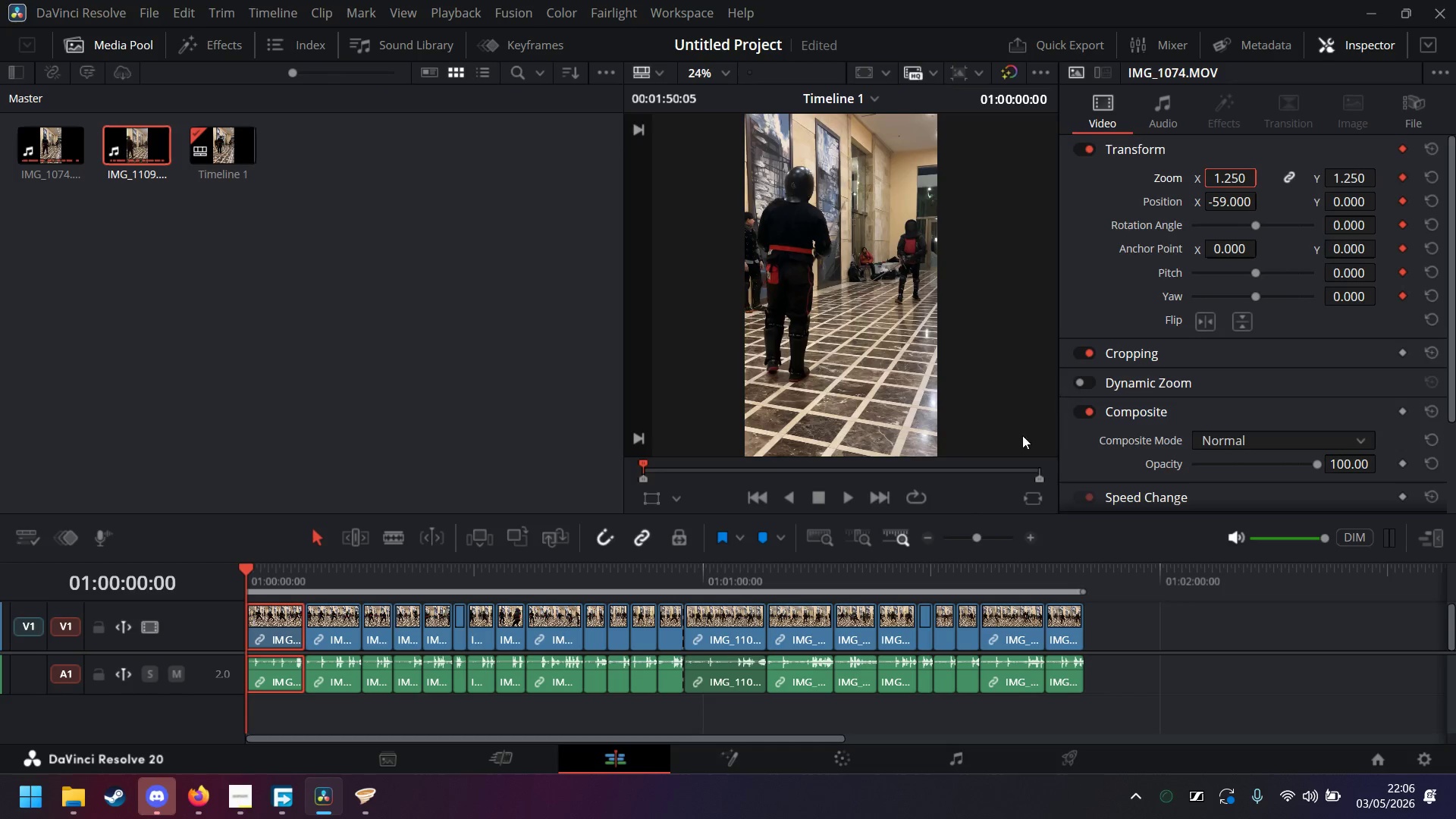 
left_click([846, 498])
 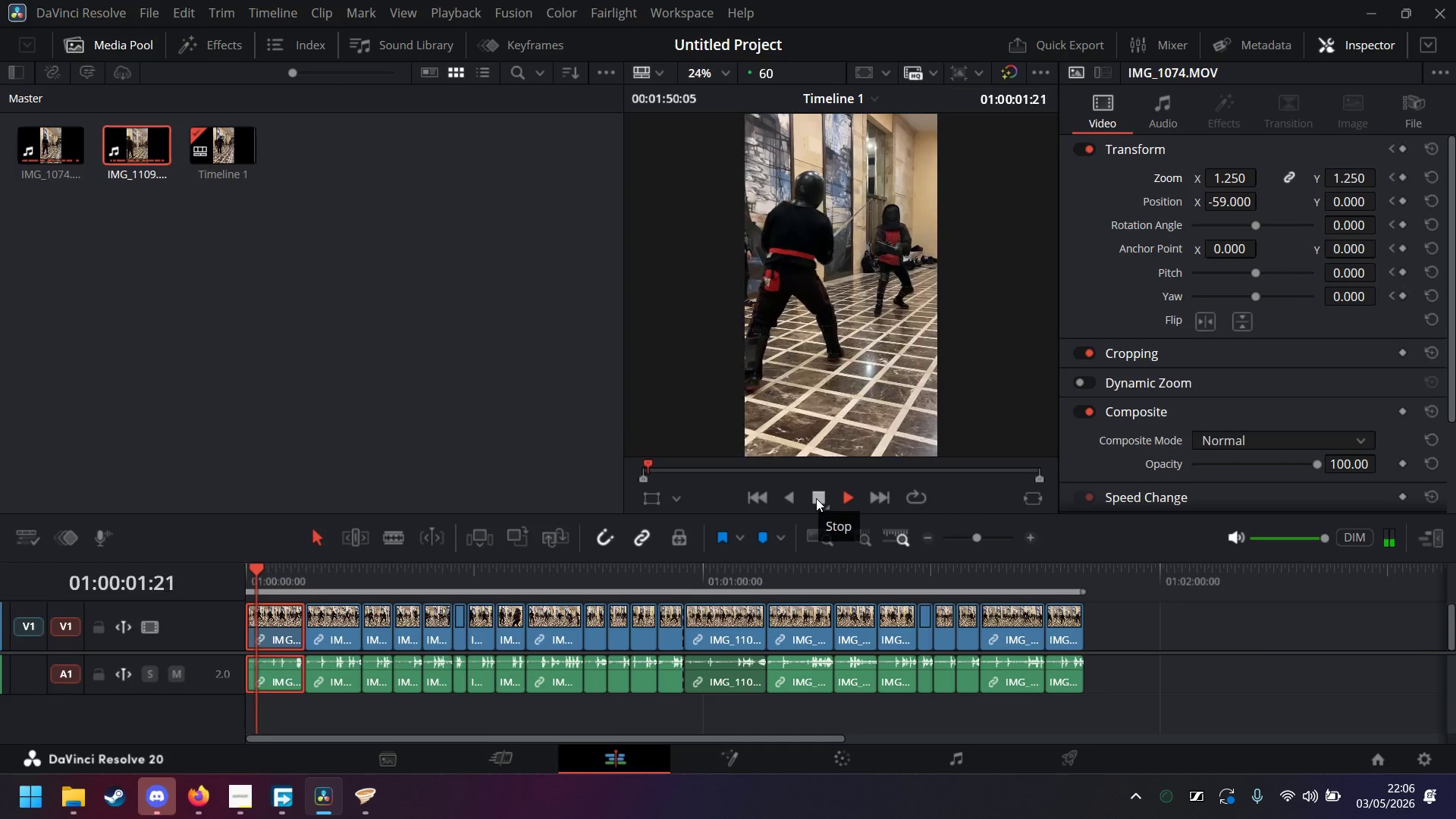 
left_click([816, 498])
 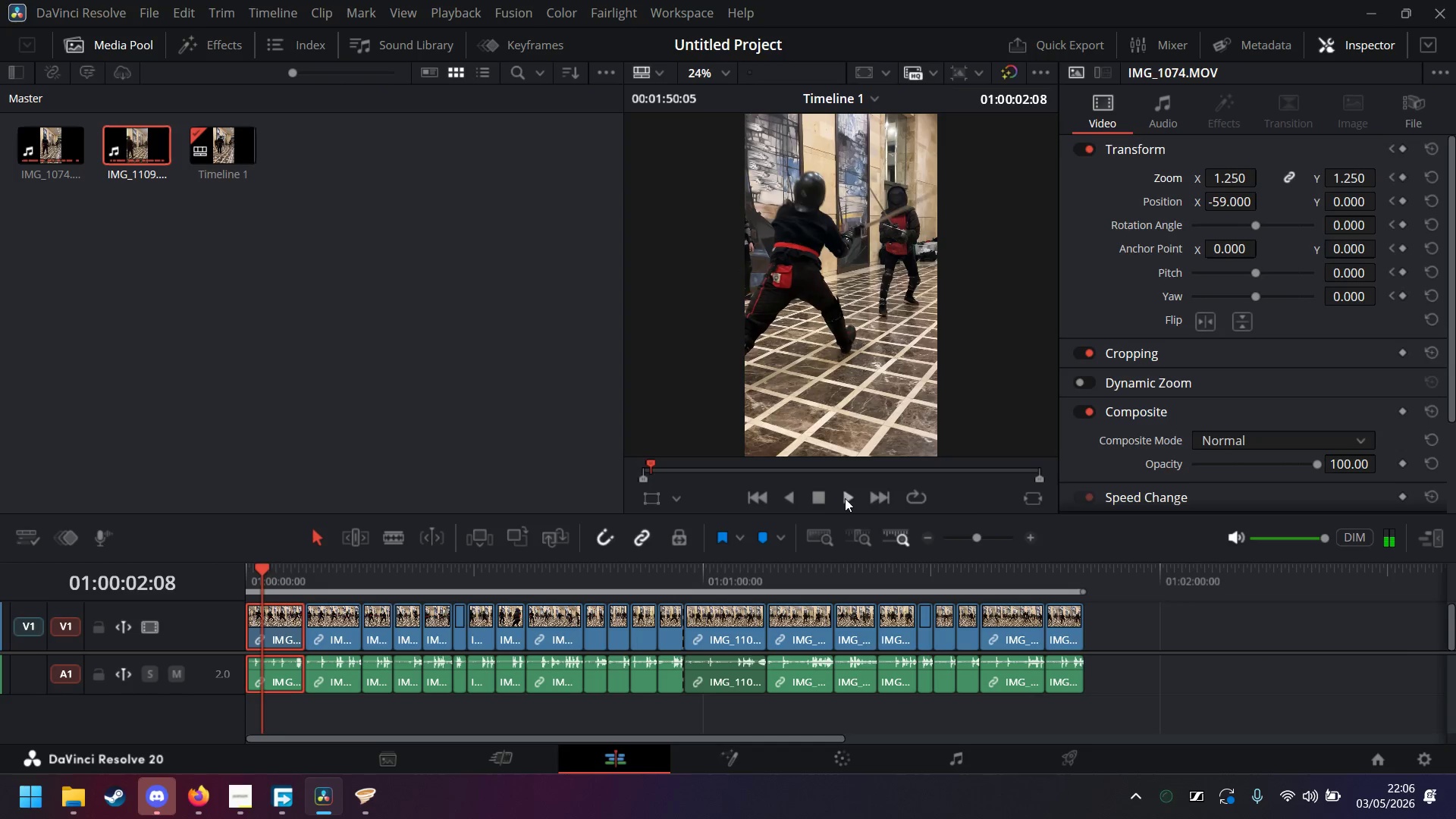 
left_click([846, 498])
 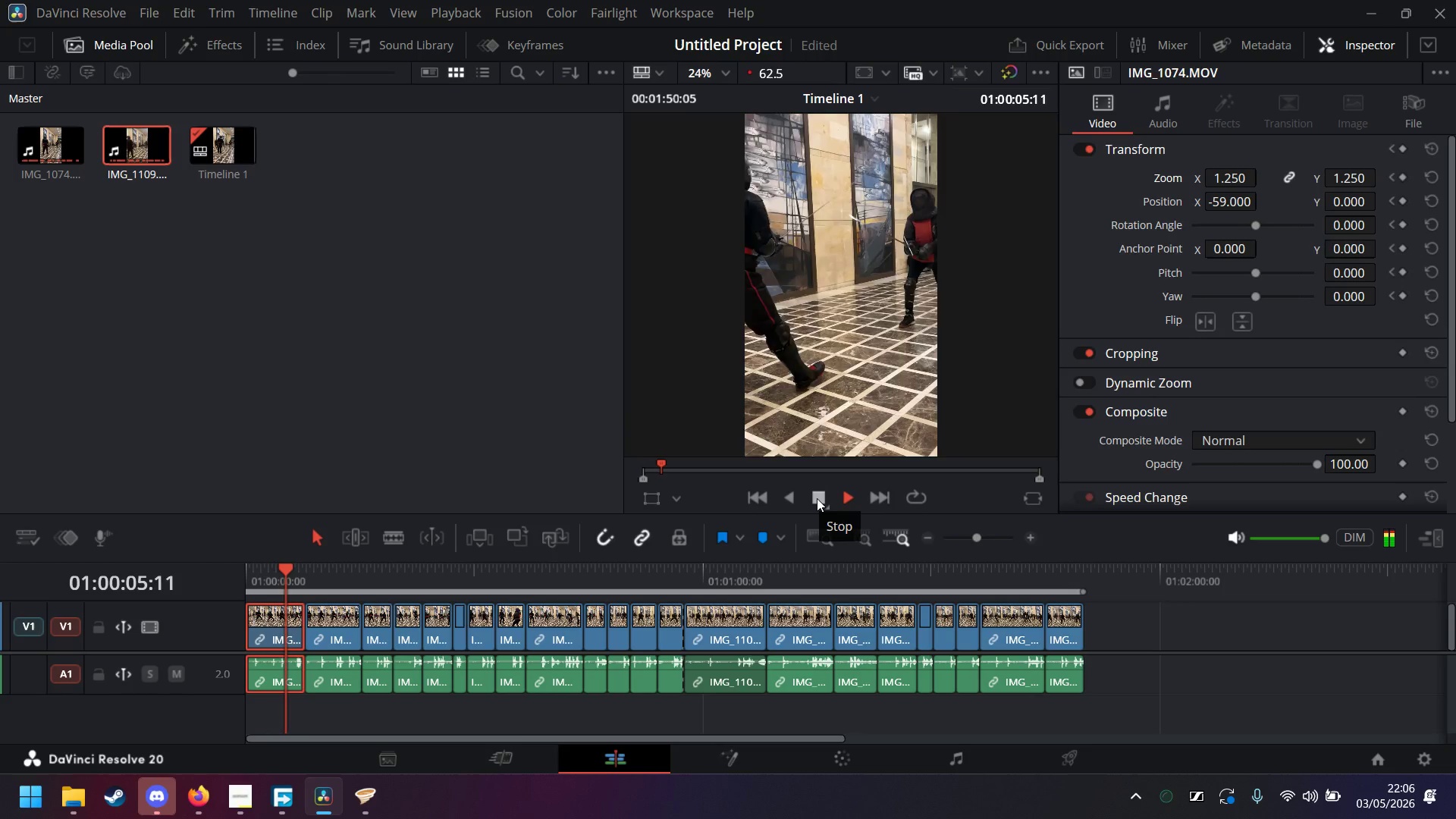 
left_click([817, 498])
 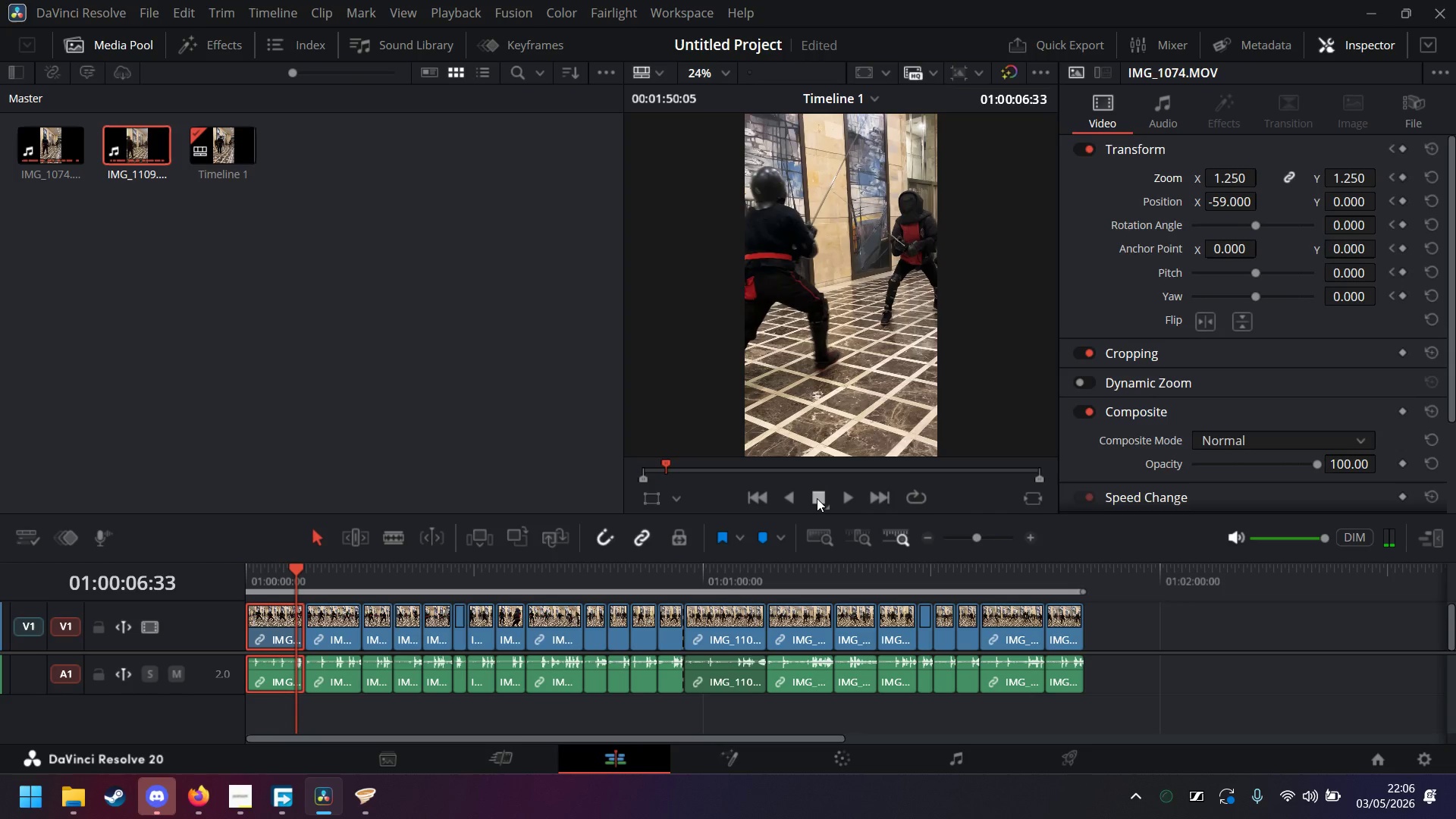 
left_click([845, 498])
 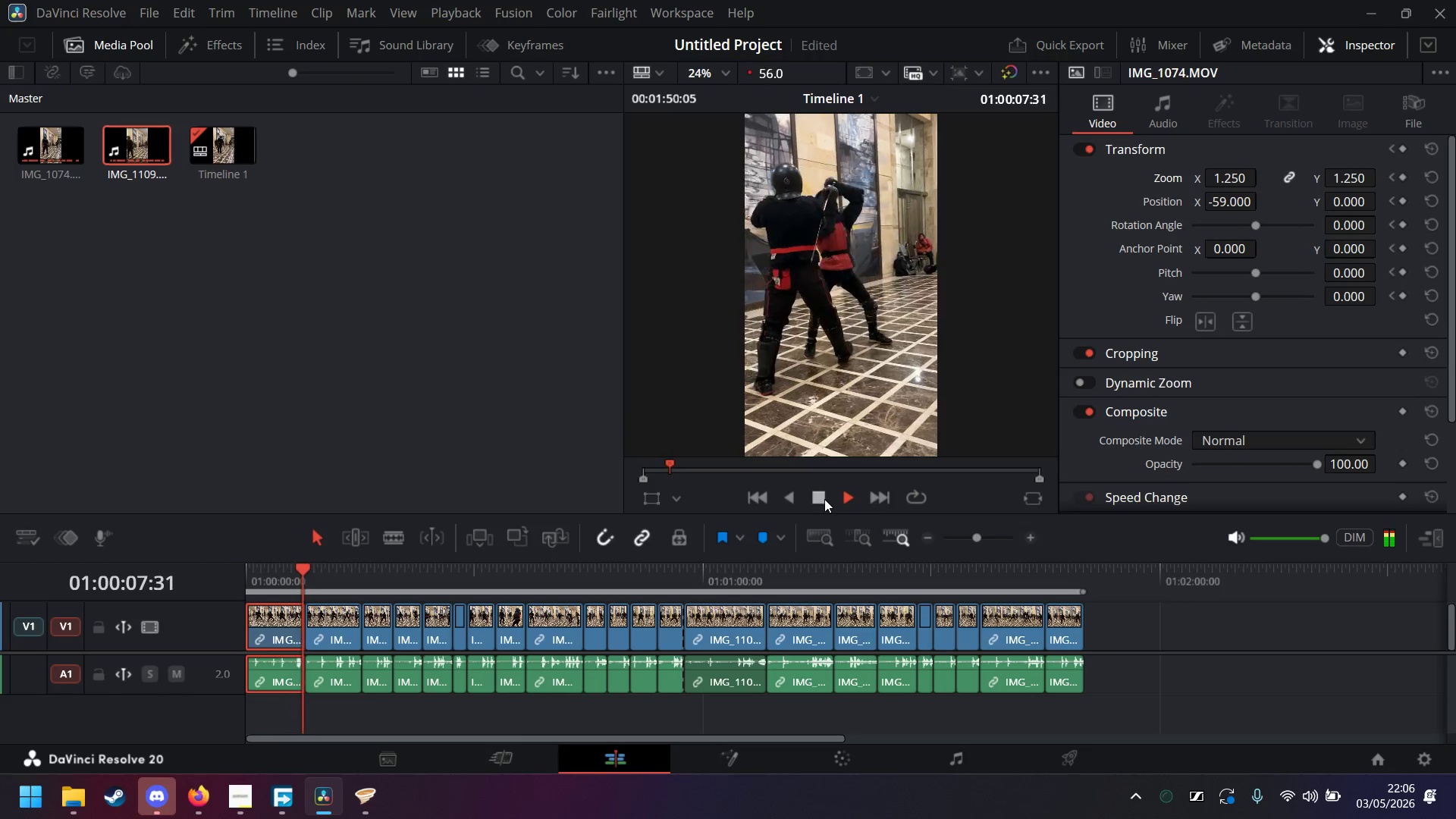 
left_click([824, 499])
 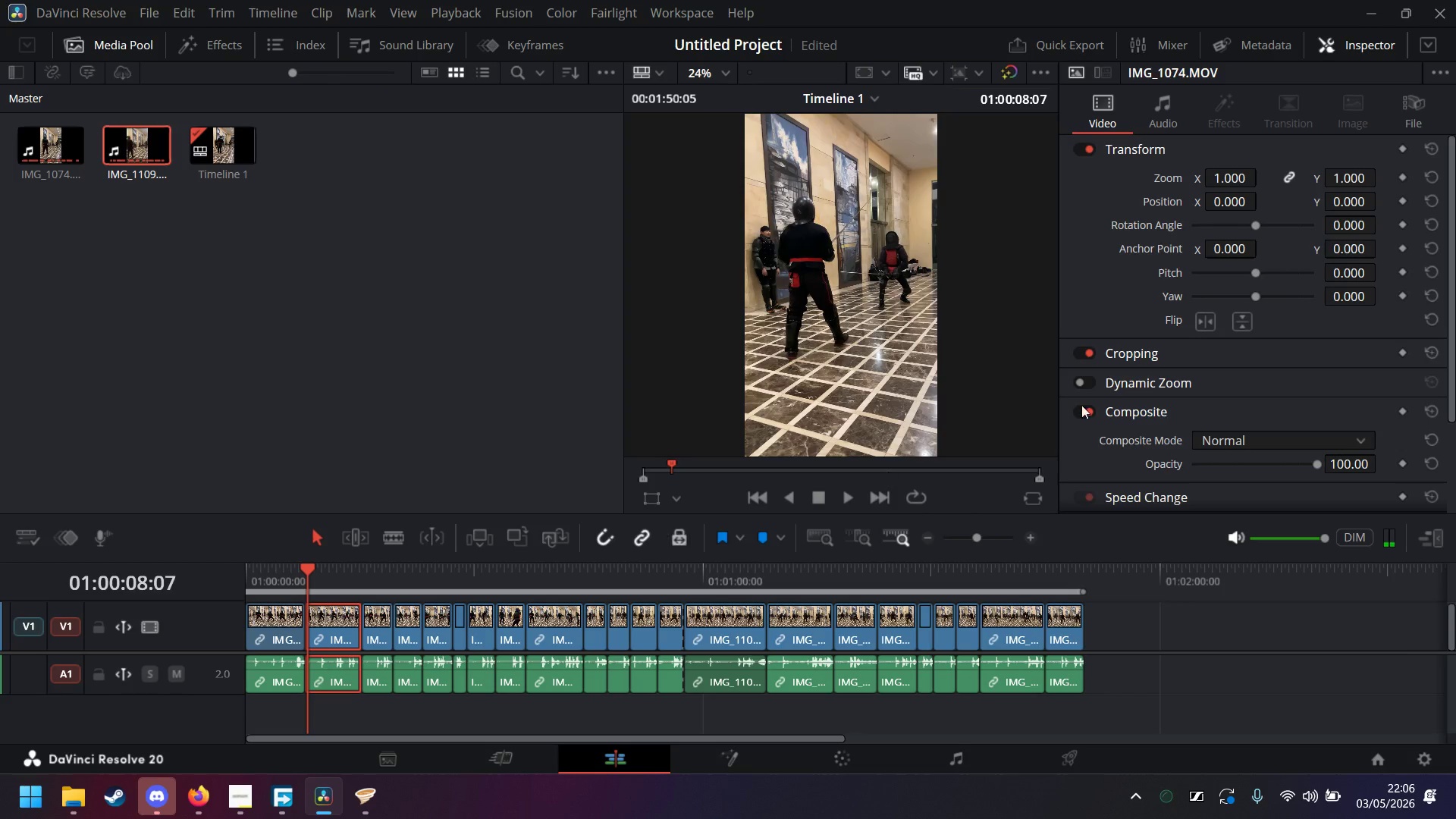 
double_click([1225, 178])
 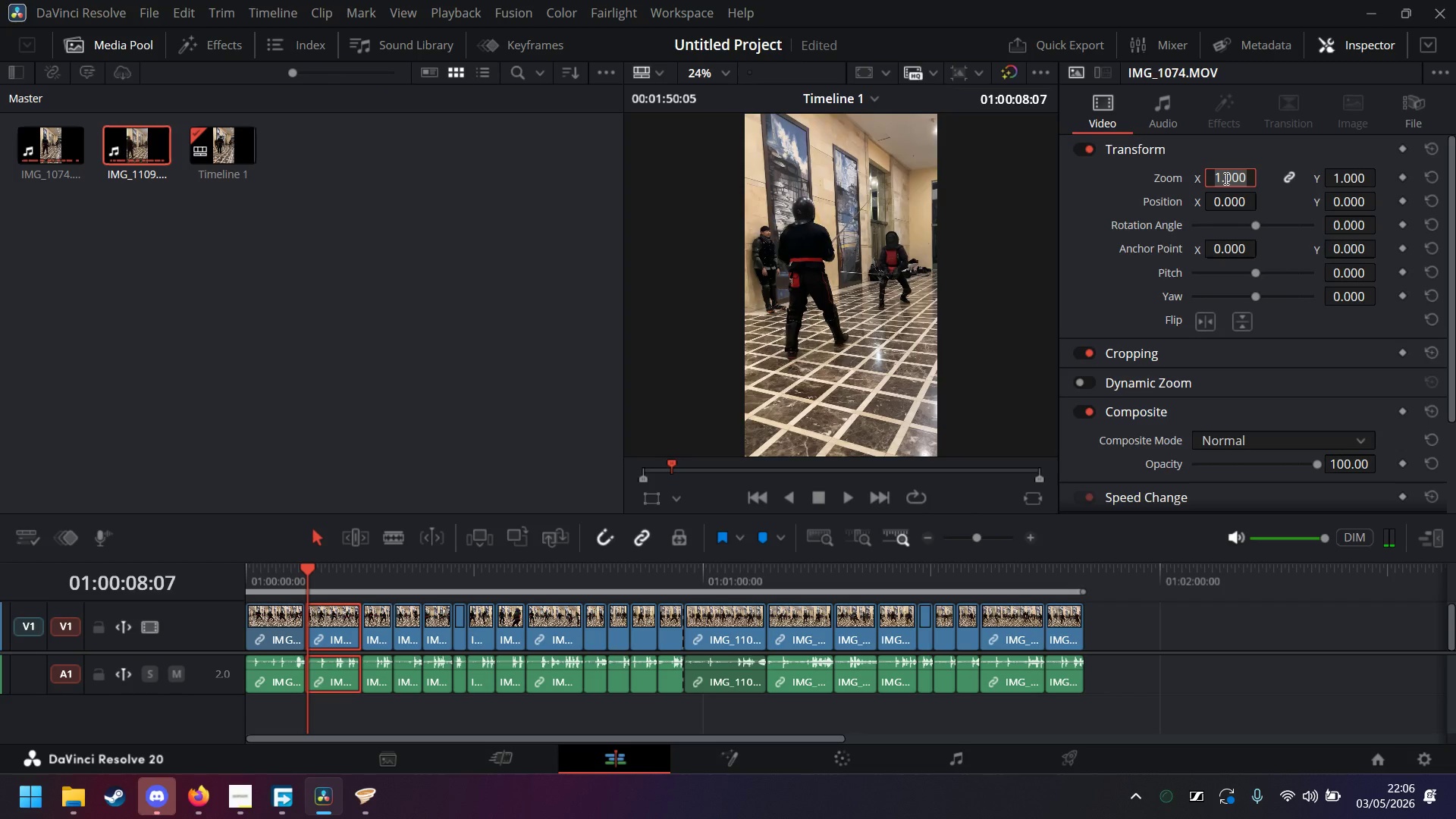 
type(1.250)
 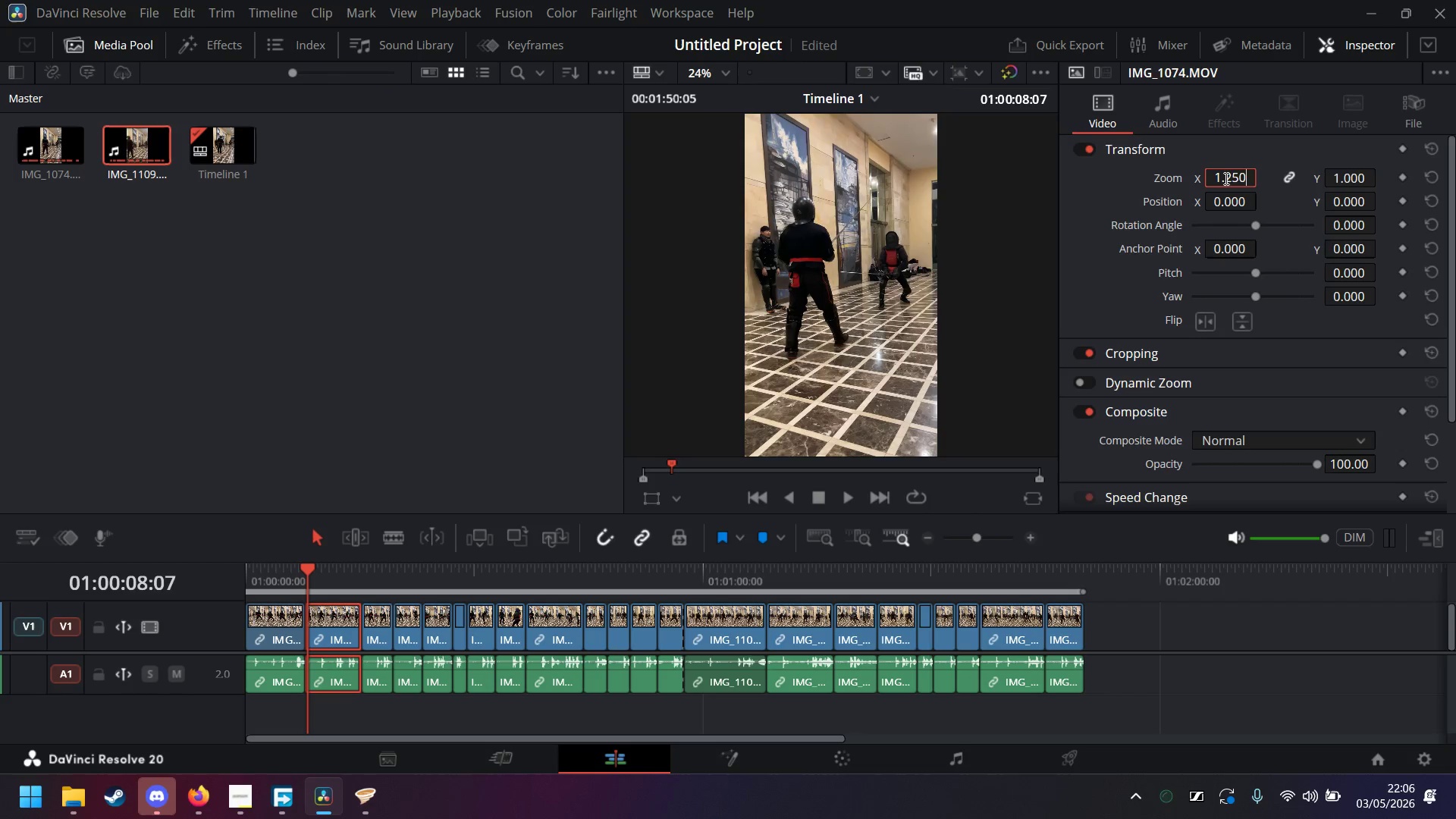 
key(Enter)
 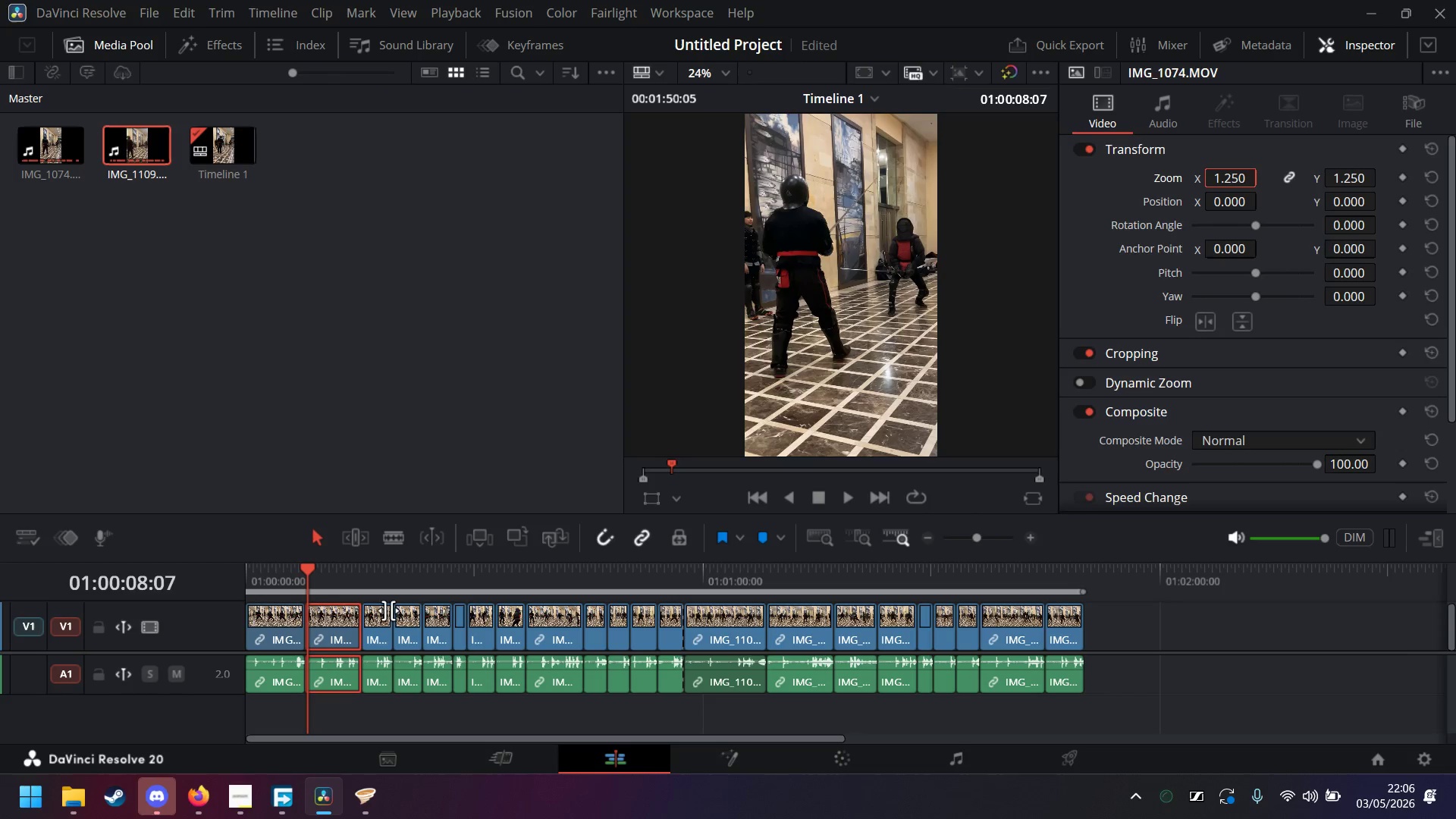 
left_click([280, 639])
 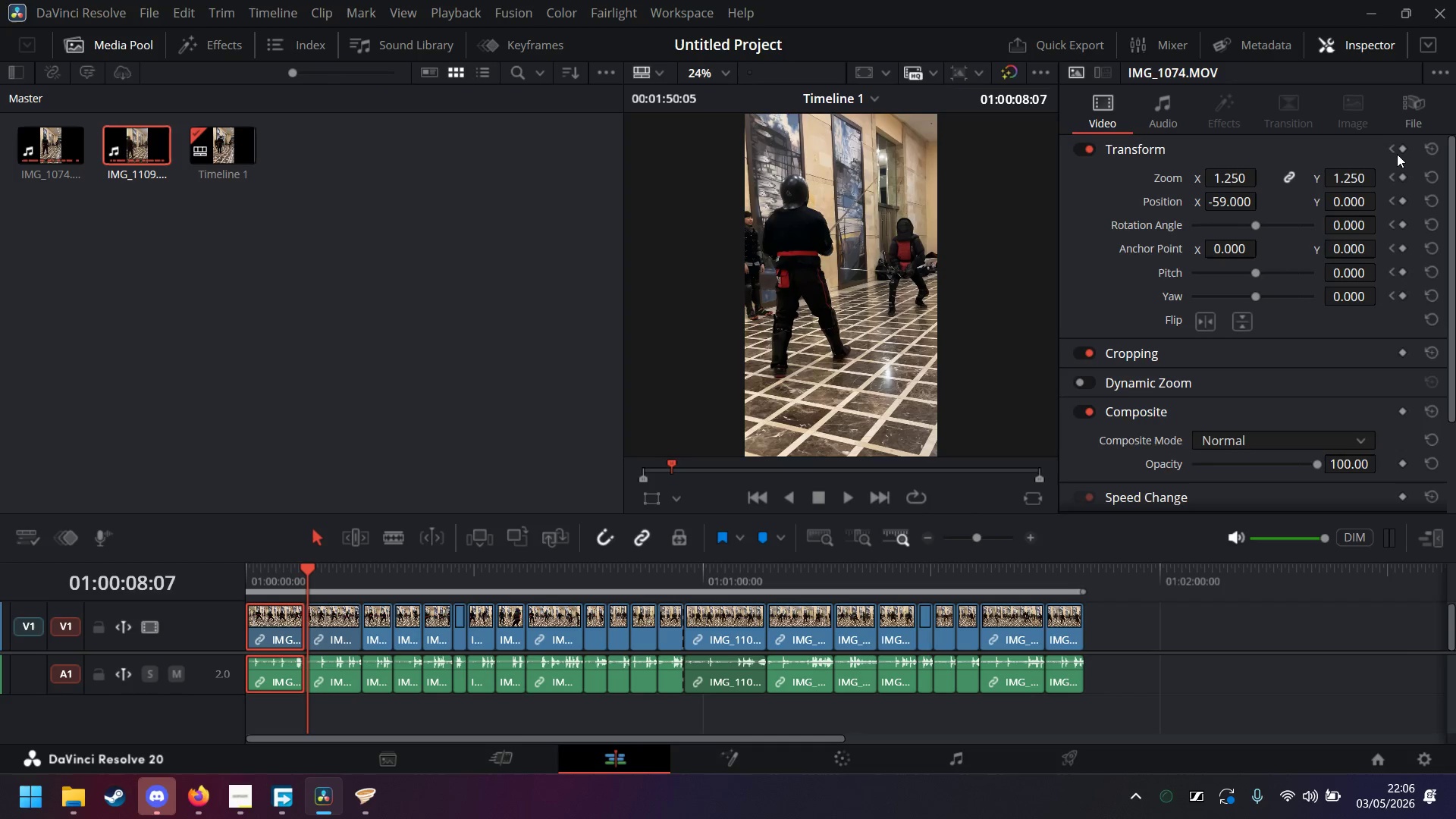 
double_click([1392, 149])
 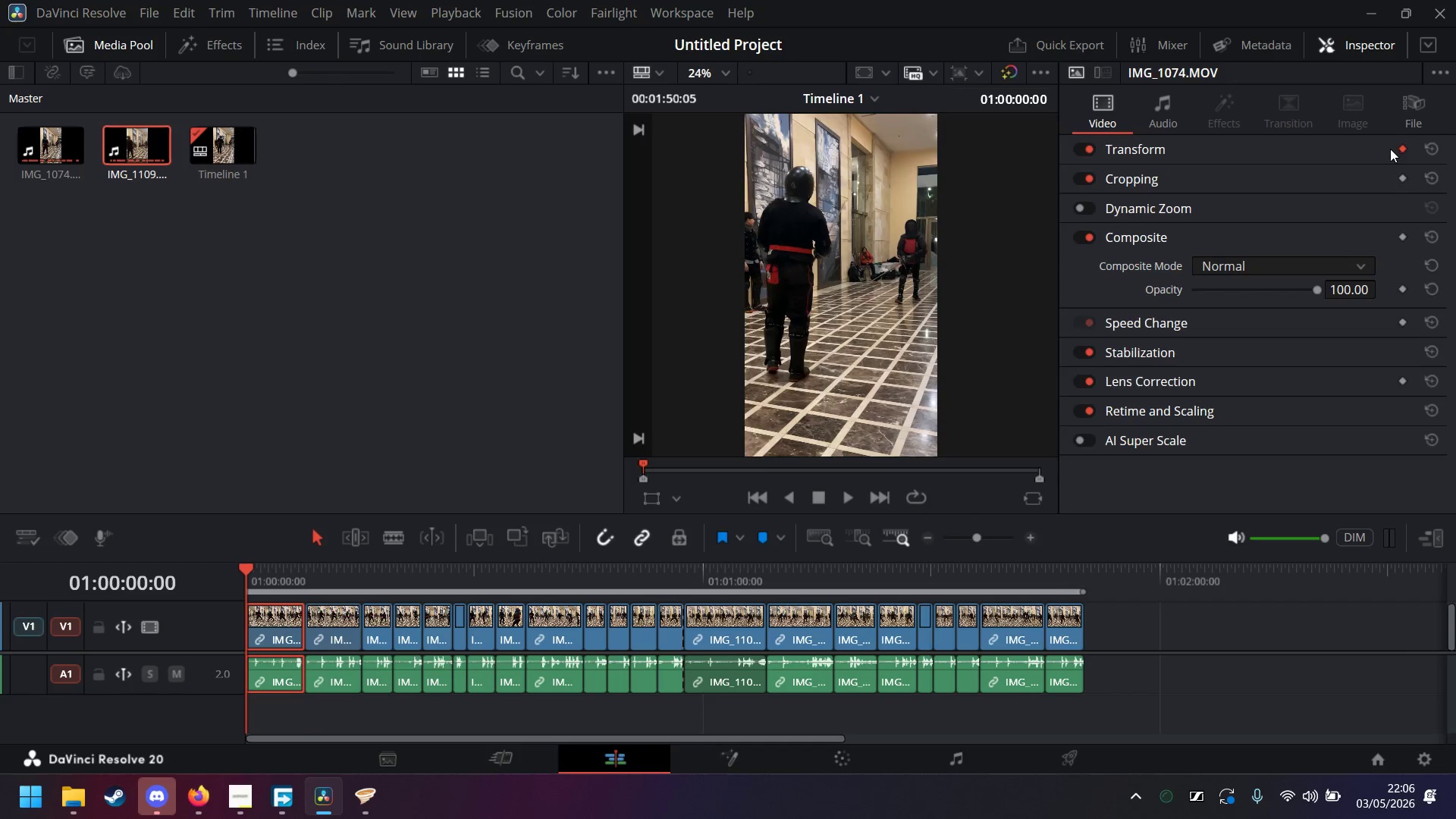 
triple_click([1357, 149])
 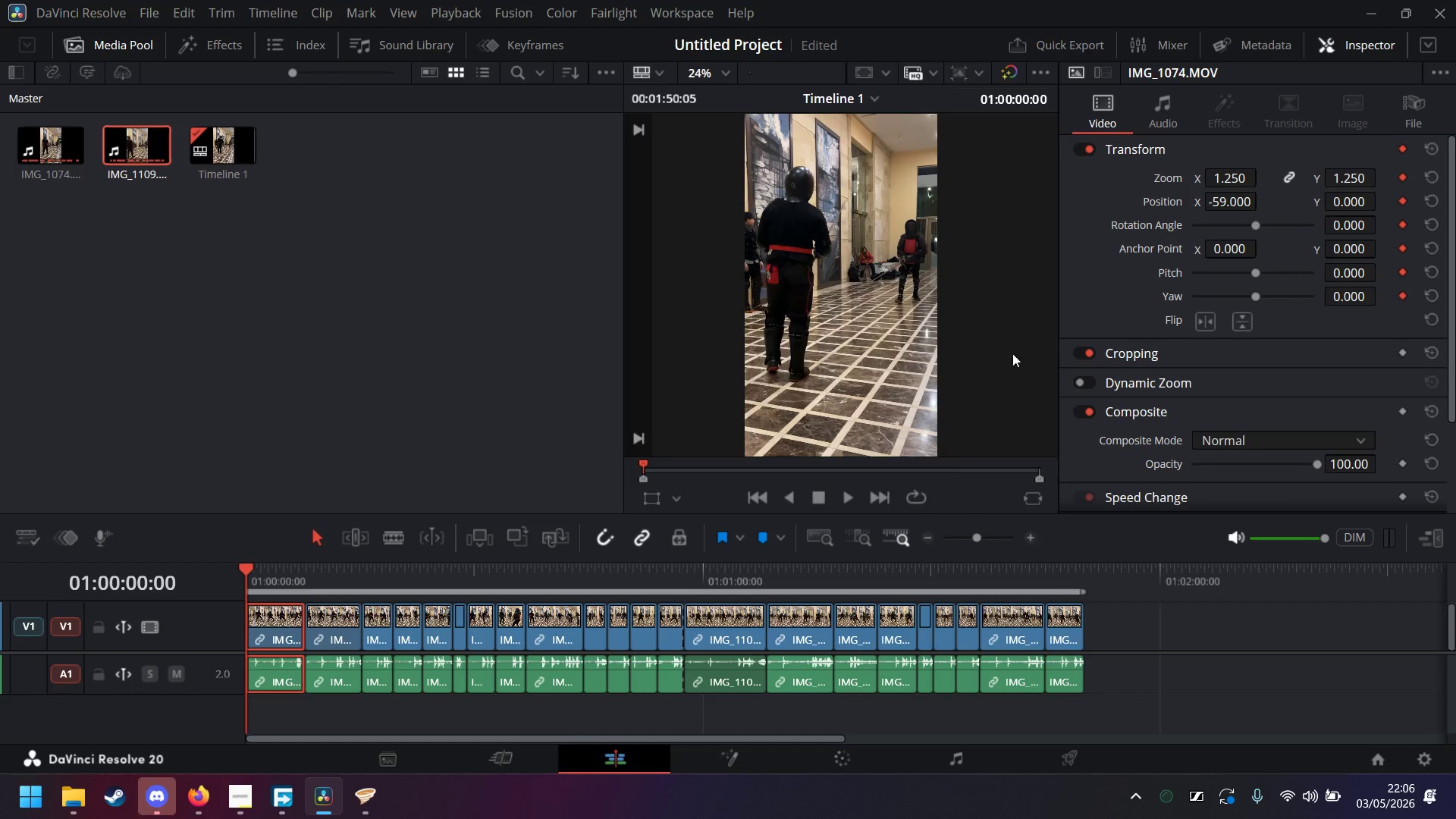 
double_click([1232, 177])
 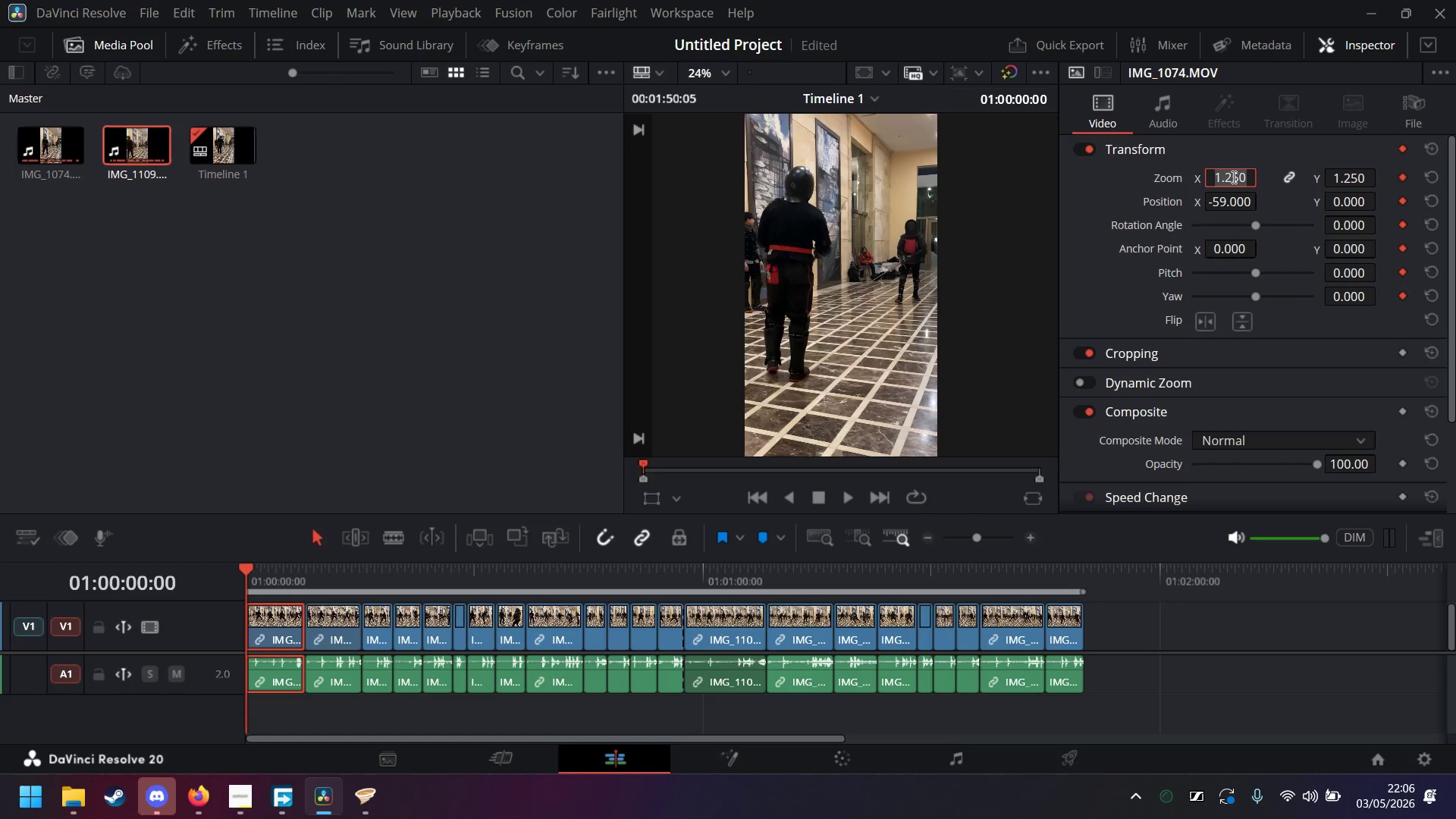 
type(1.350)
 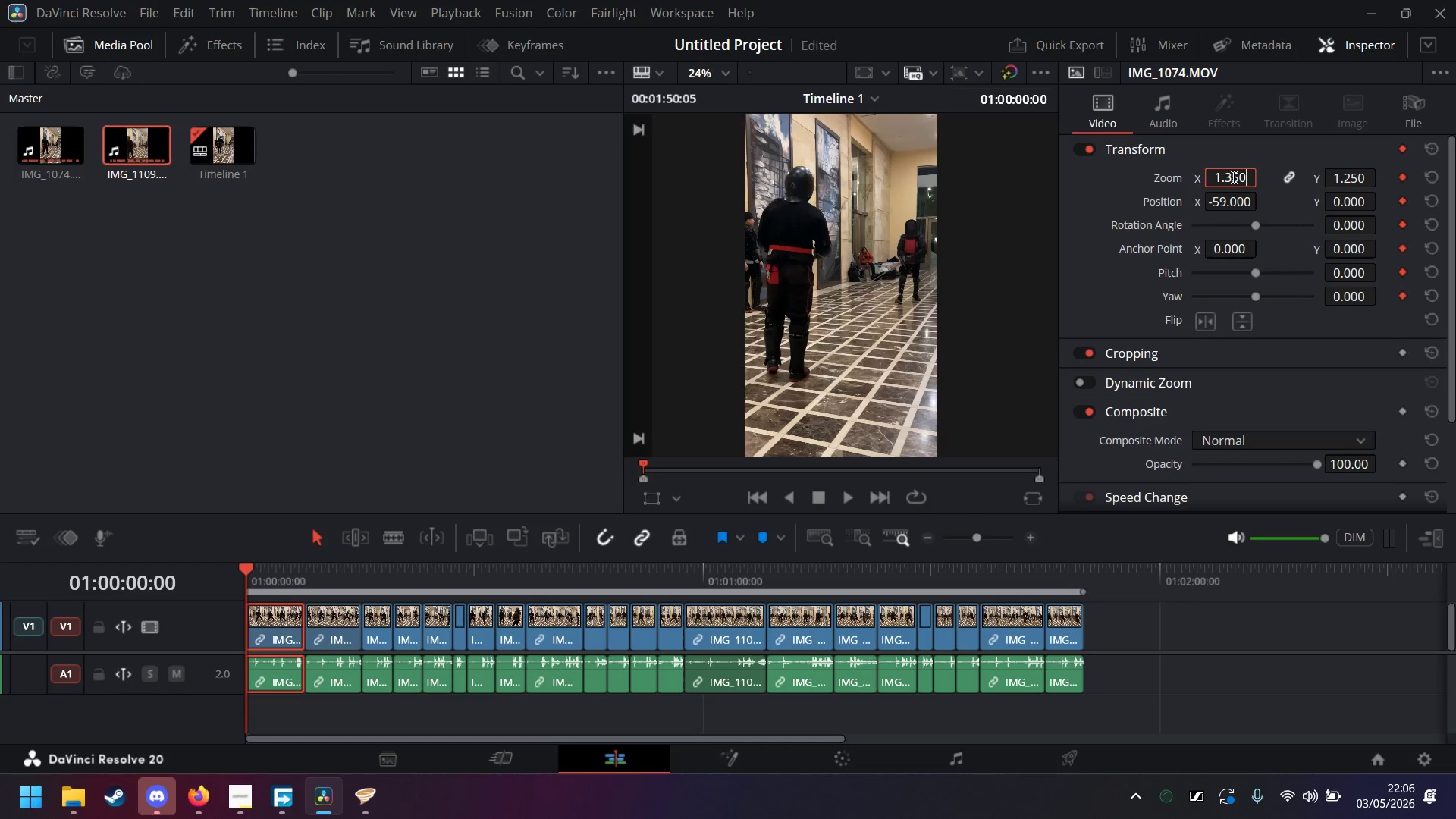 
key(Enter)
 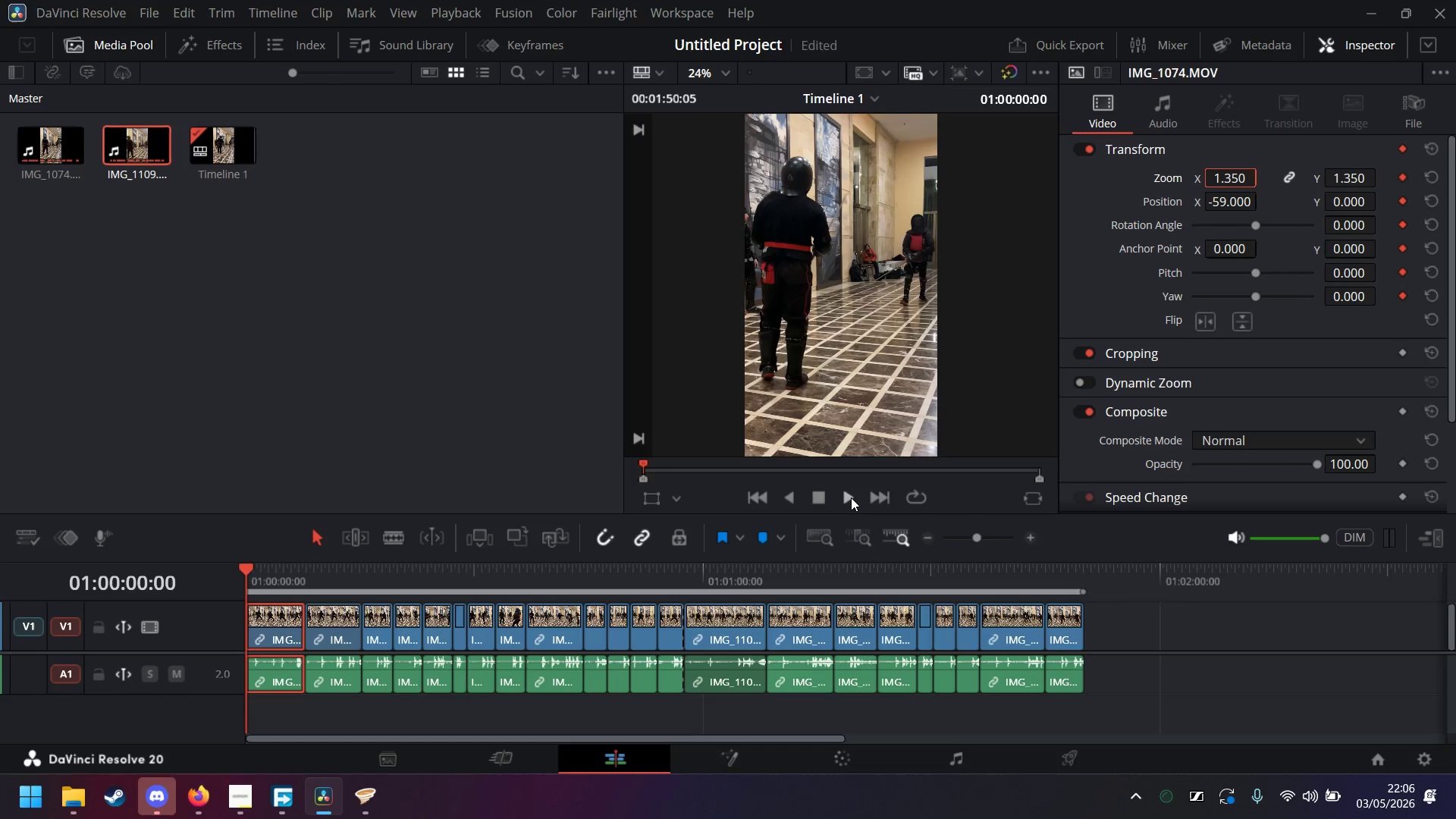 
left_click([851, 497])
 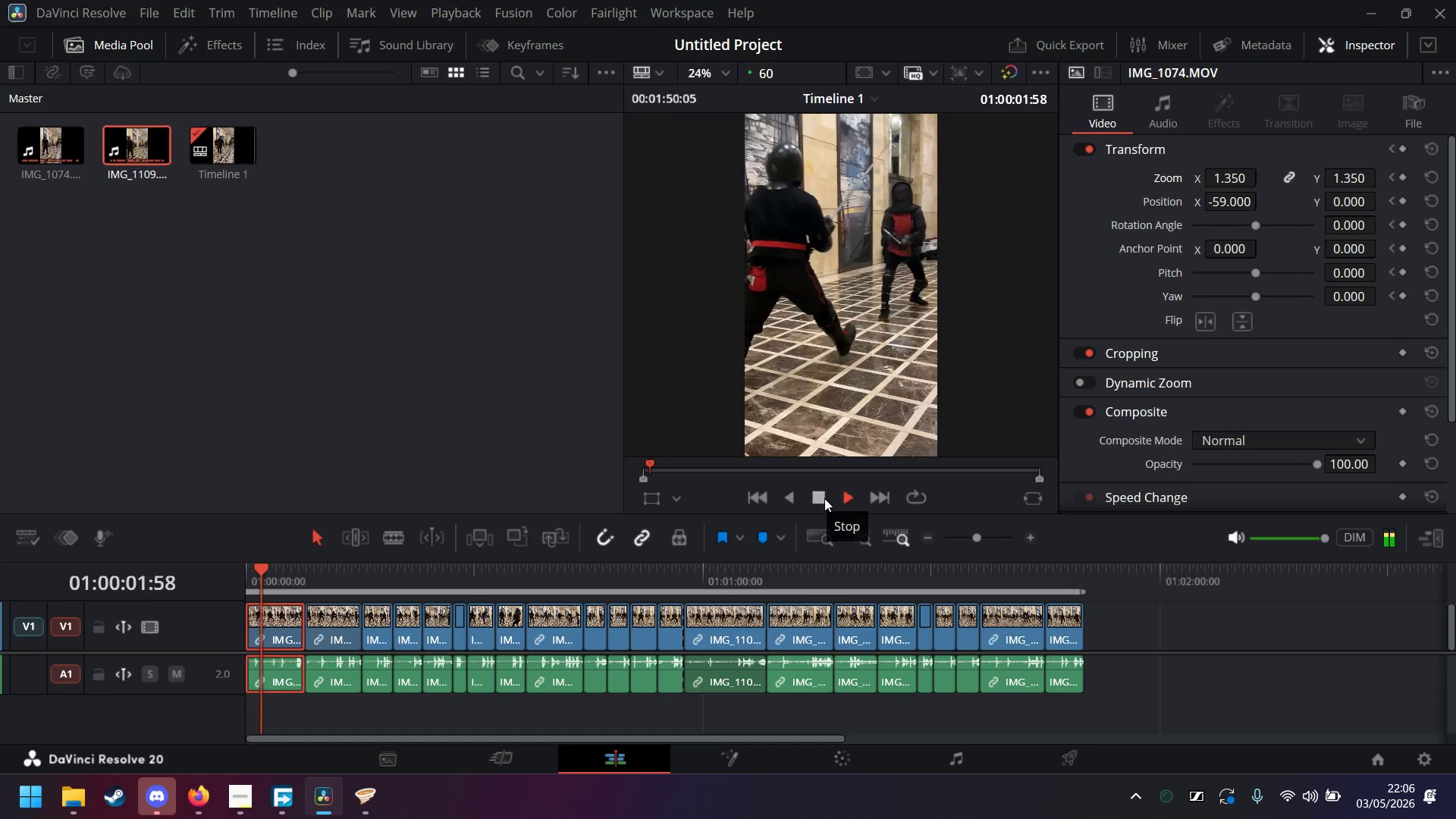 
left_click([824, 498])
 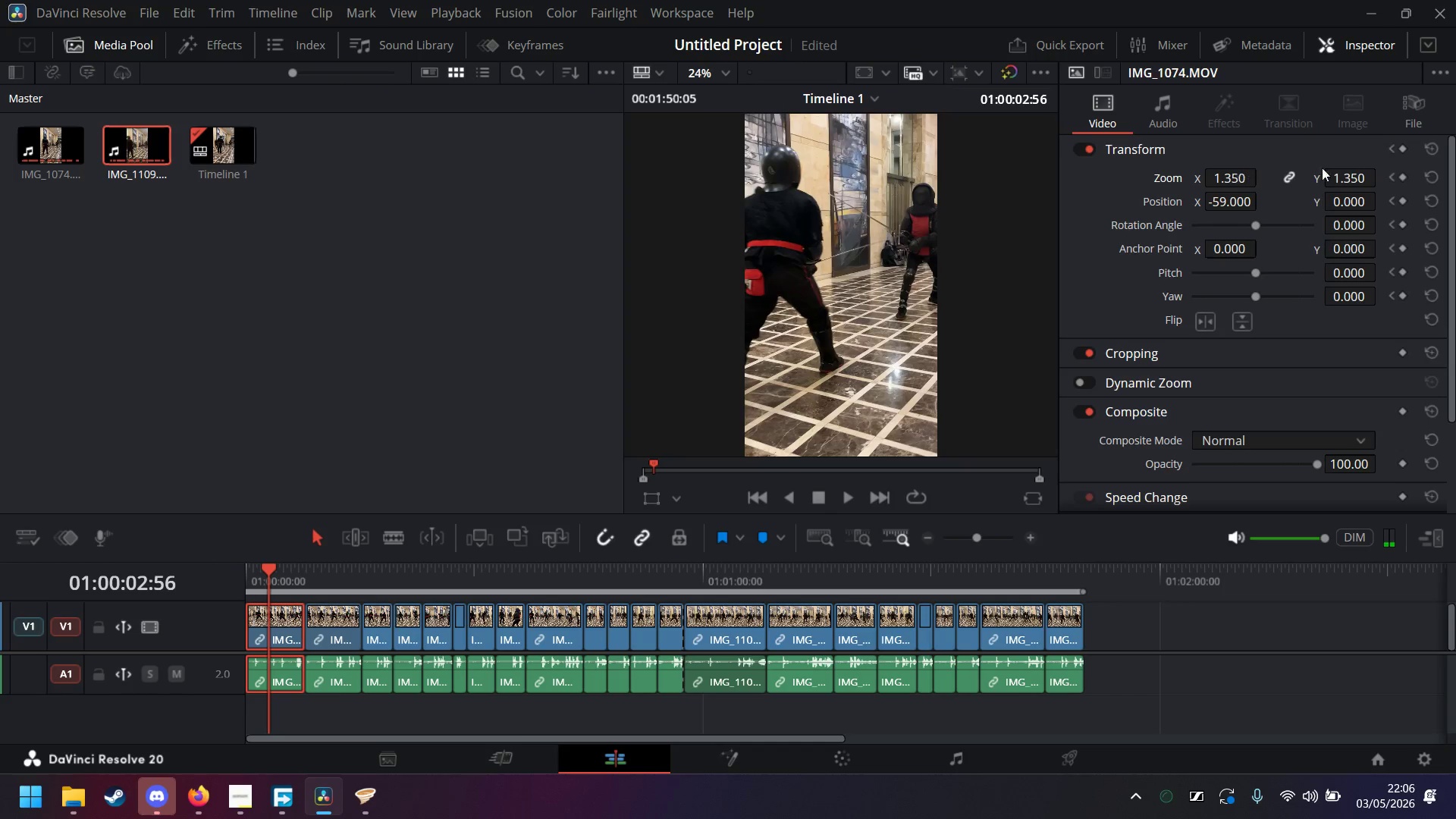 
left_click([1400, 153])
 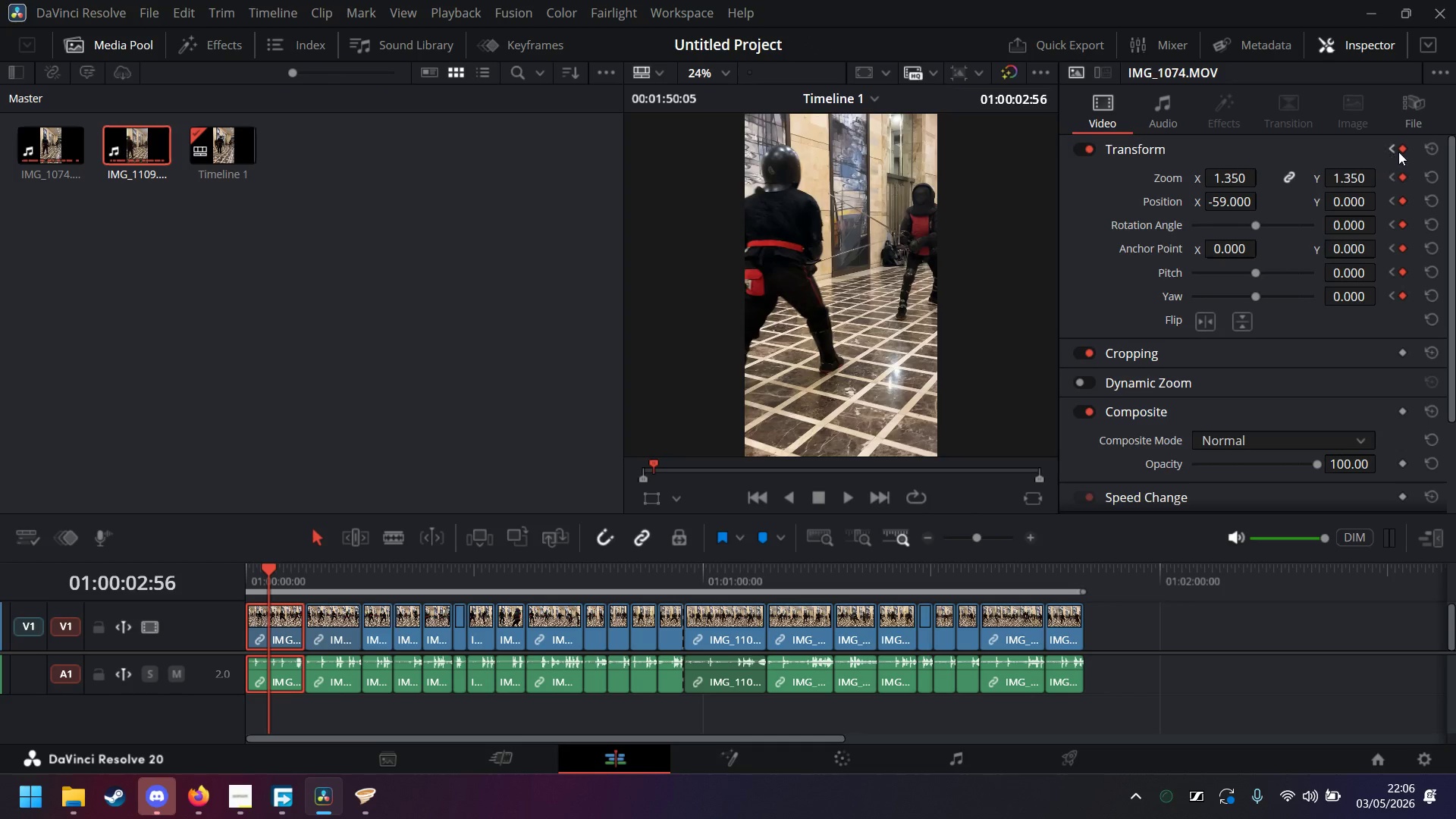 
wait(5.61)
 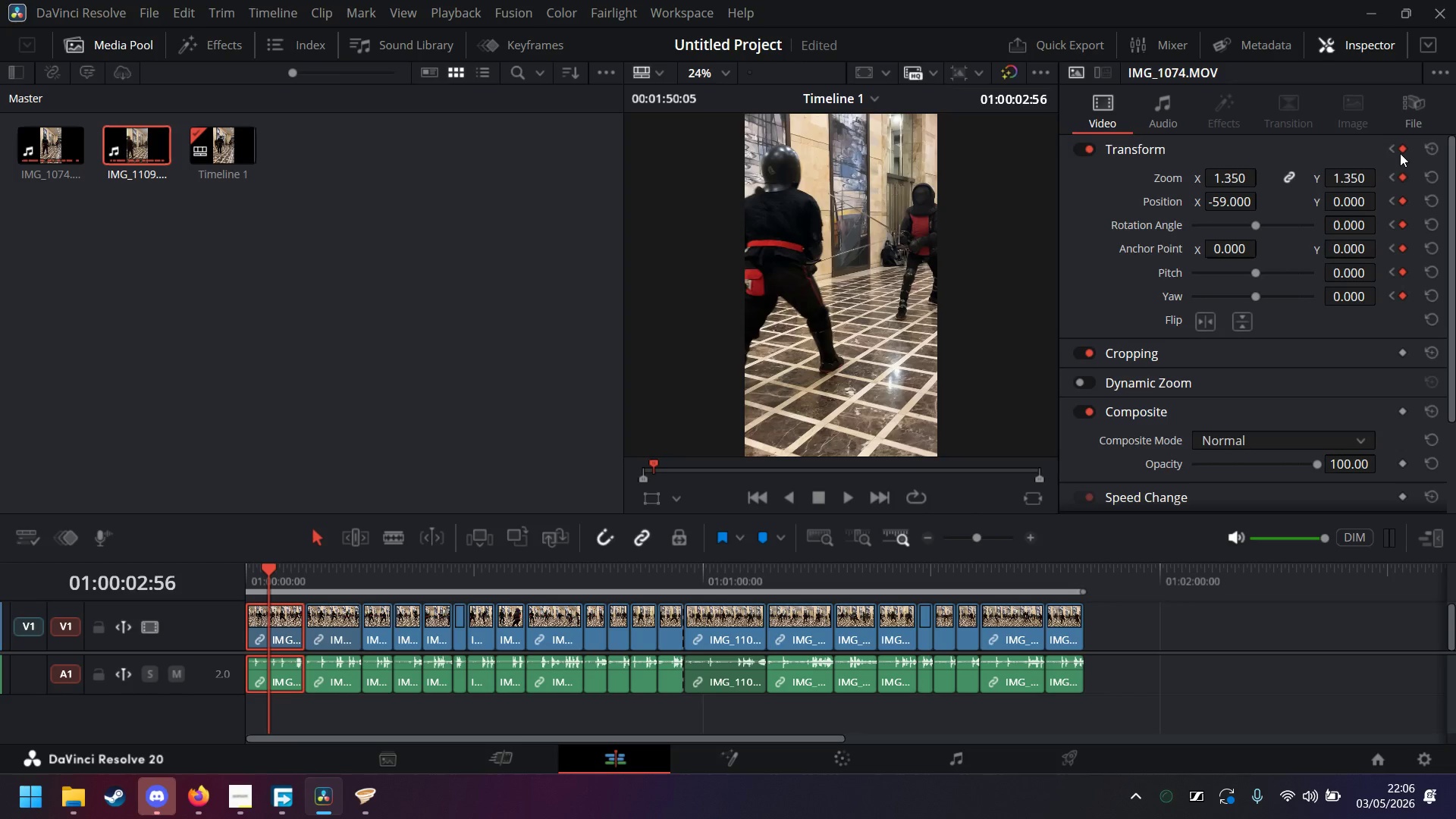 
hold_key(key=ArrowLeft, duration=1.52)
 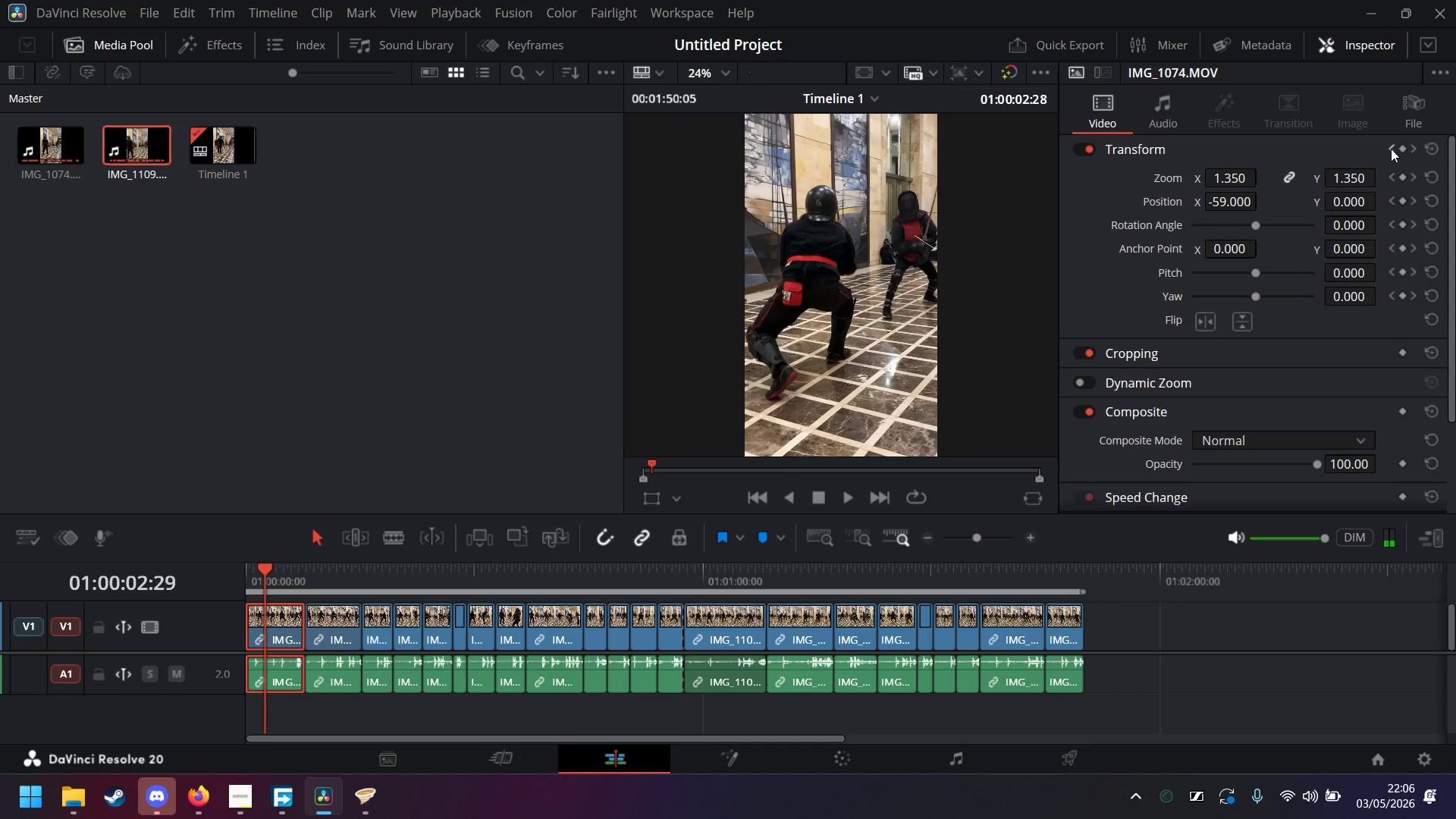 
key(ArrowLeft)
 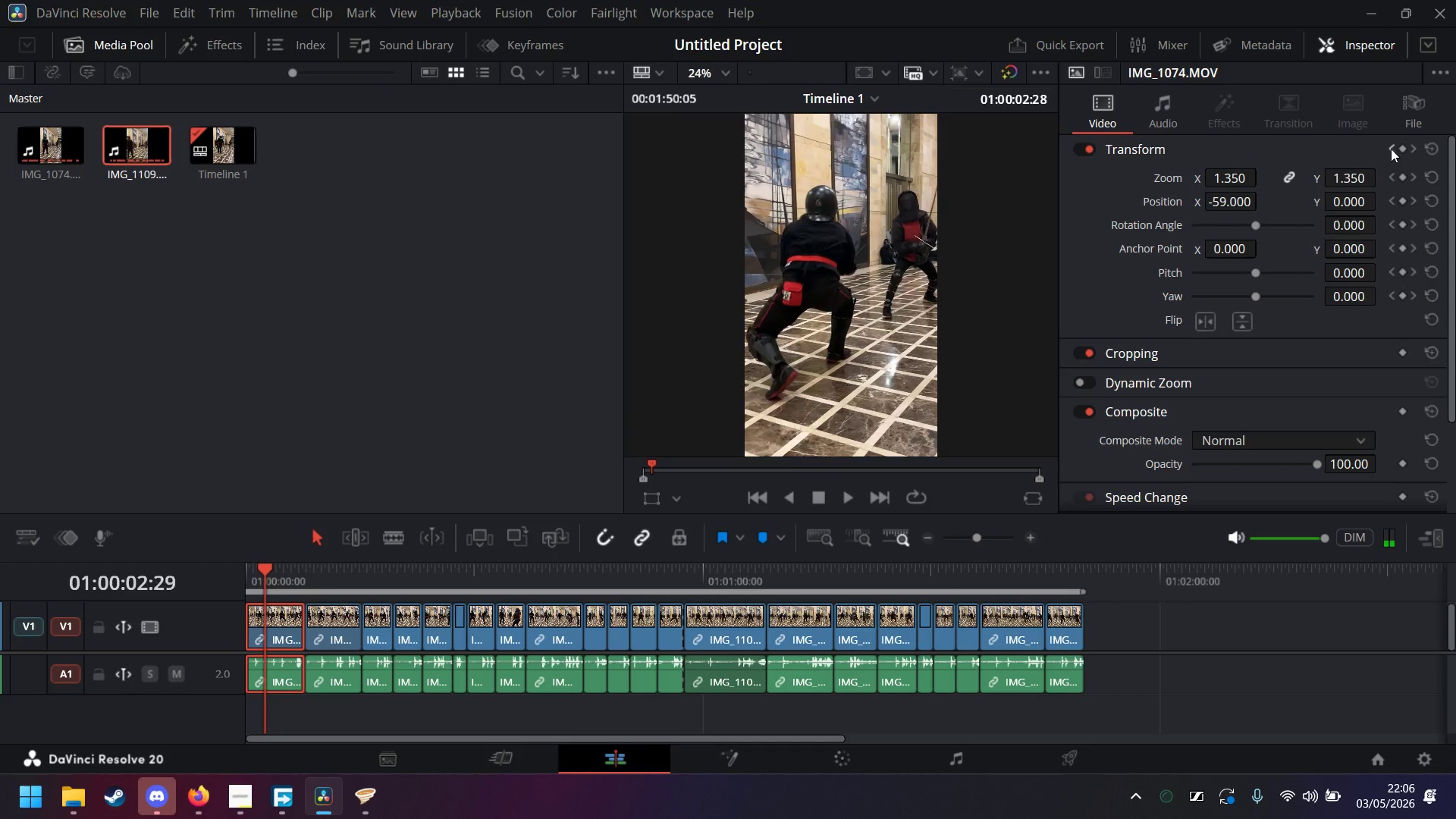 
hold_key(key=ArrowLeft, duration=1.5)
 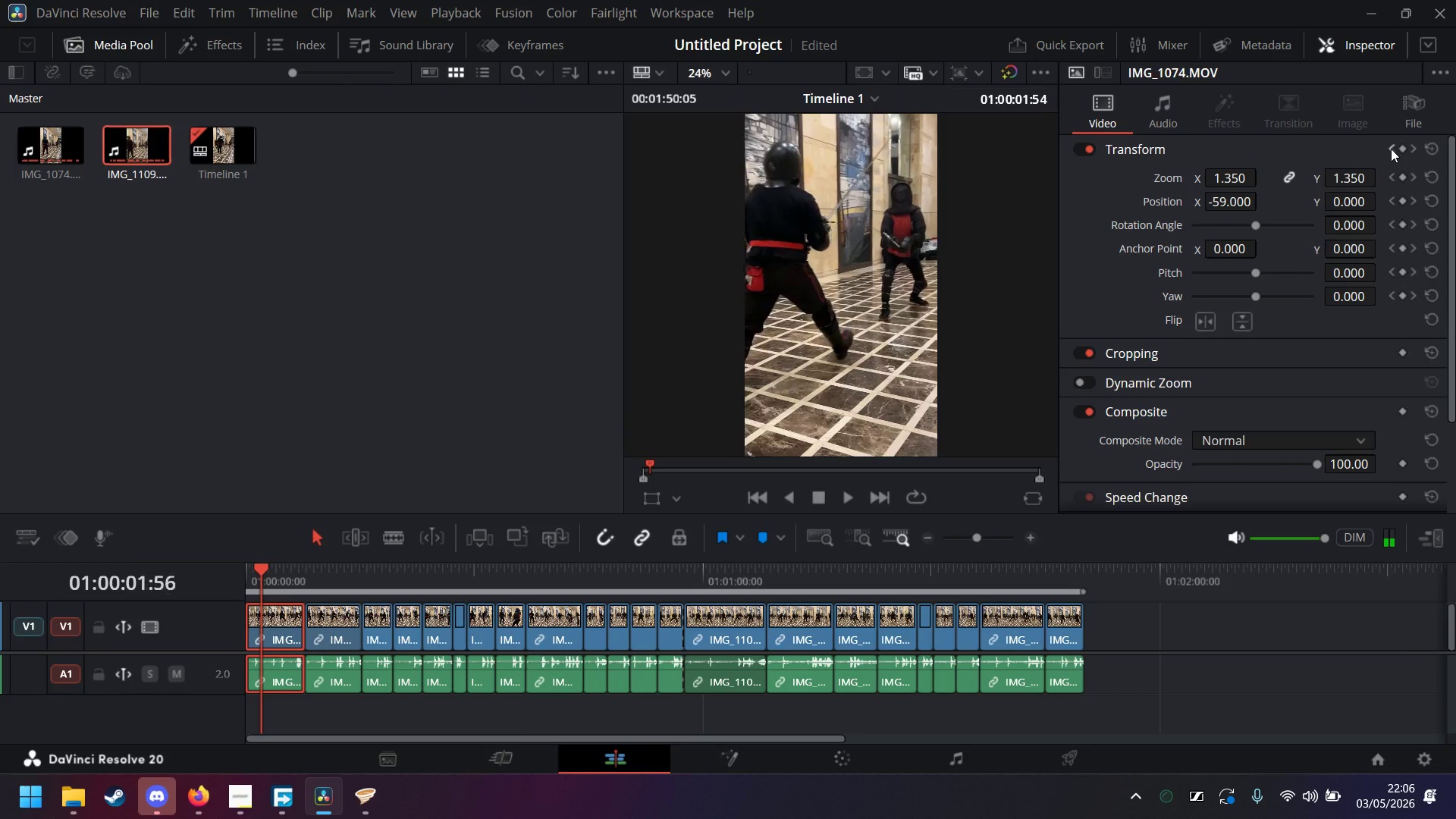 
hold_key(key=ArrowLeft, duration=1.5)
 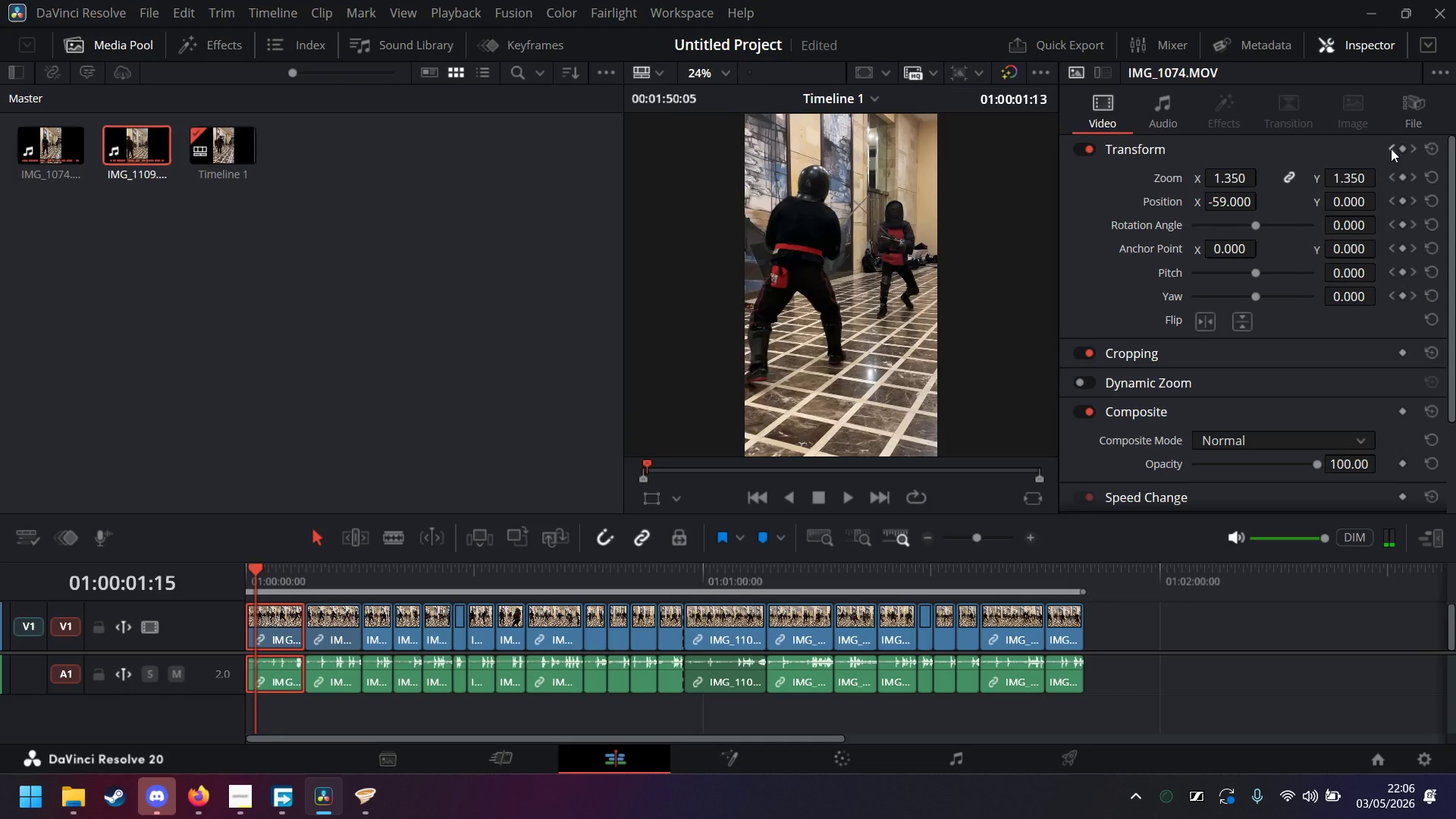 
hold_key(key=ArrowLeft, duration=0.66)
 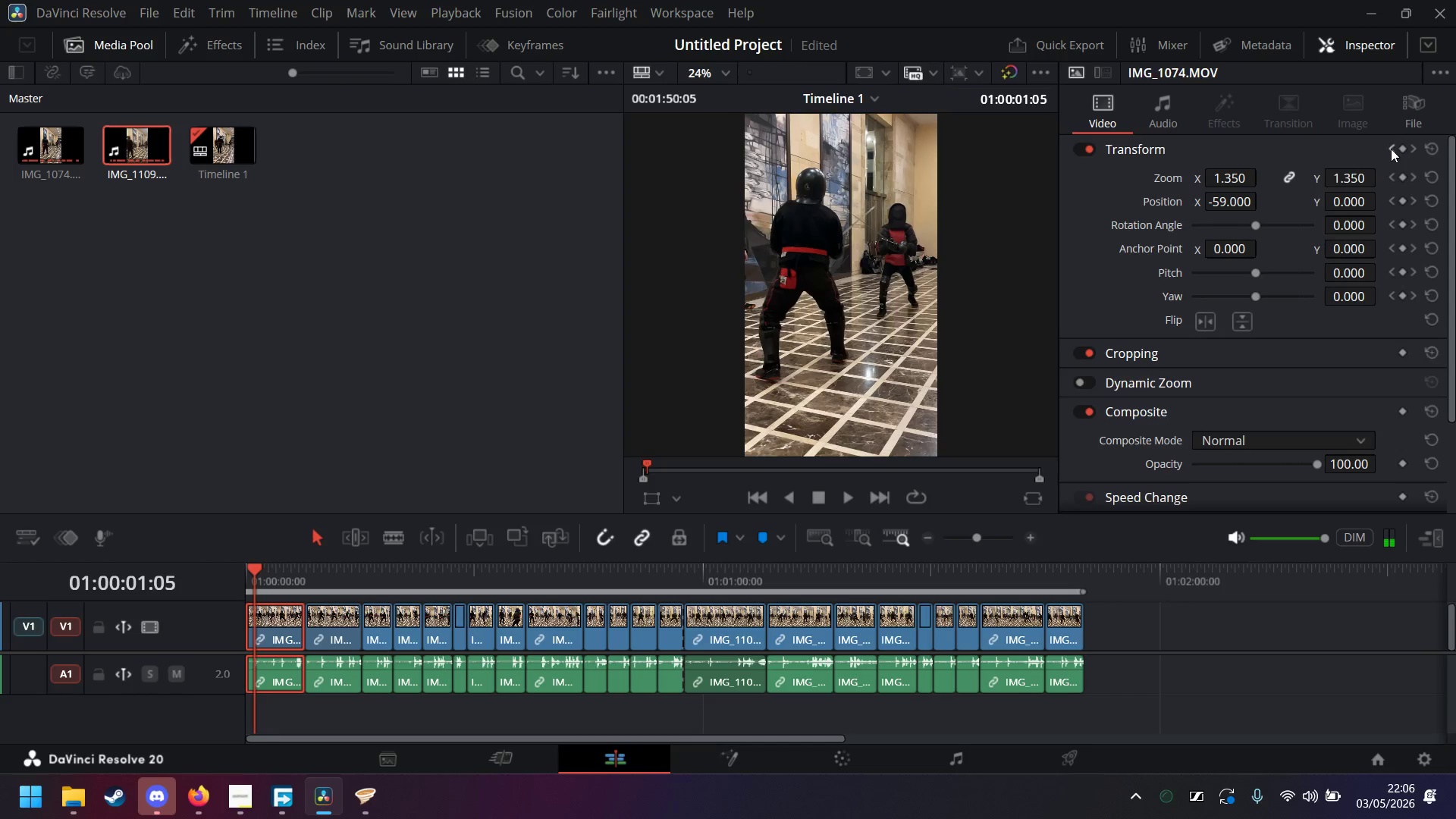 
hold_key(key=ArrowRight, duration=0.8)
 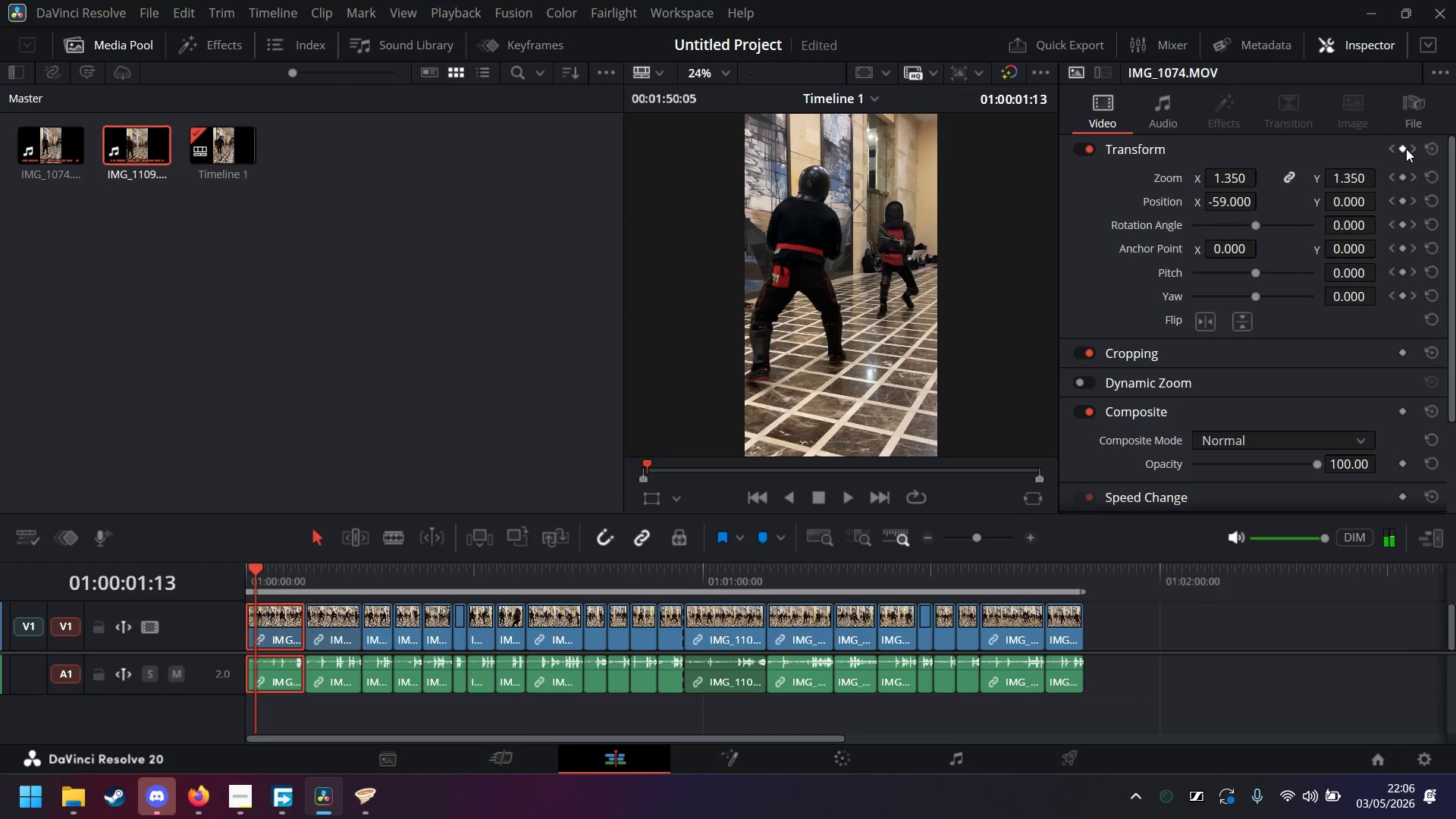 
left_click([1405, 149])
 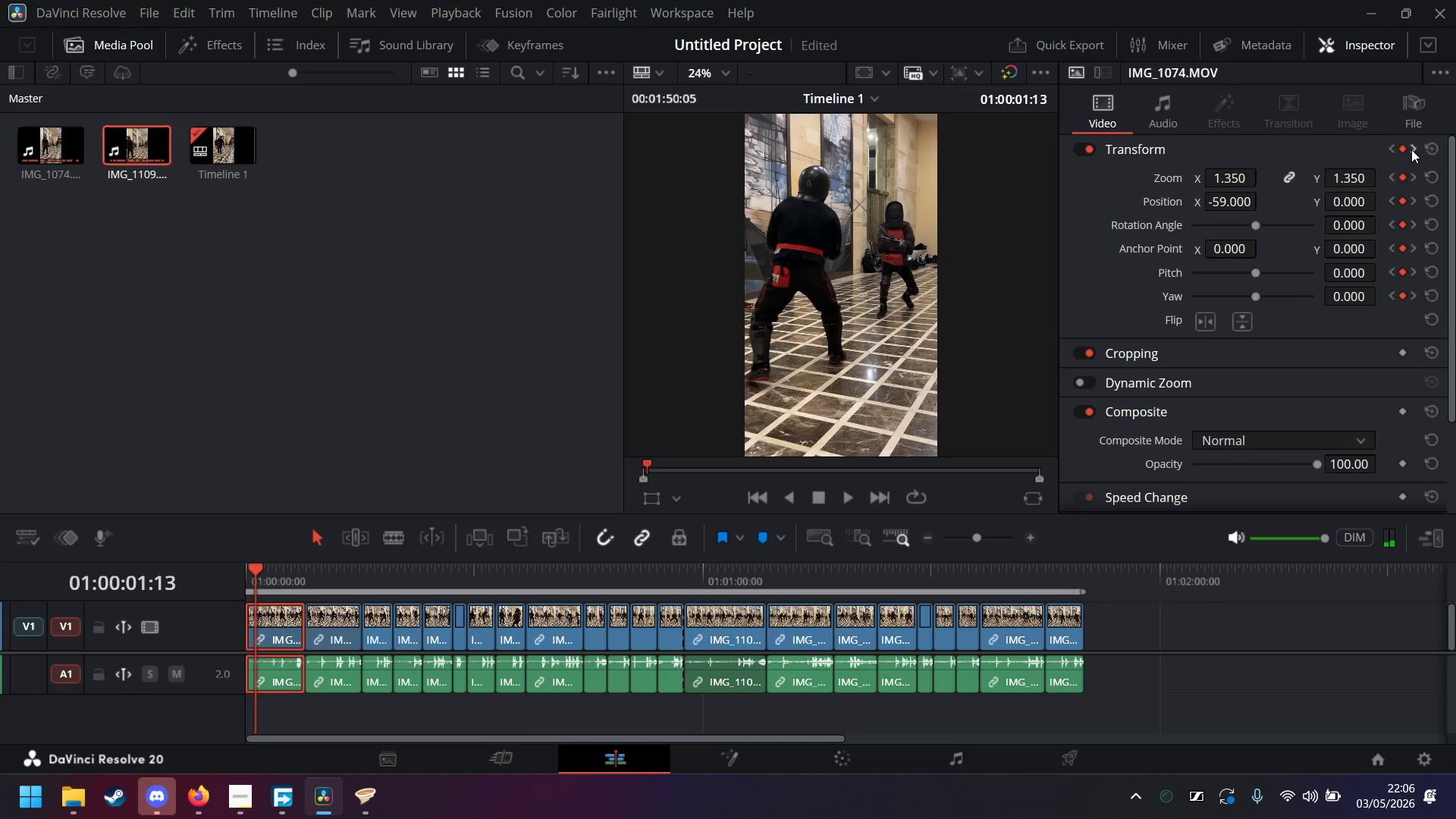 
left_click([1411, 149])
 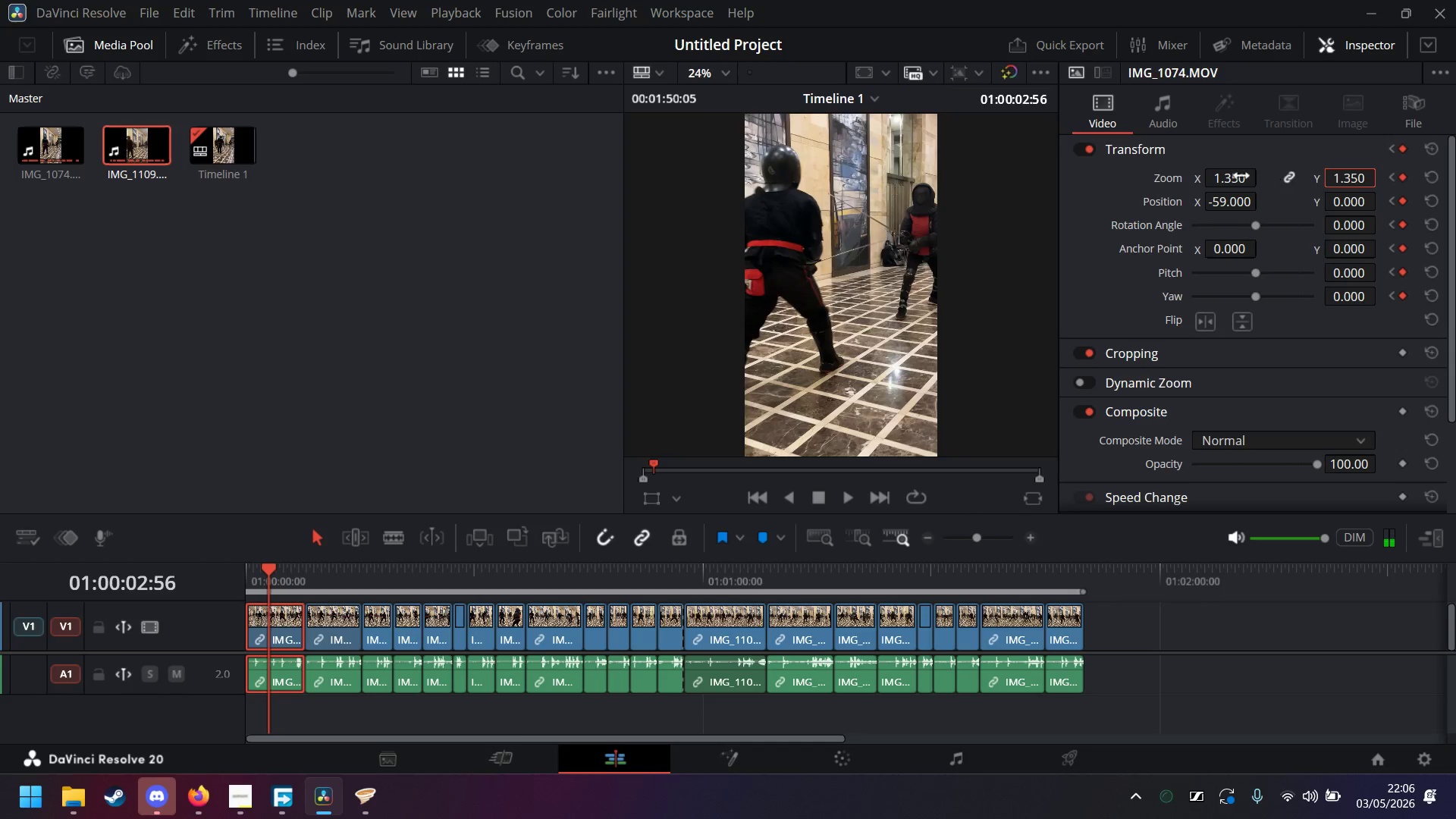 
double_click([1232, 177])
 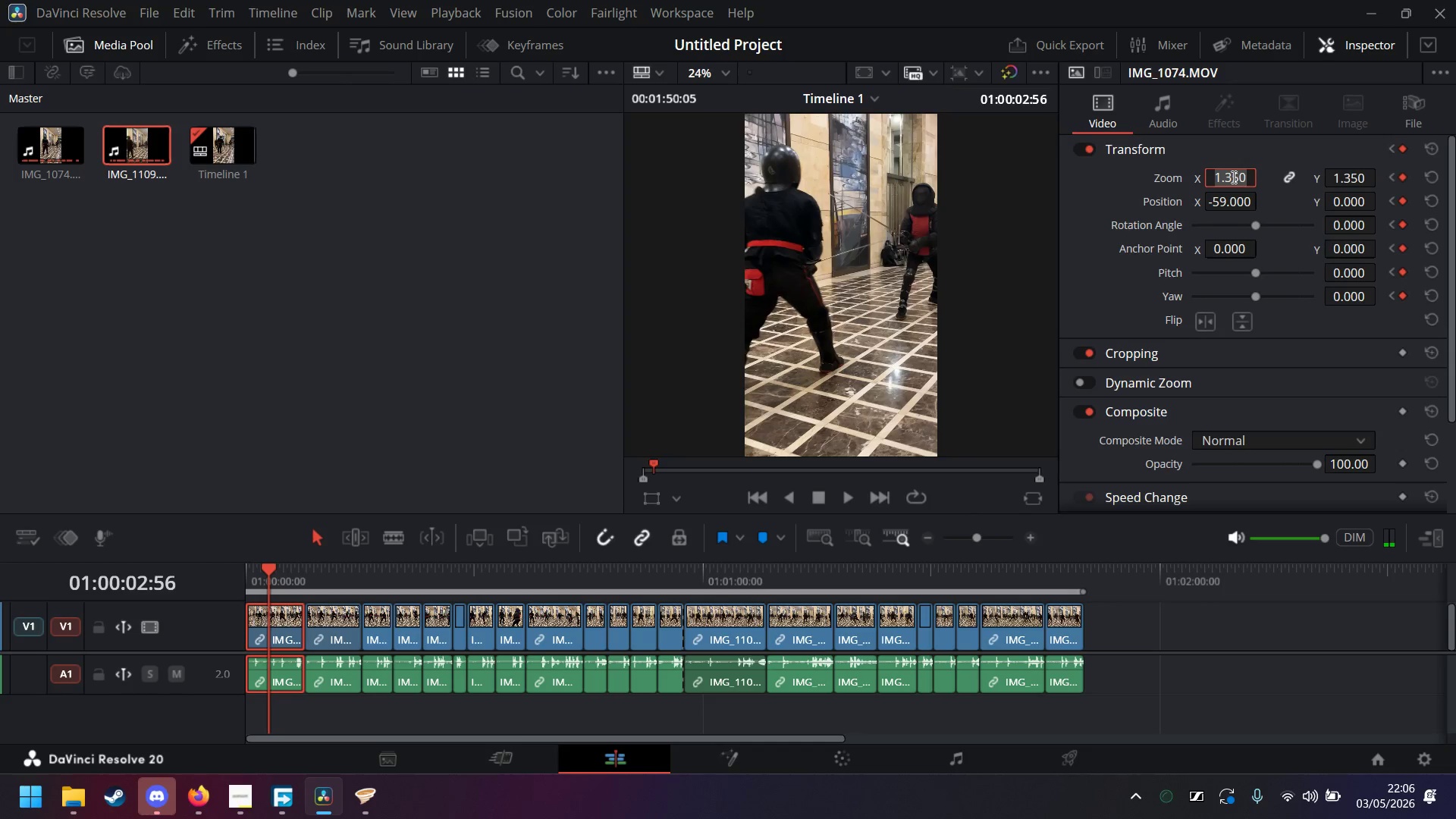 
type(1.250)
 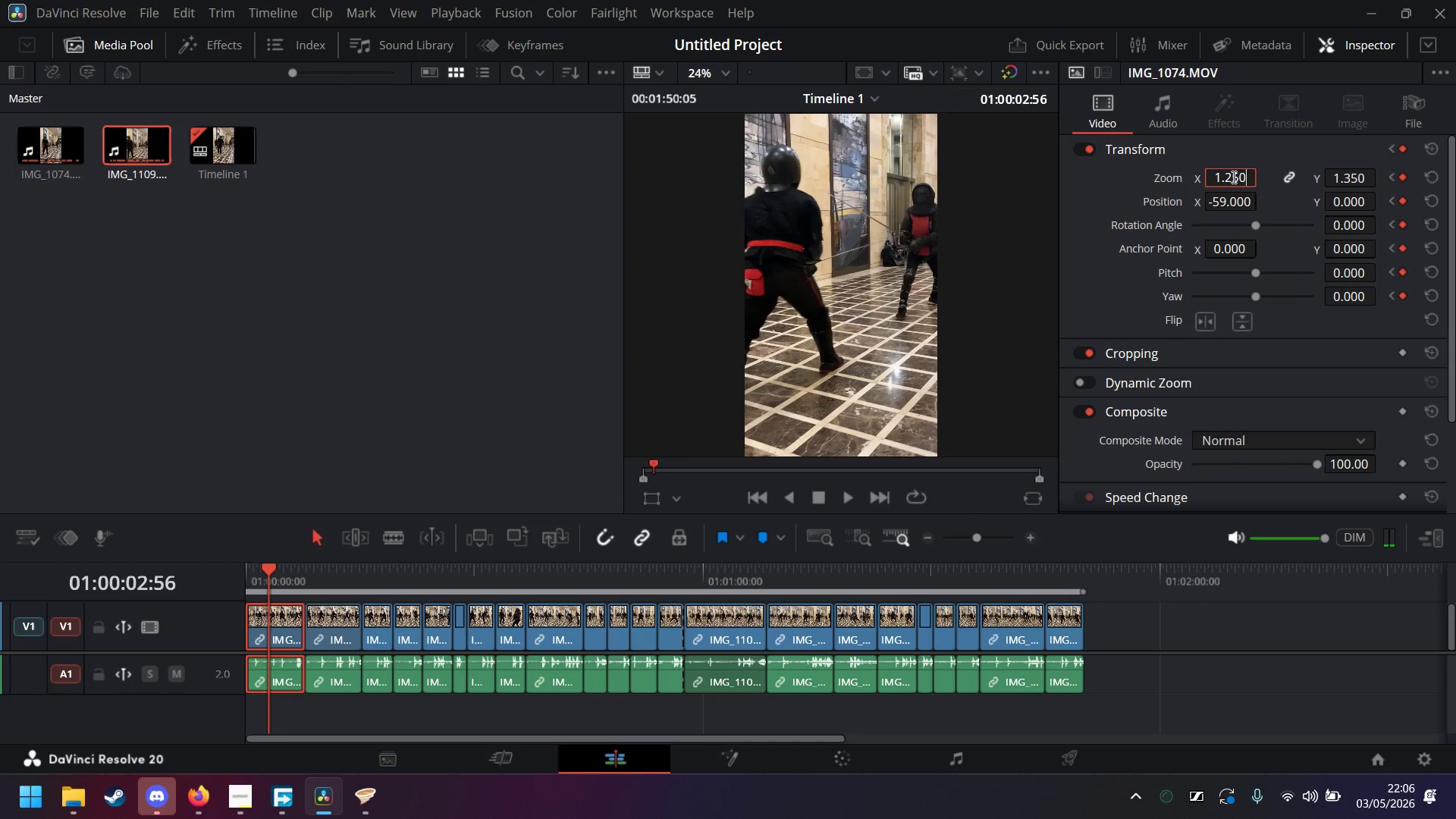 
key(Enter)
 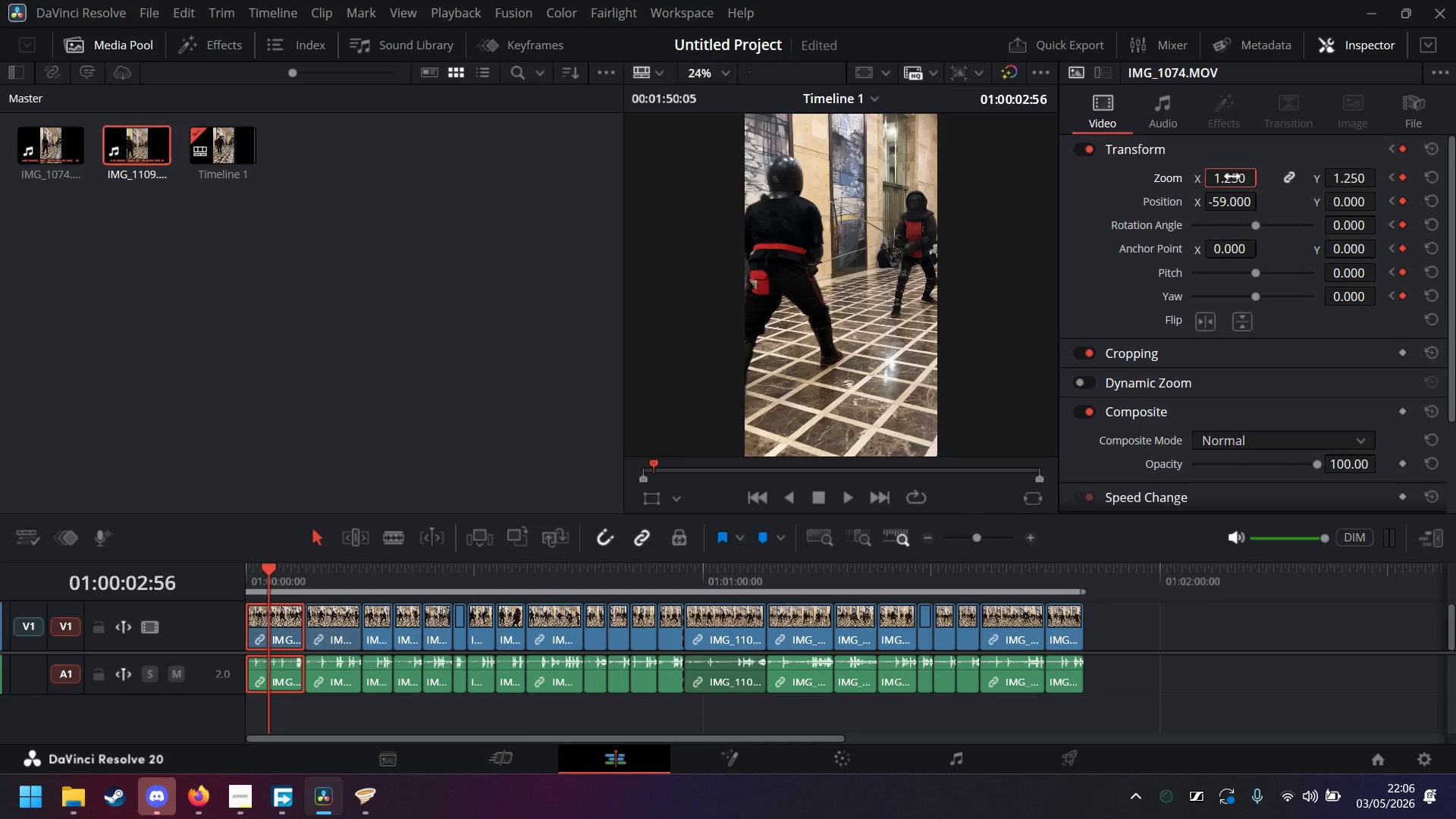 
double_click([1232, 177])
 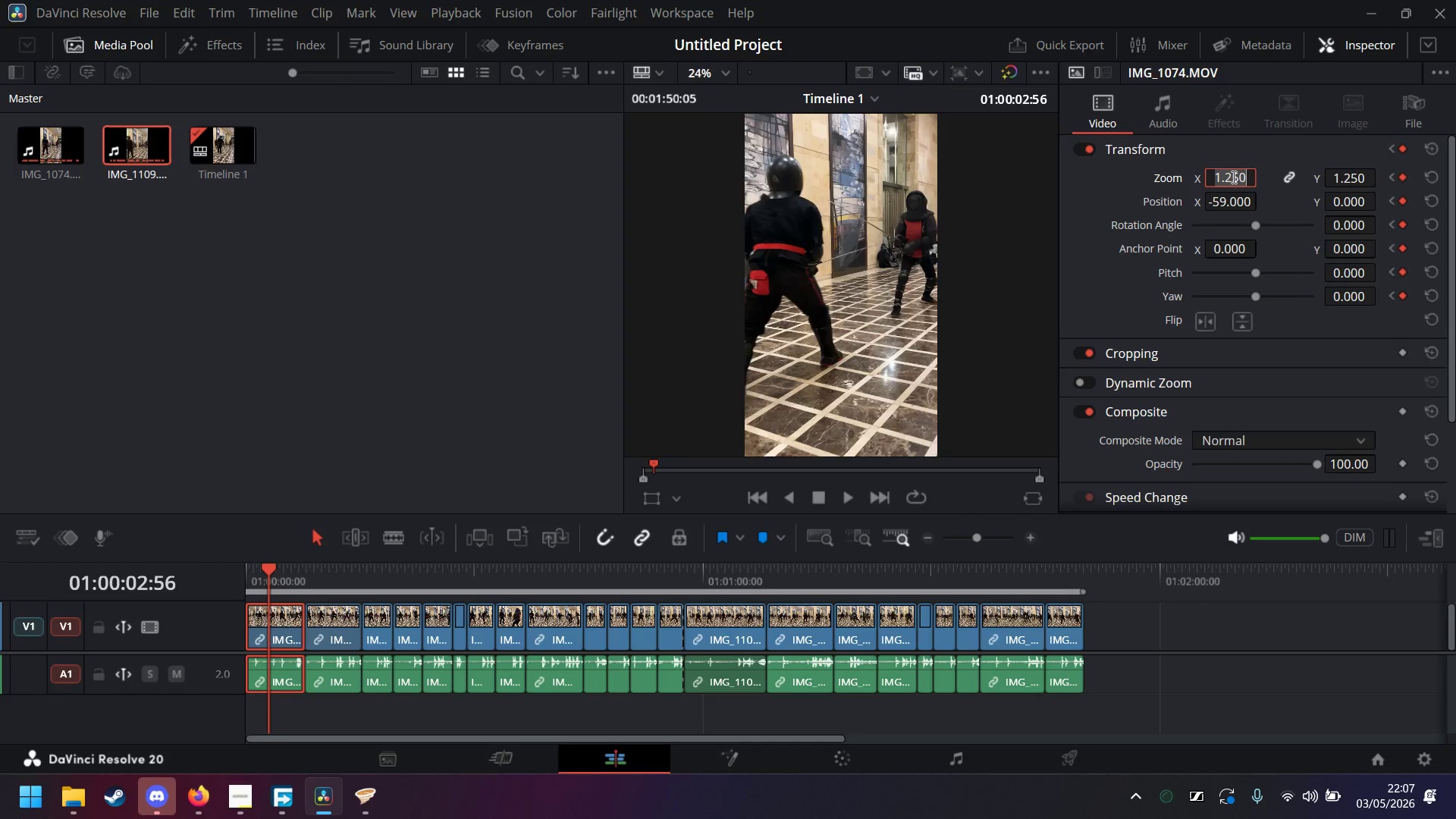 
key(1)
 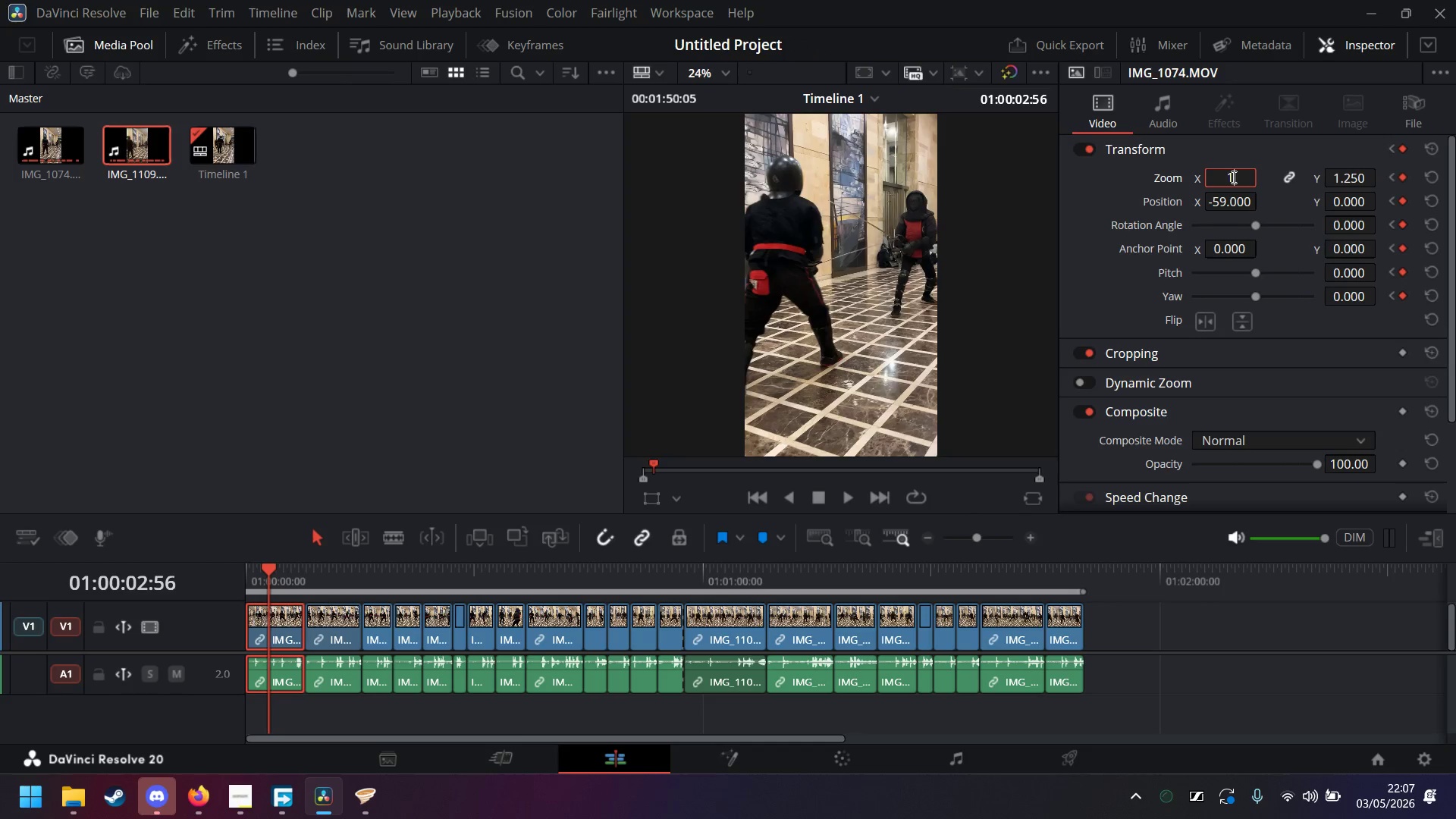 
key(Period)
 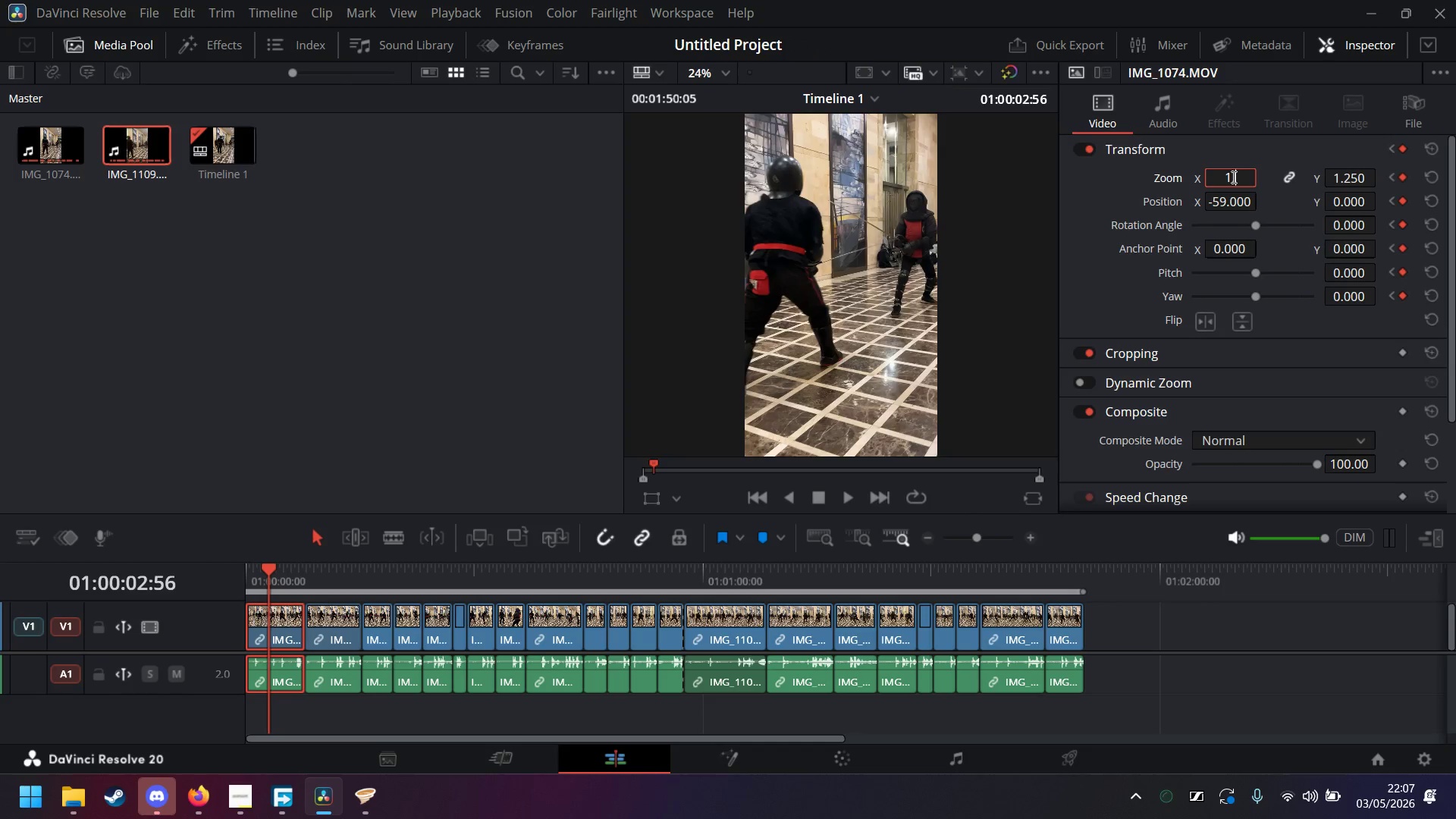 
key(1)
 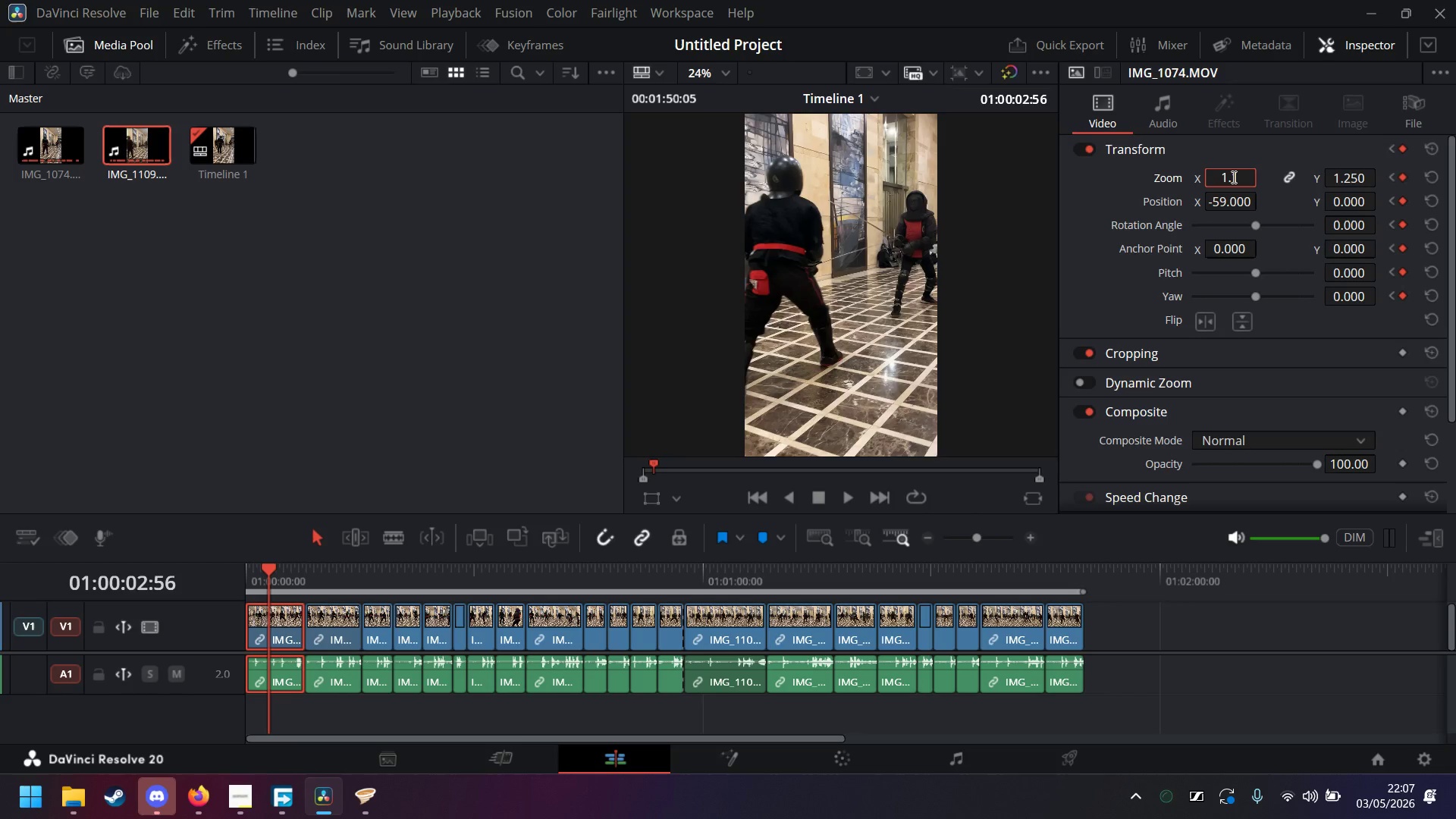 
key(Enter)
 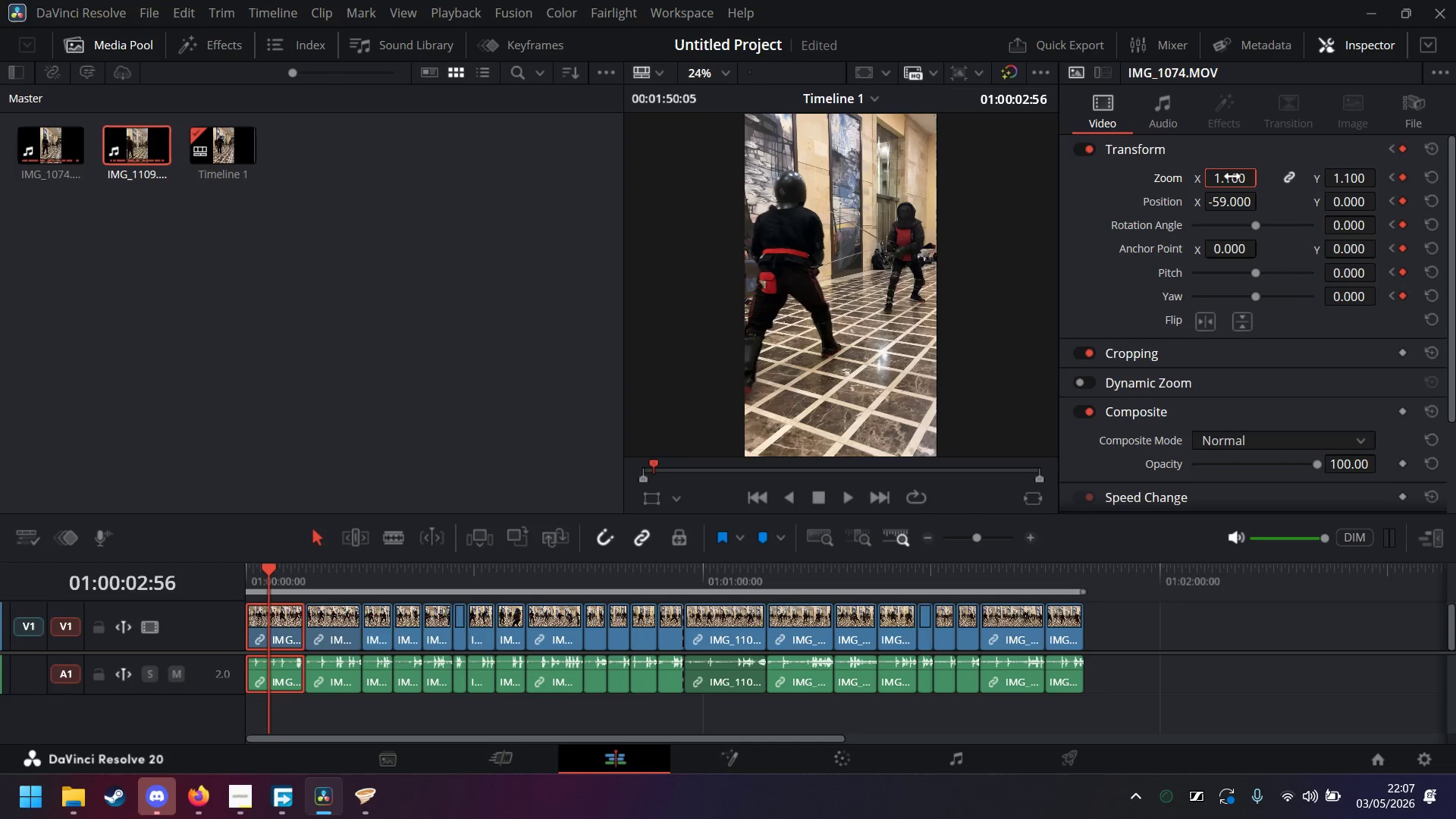 
double_click([1232, 177])
 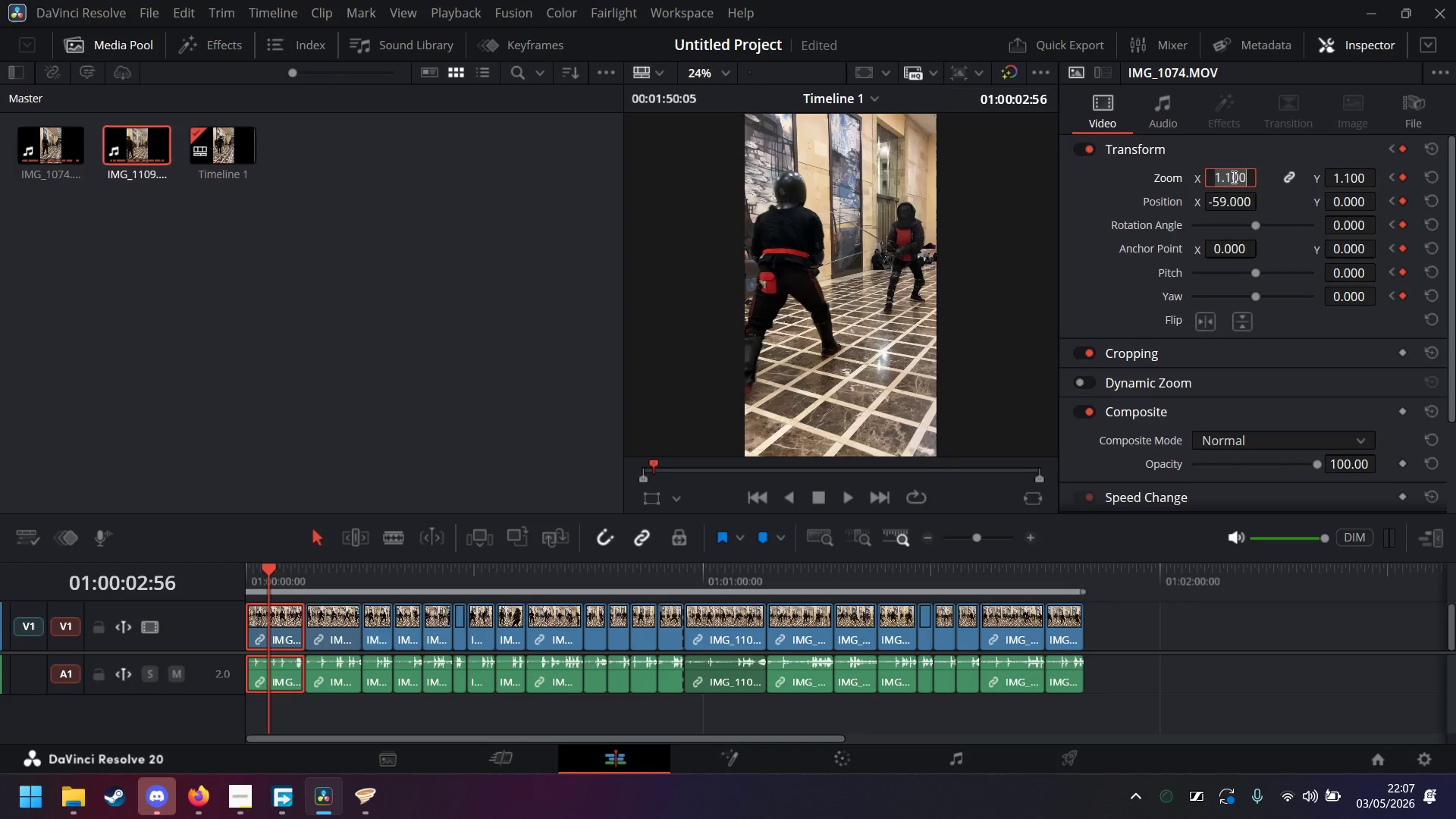 
key(1)
 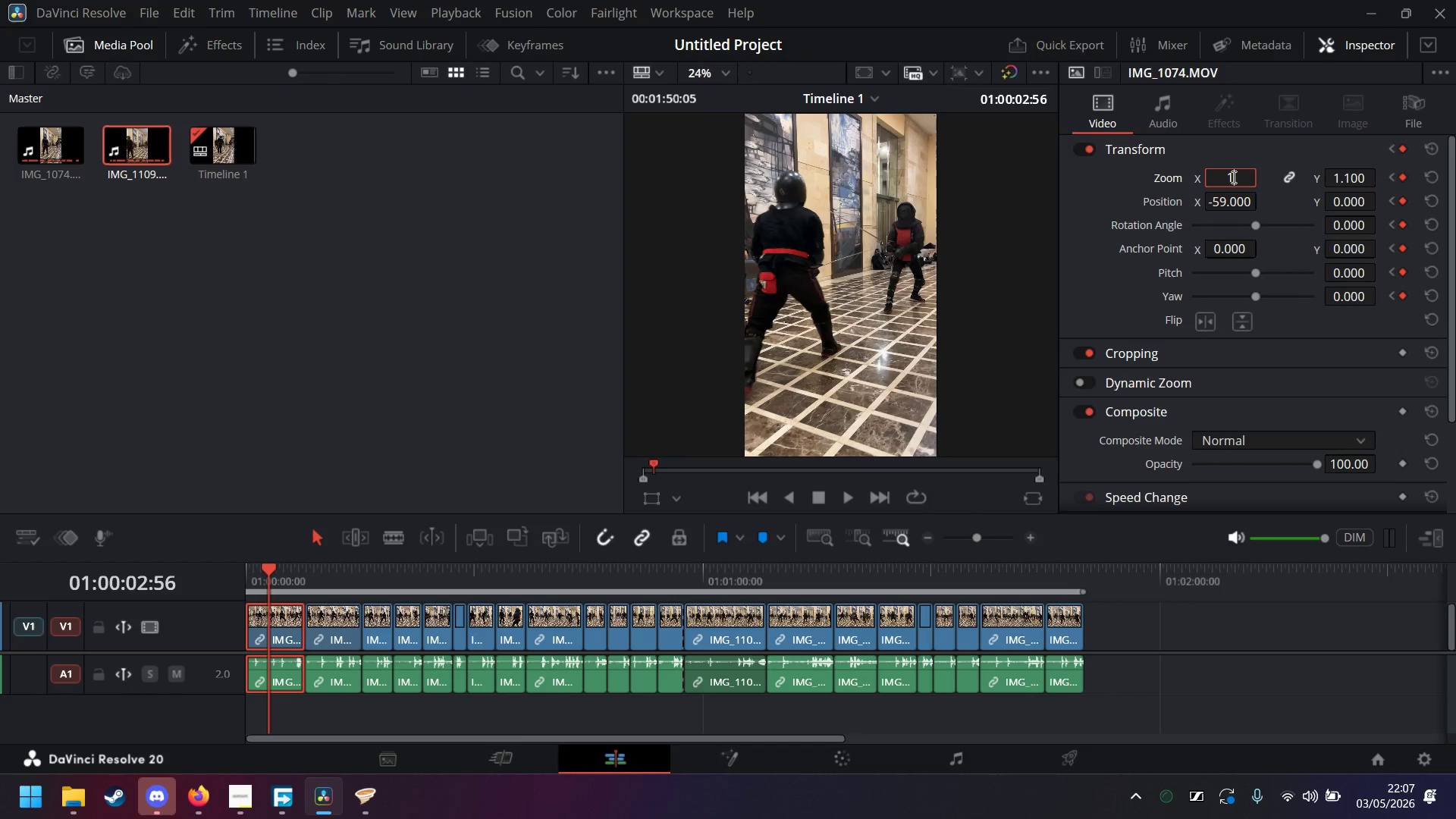 
key(Enter)
 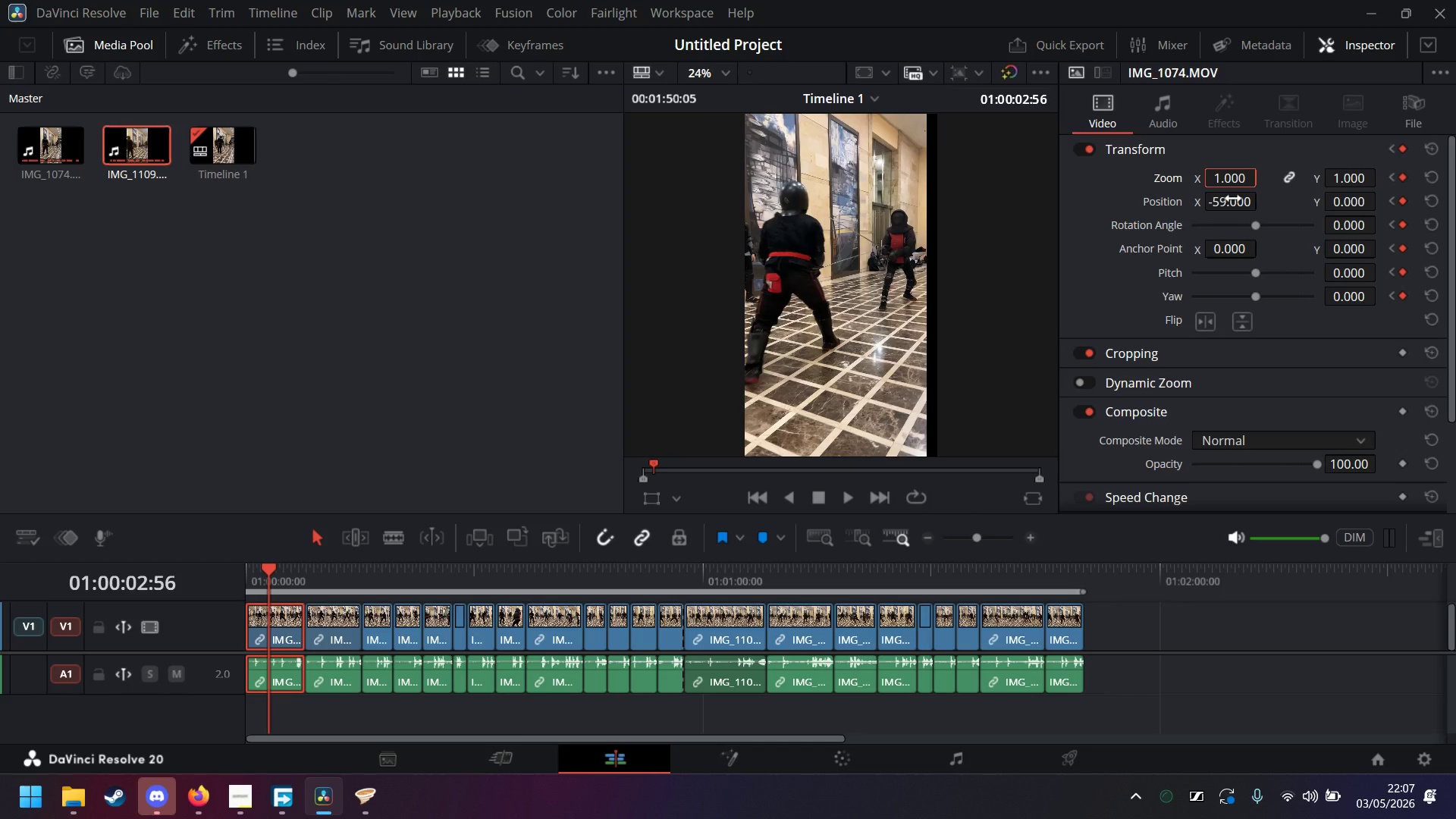 
double_click([1233, 199])
 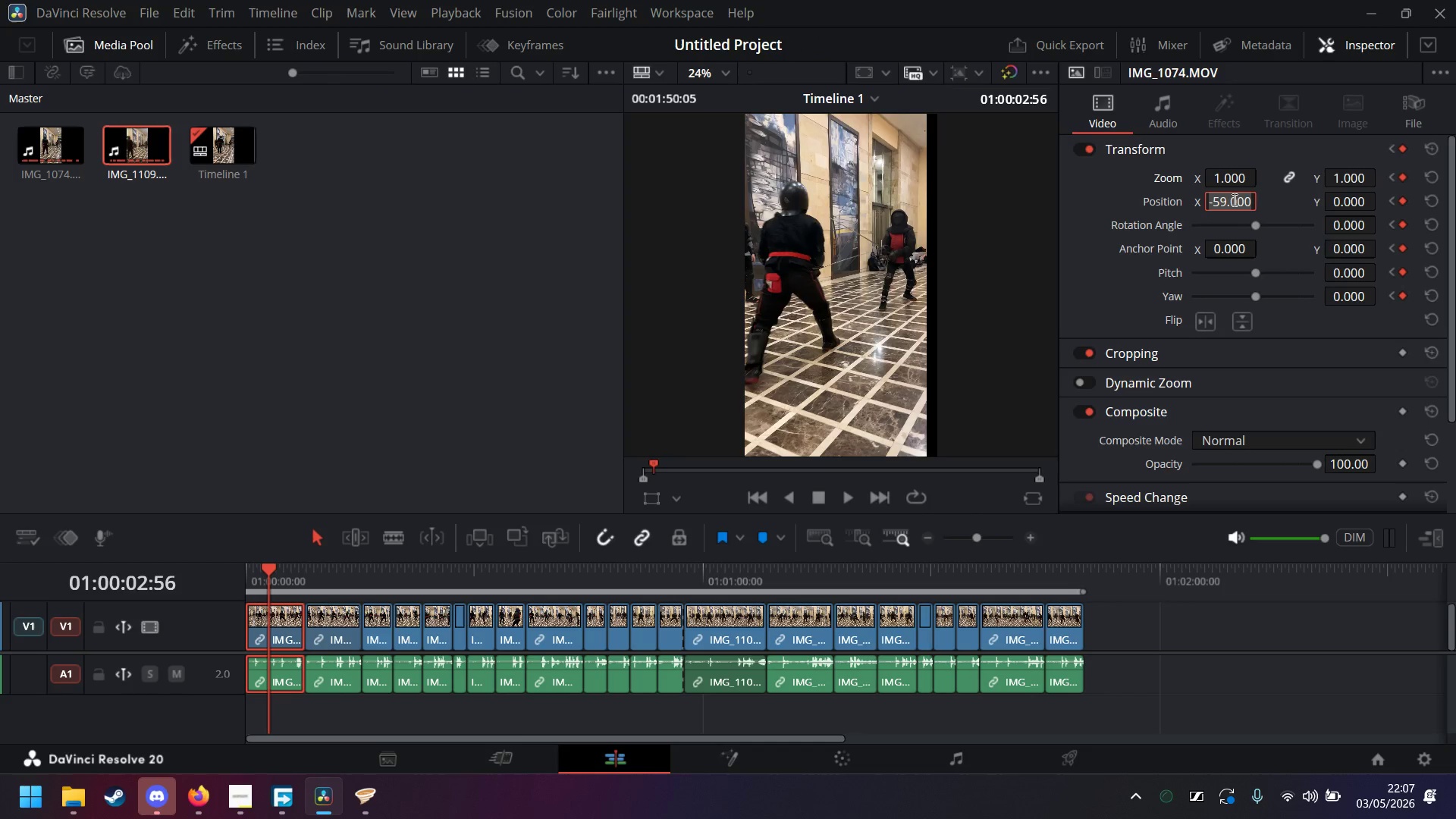 
key(0)
 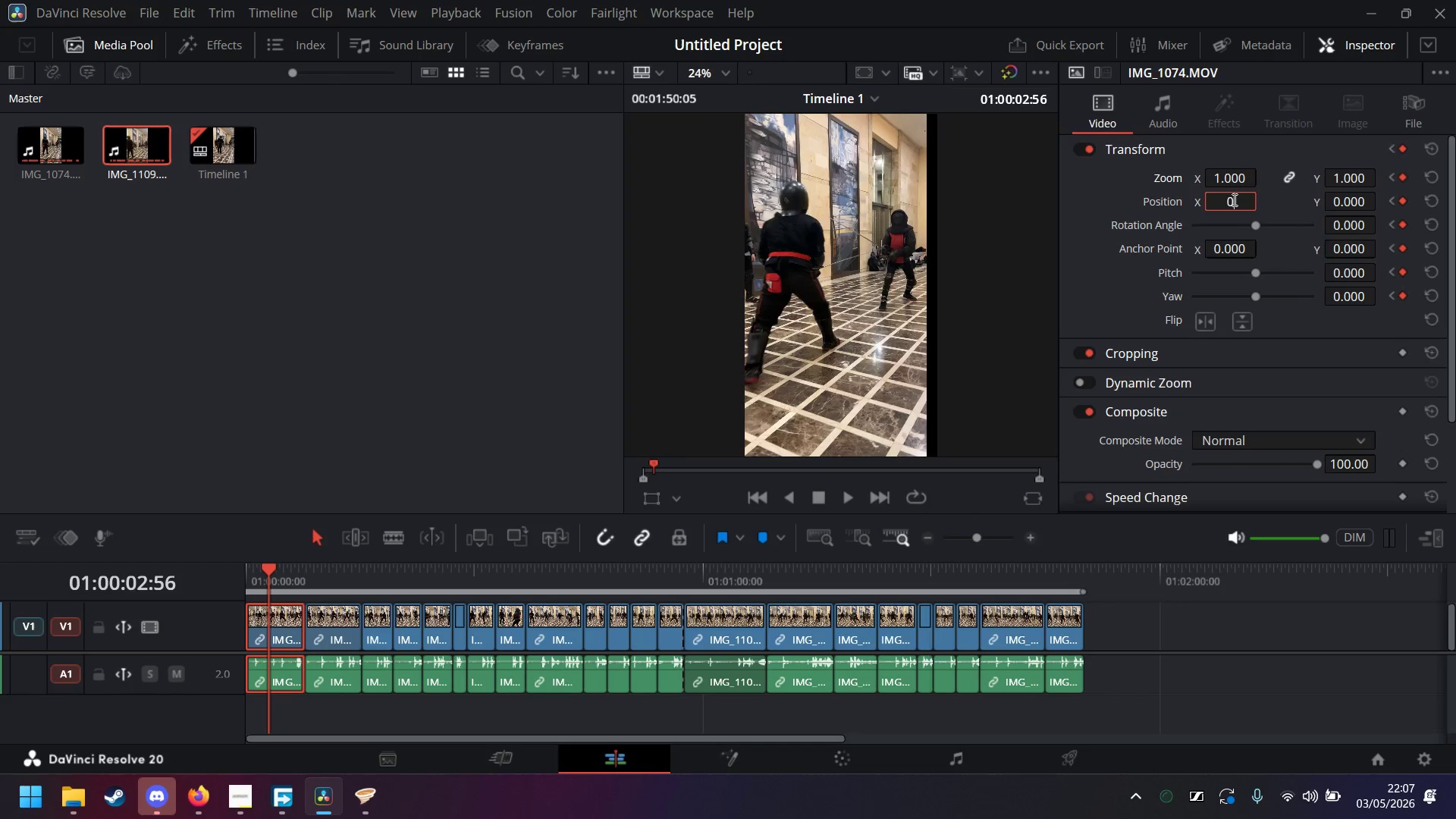 
key(Enter)
 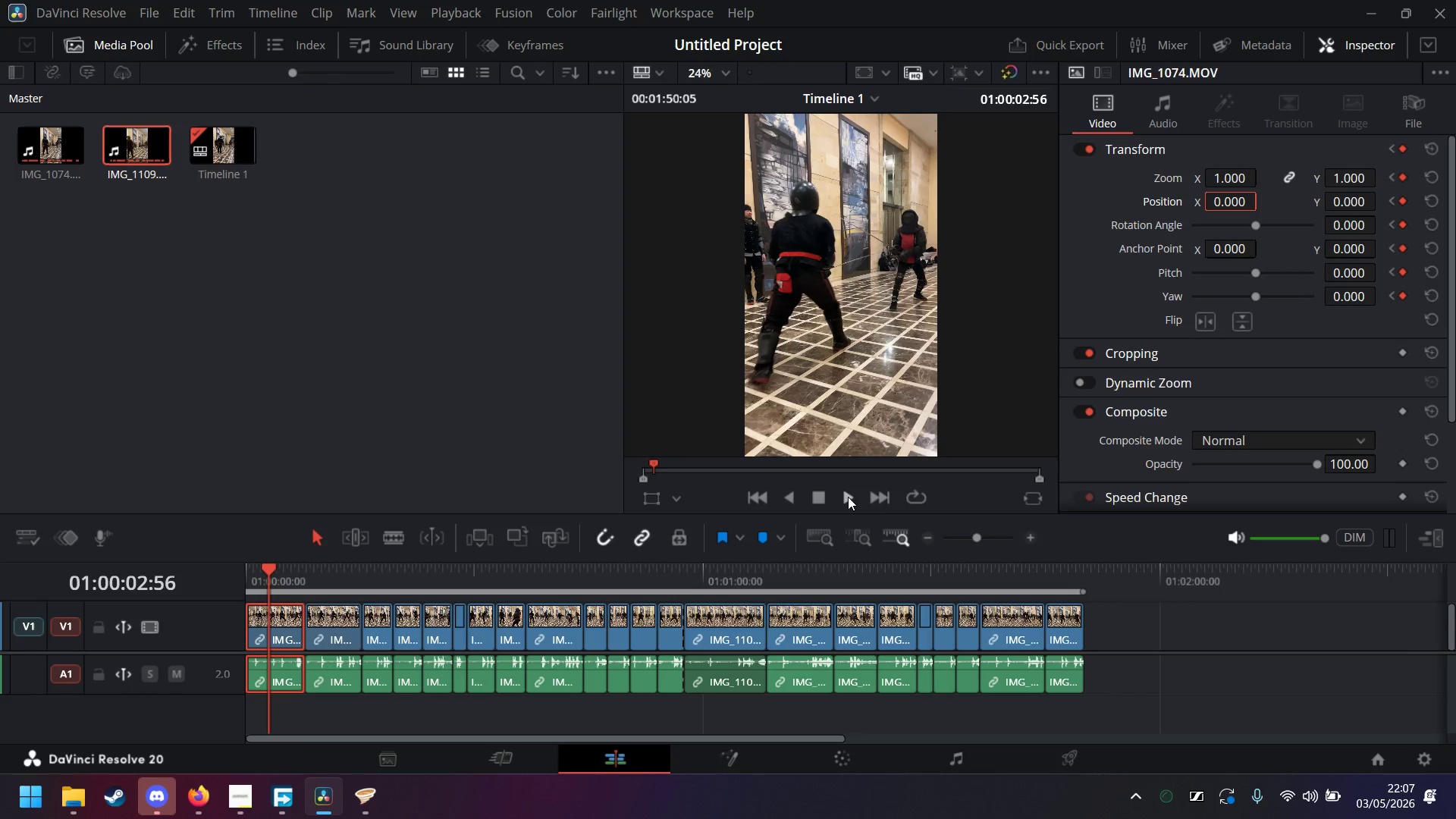 
left_click([1128, 615])
 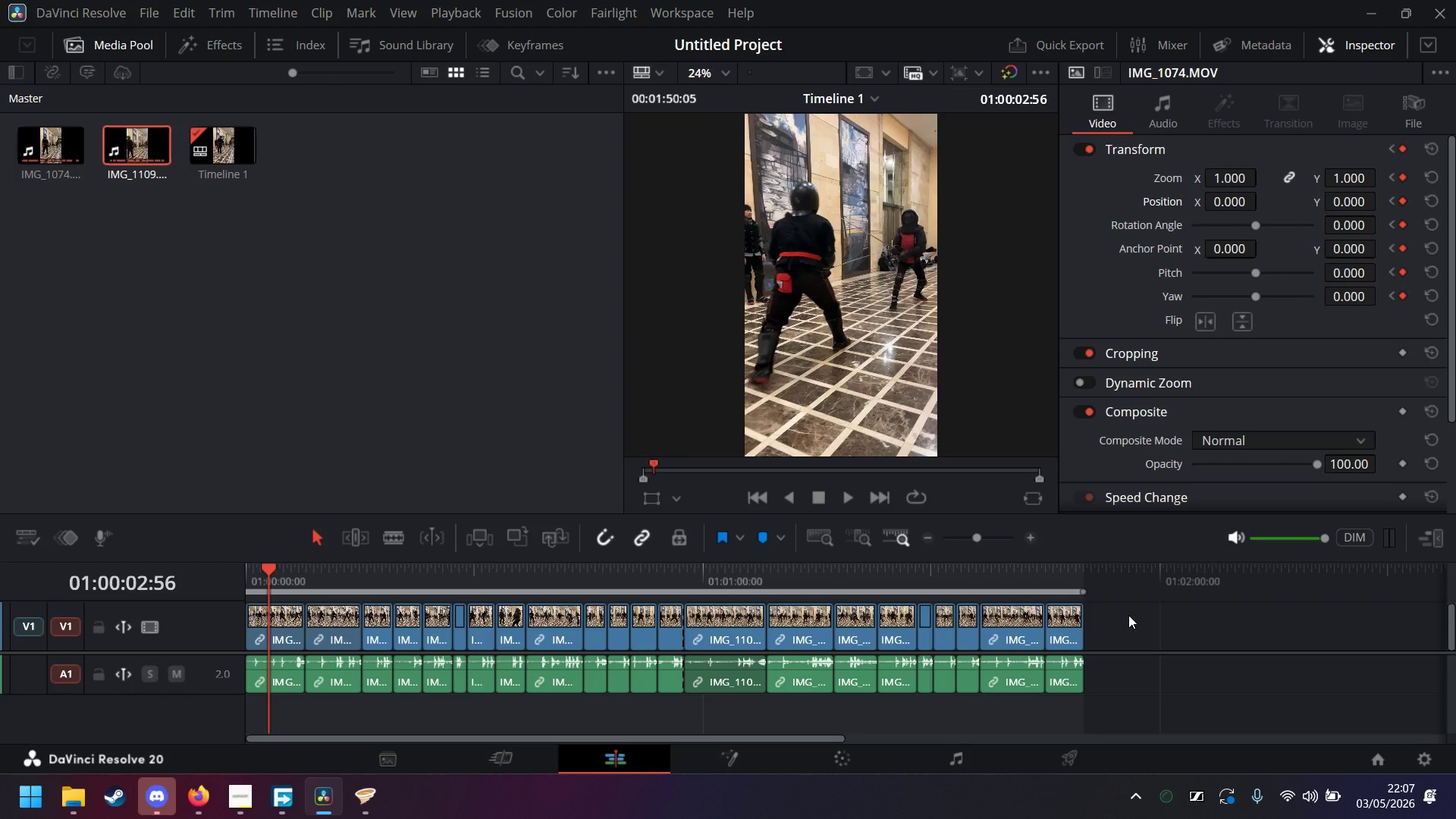 
hold_key(key=ArrowRight, duration=1.5)
 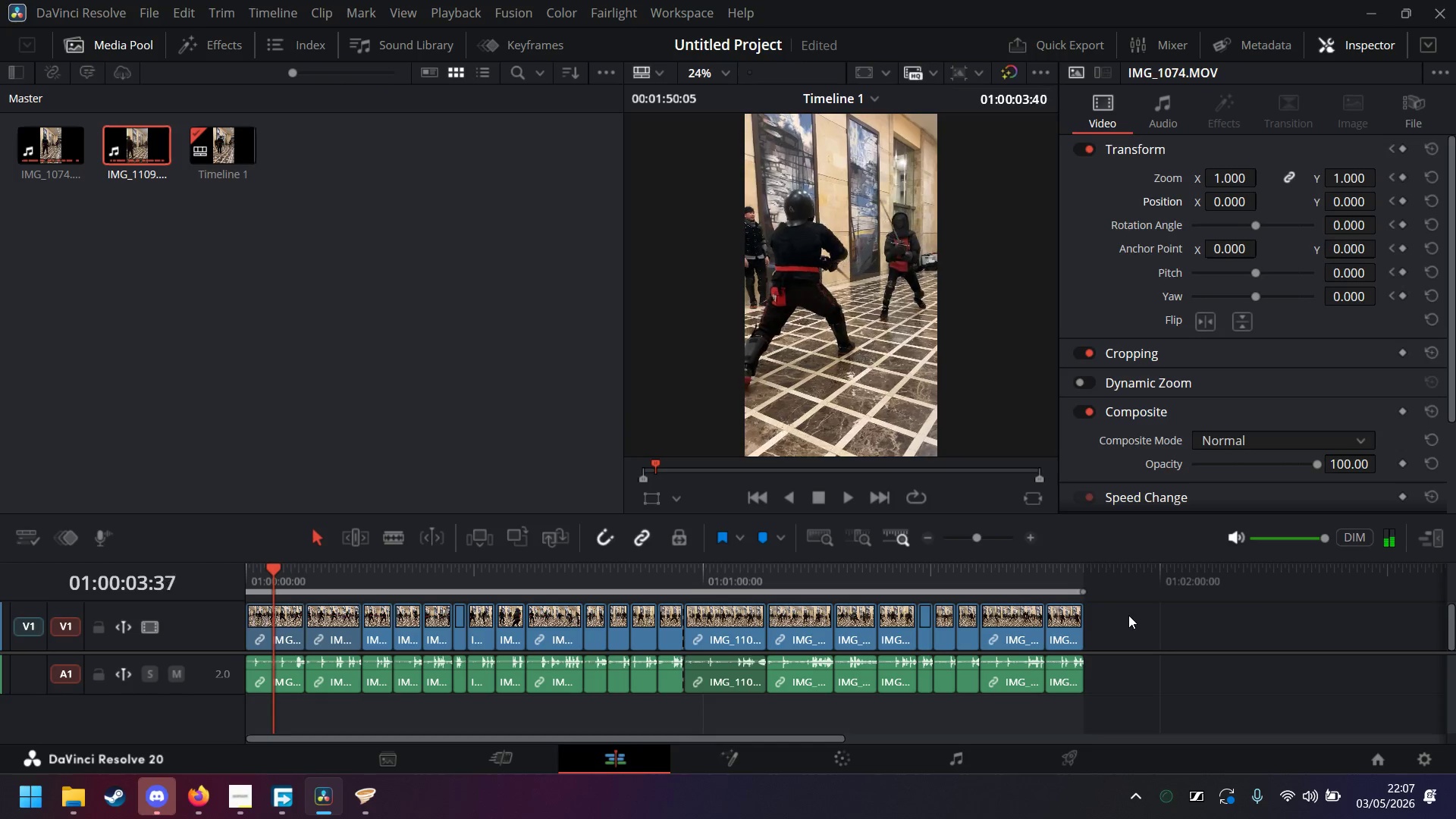 
hold_key(key=ArrowRight, duration=1.52)
 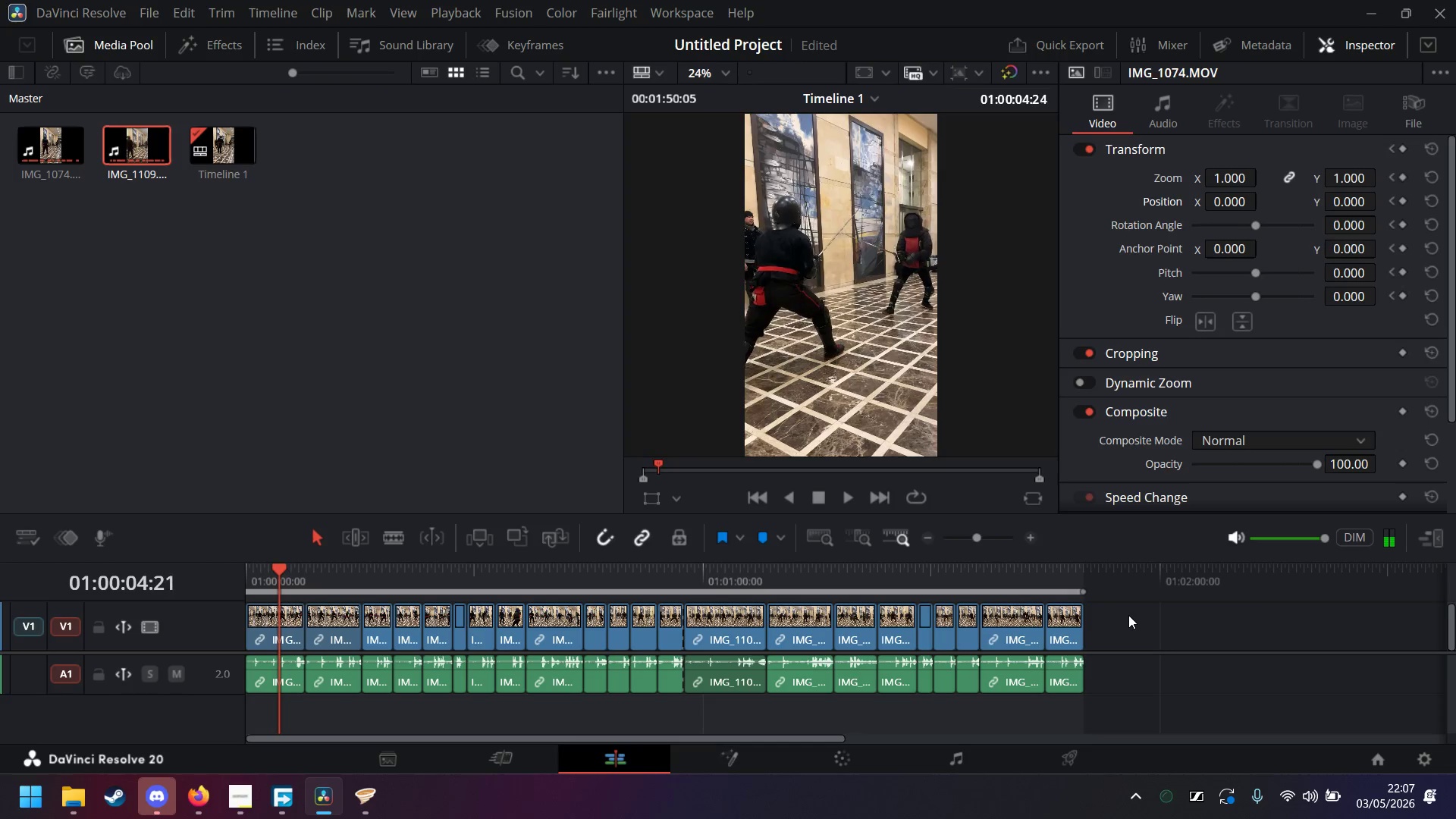 
hold_key(key=ArrowRight, duration=1.5)
 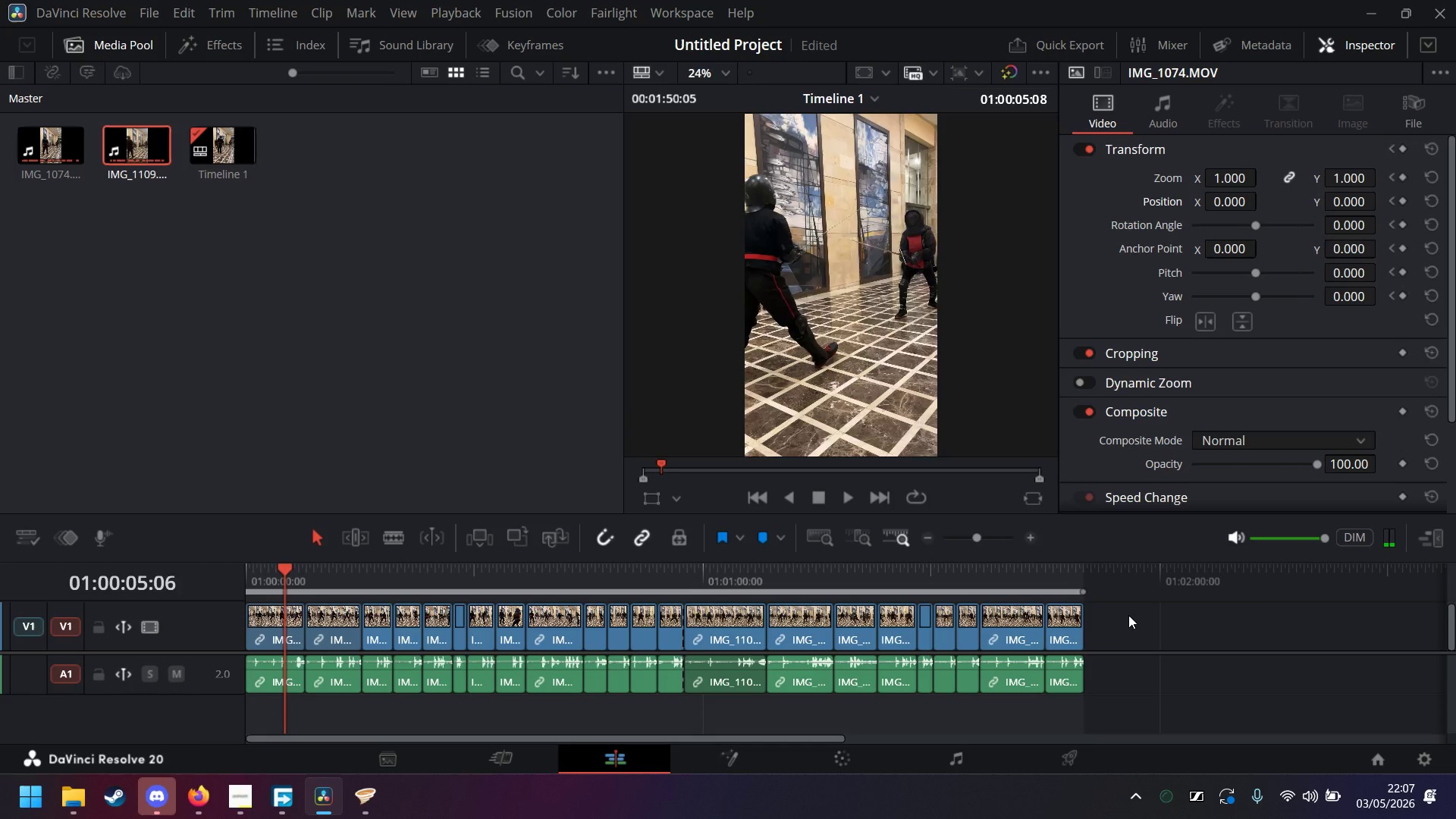 
hold_key(key=ArrowRight, duration=1.51)
 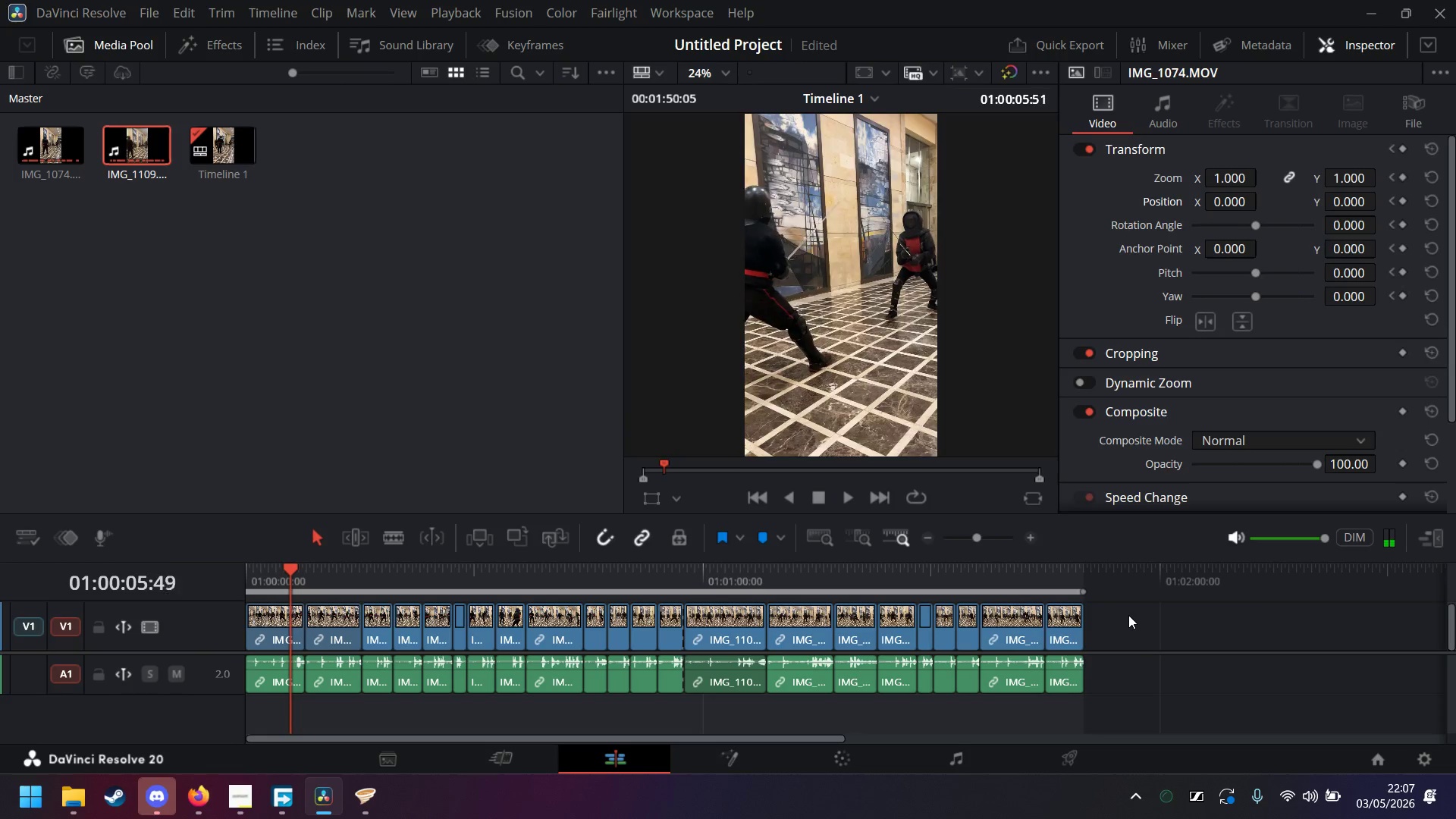 
hold_key(key=ArrowRight, duration=0.47)
 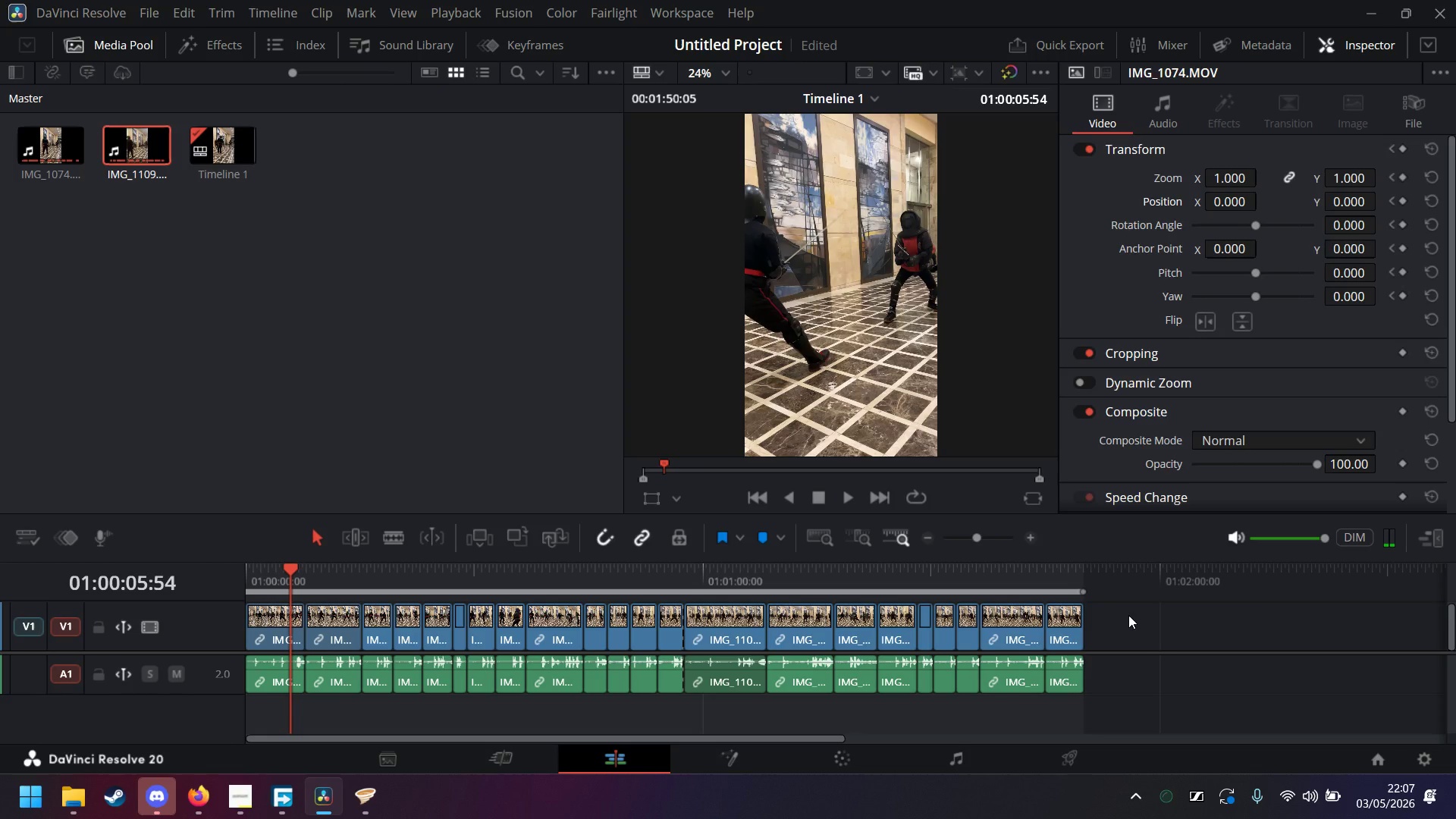 
hold_key(key=ArrowRight, duration=1.5)
 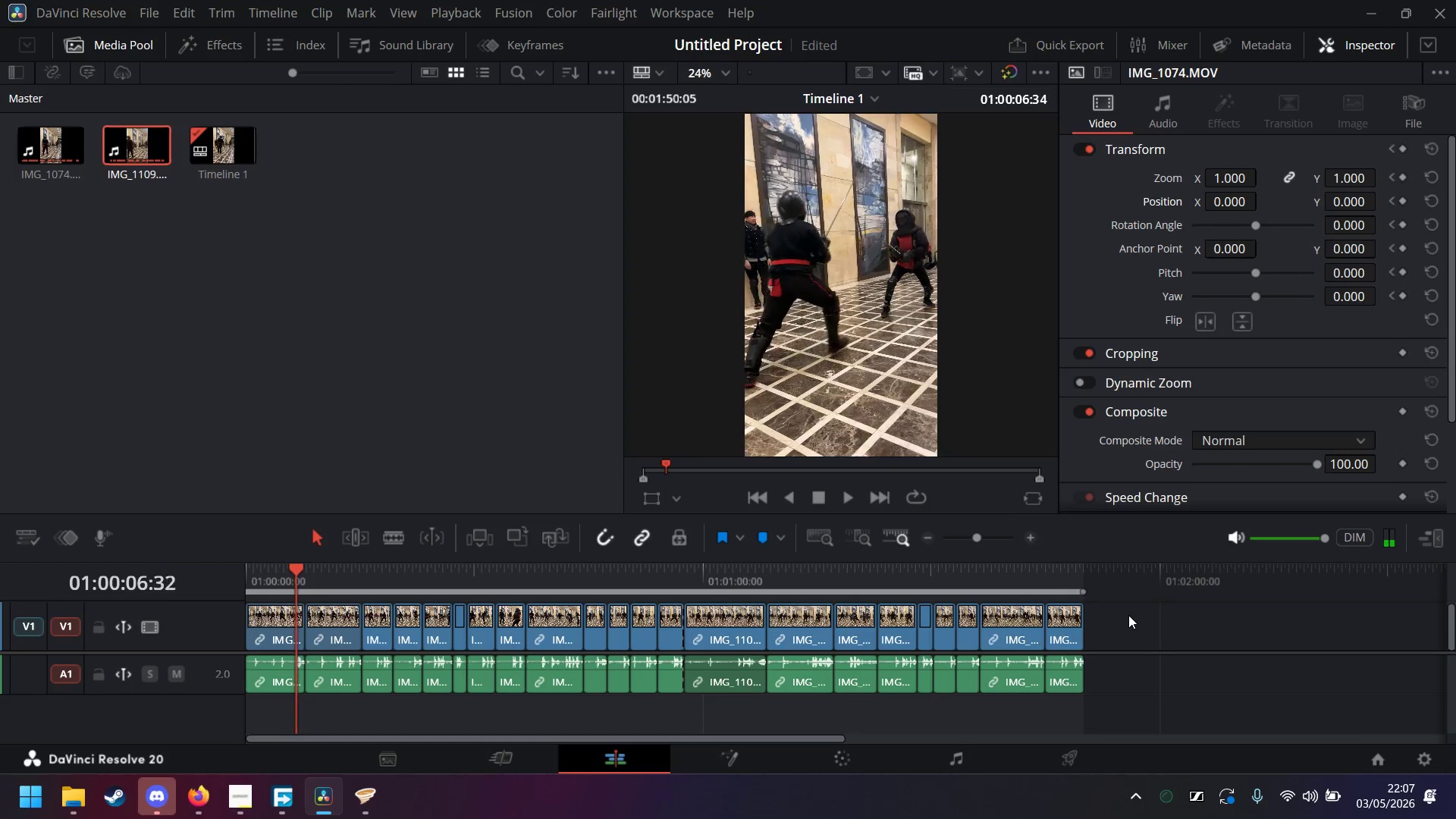 
hold_key(key=ArrowRight, duration=0.64)
 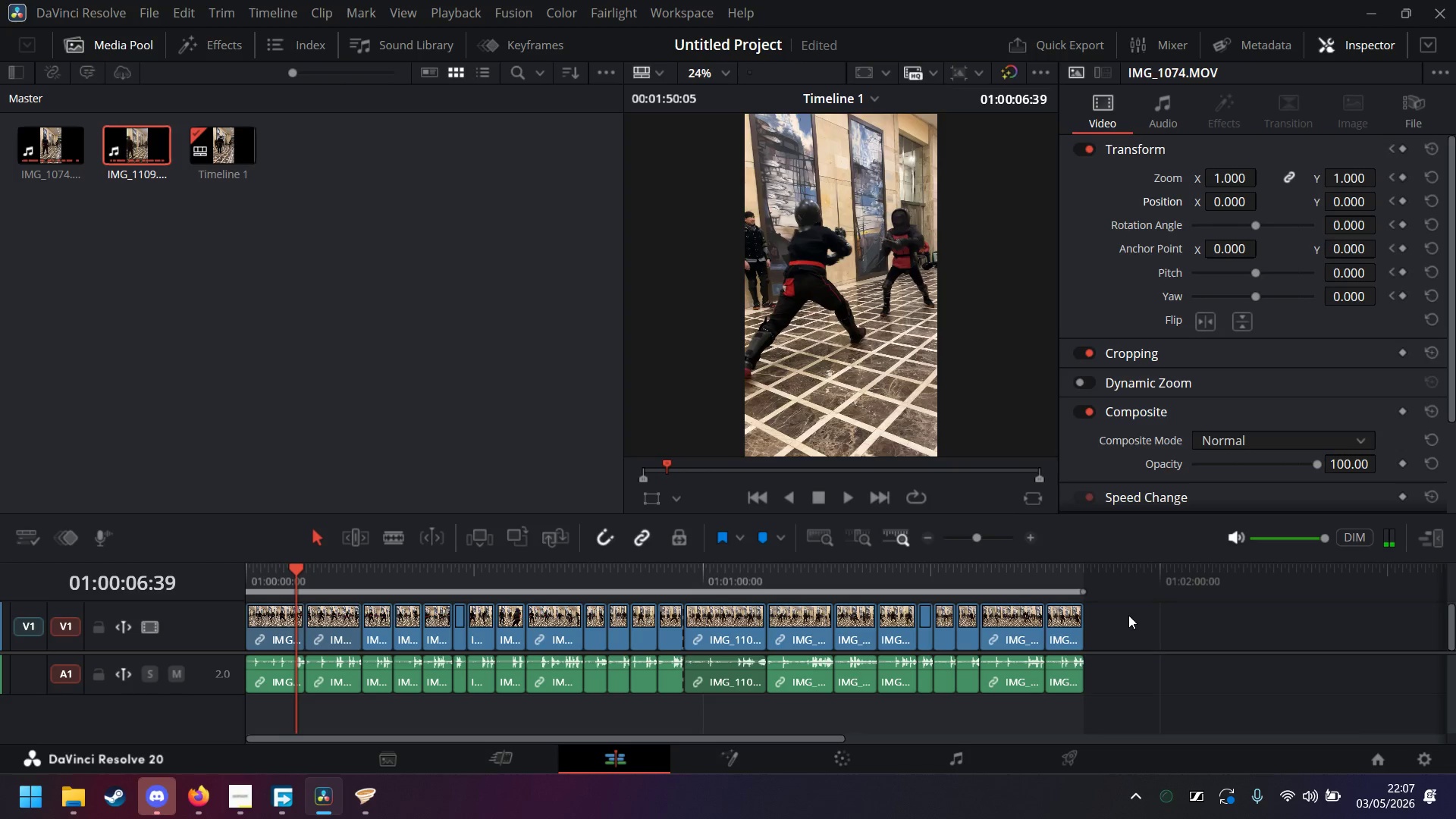 
hold_key(key=ArrowRight, duration=0.95)
 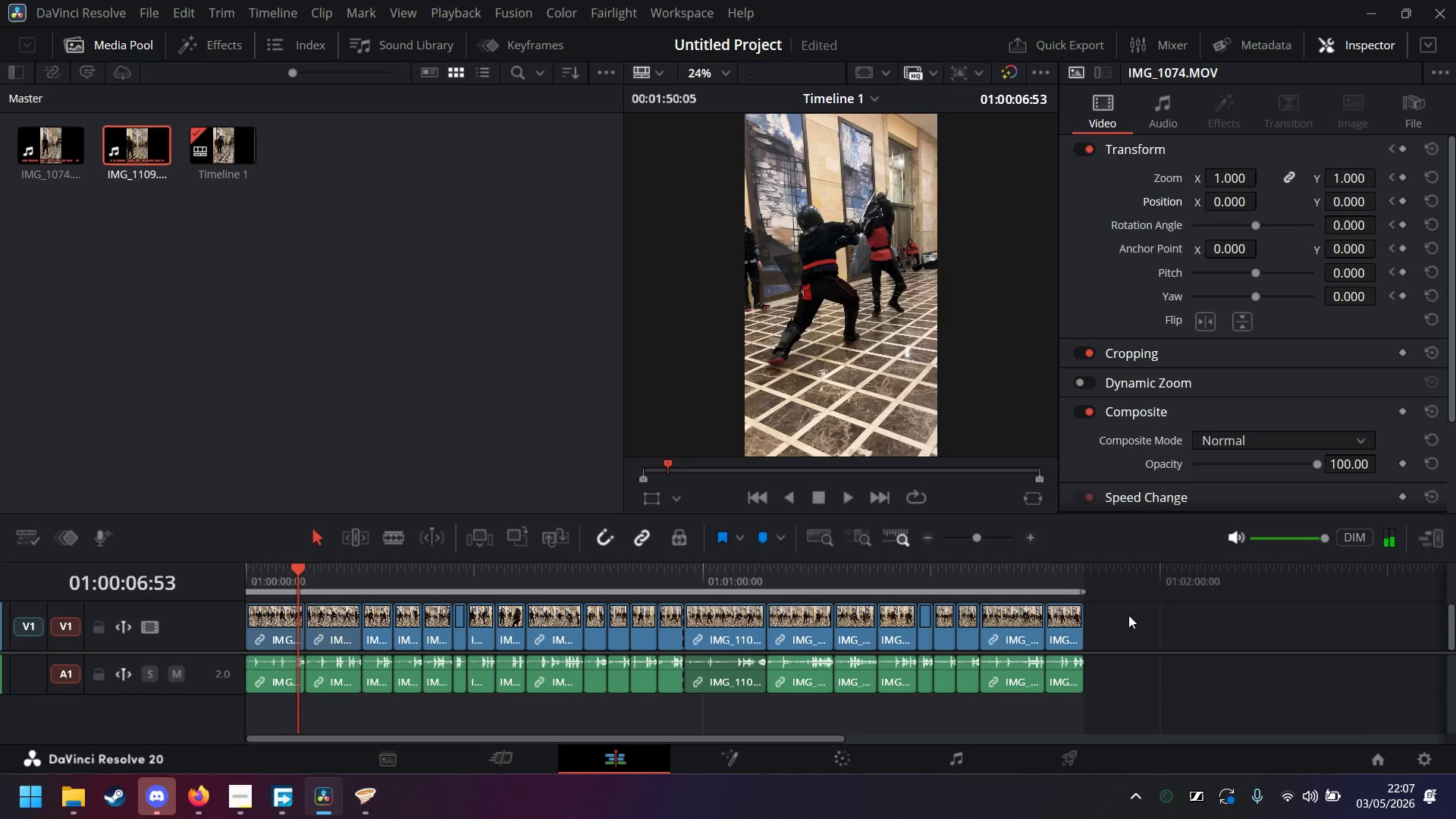 
hold_key(key=ArrowRight, duration=0.45)
 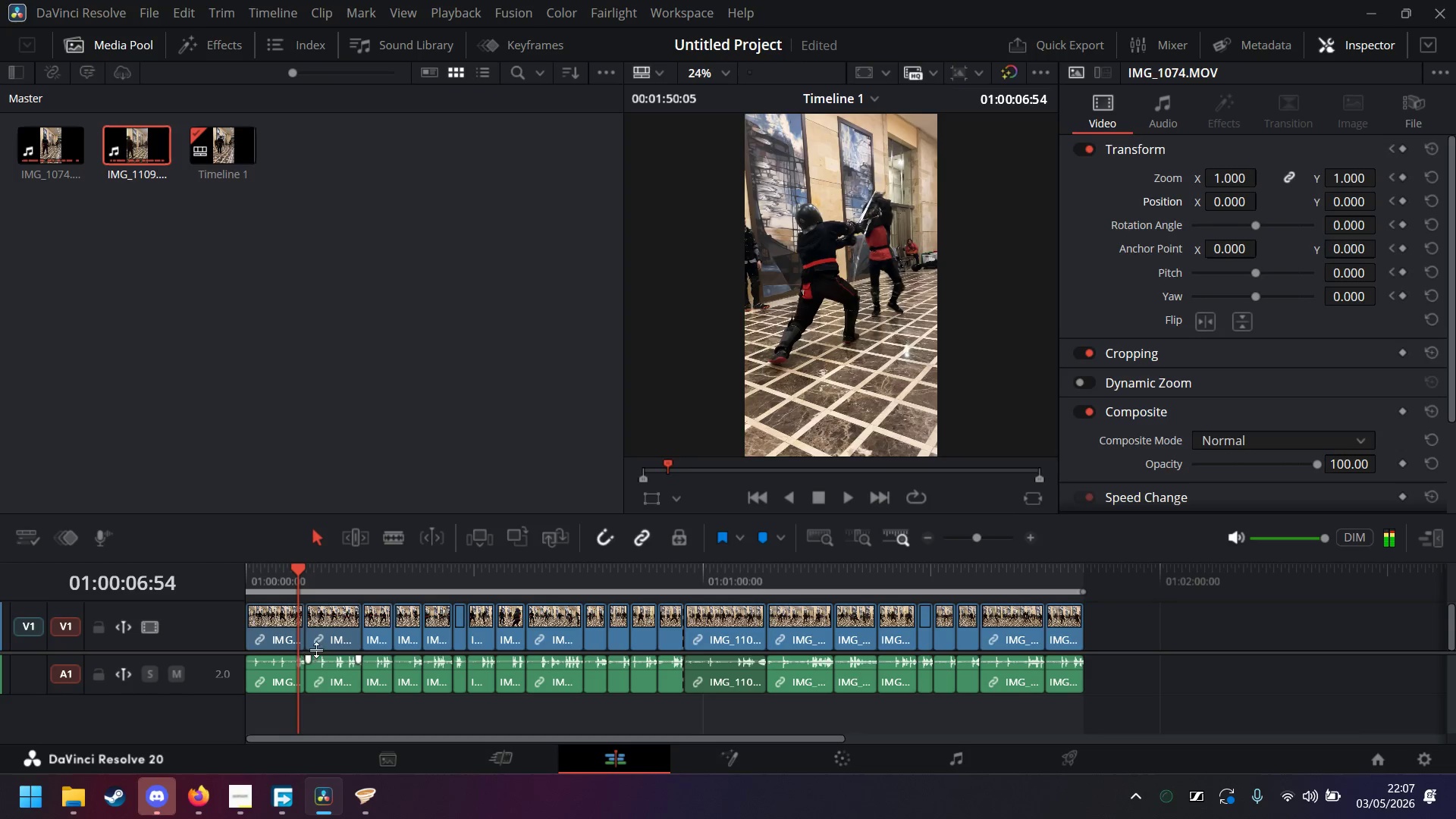 
left_click([328, 636])
 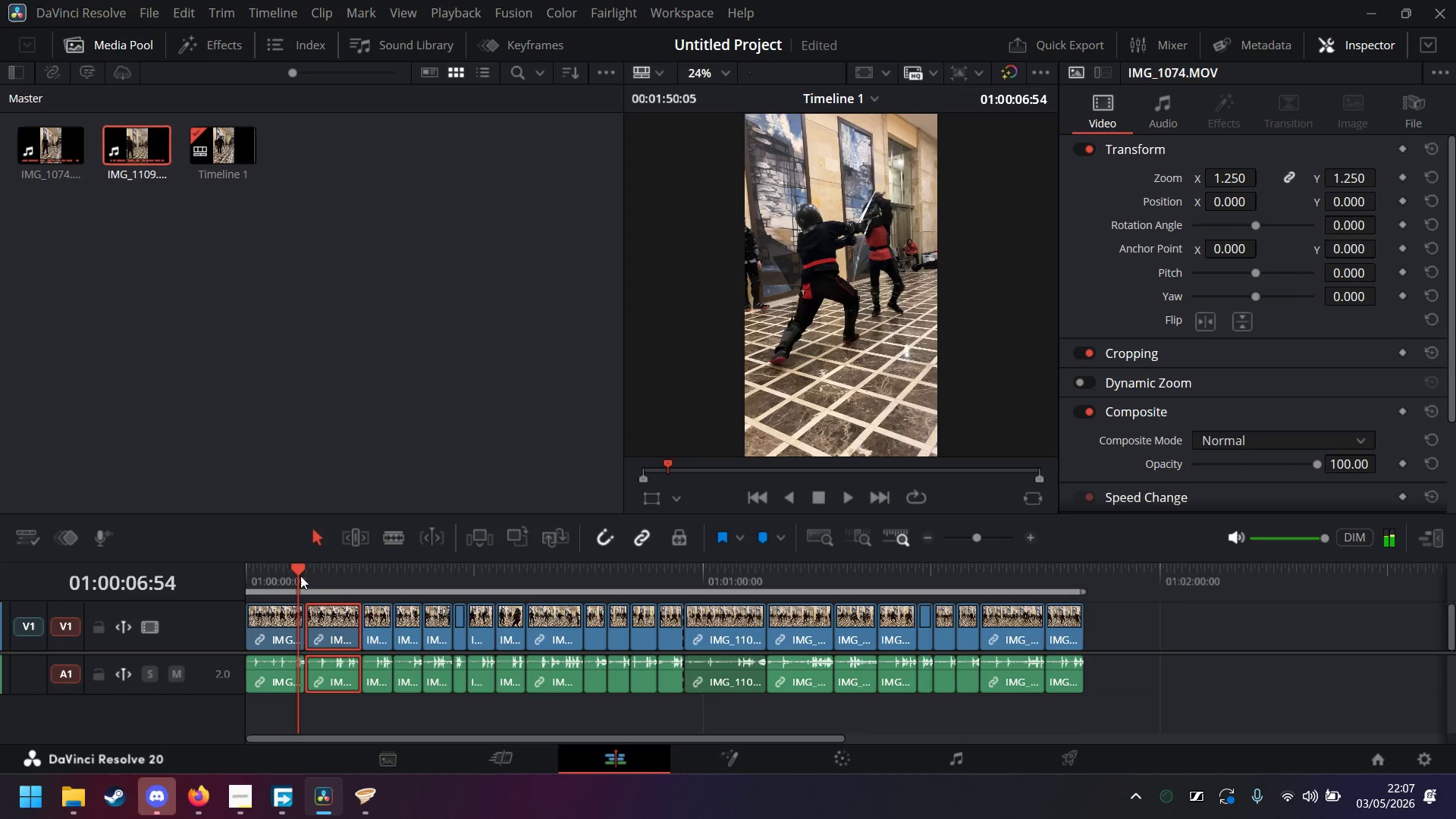 
left_click_drag(start_coordinate=[297, 572], to_coordinate=[309, 572])
 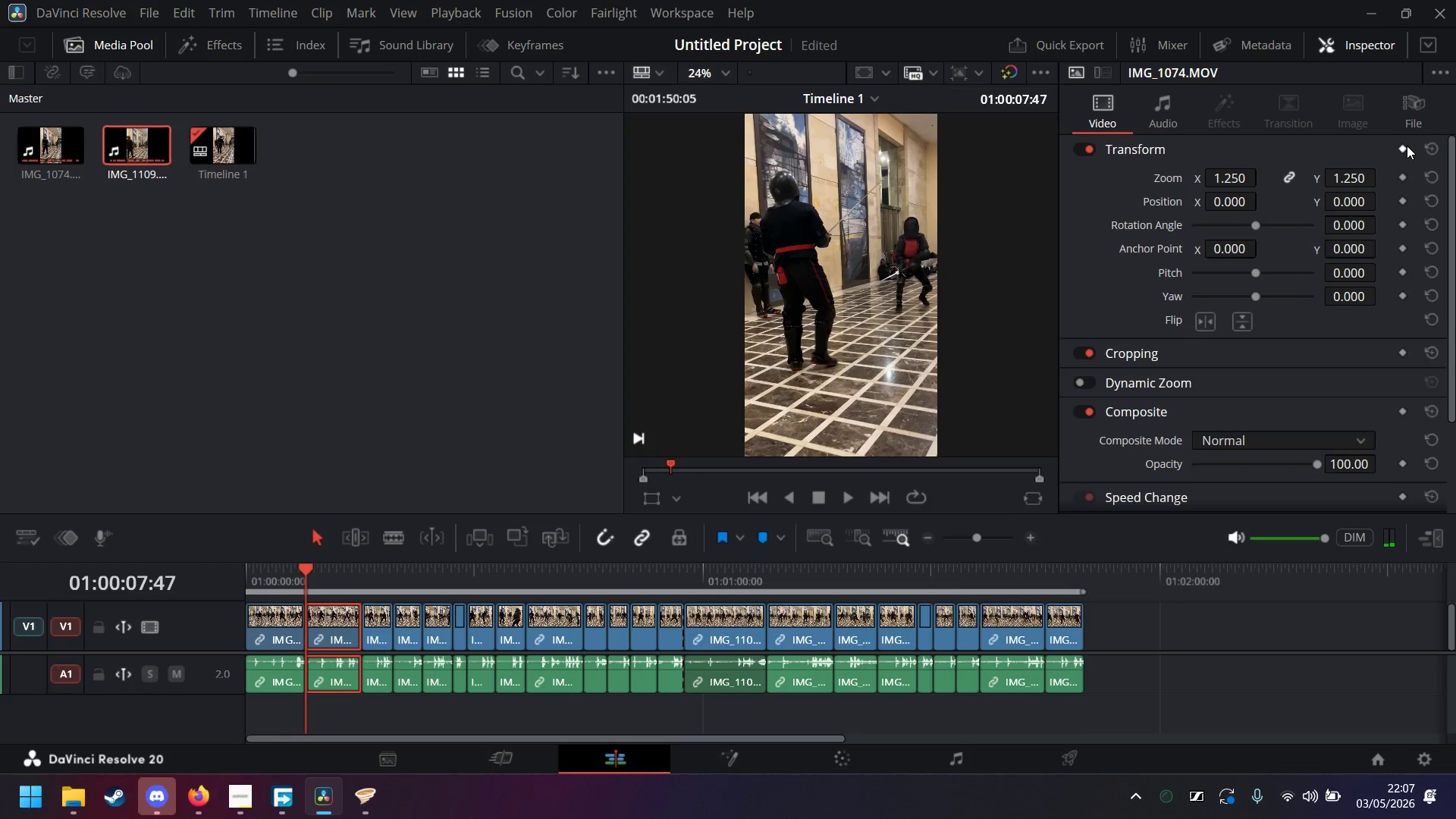 
left_click([1402, 146])
 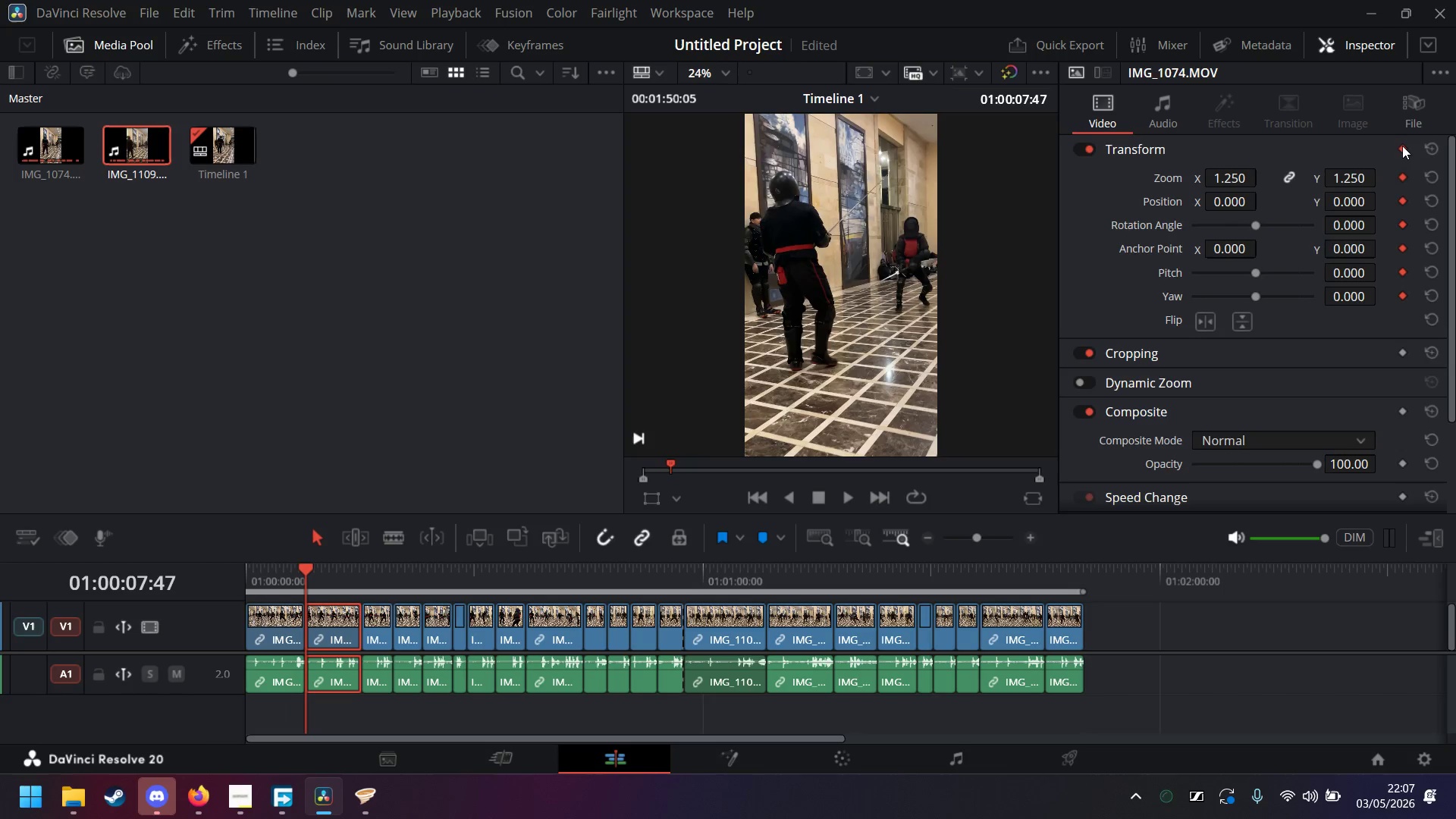 
hold_key(key=ArrowRight, duration=1.52)
 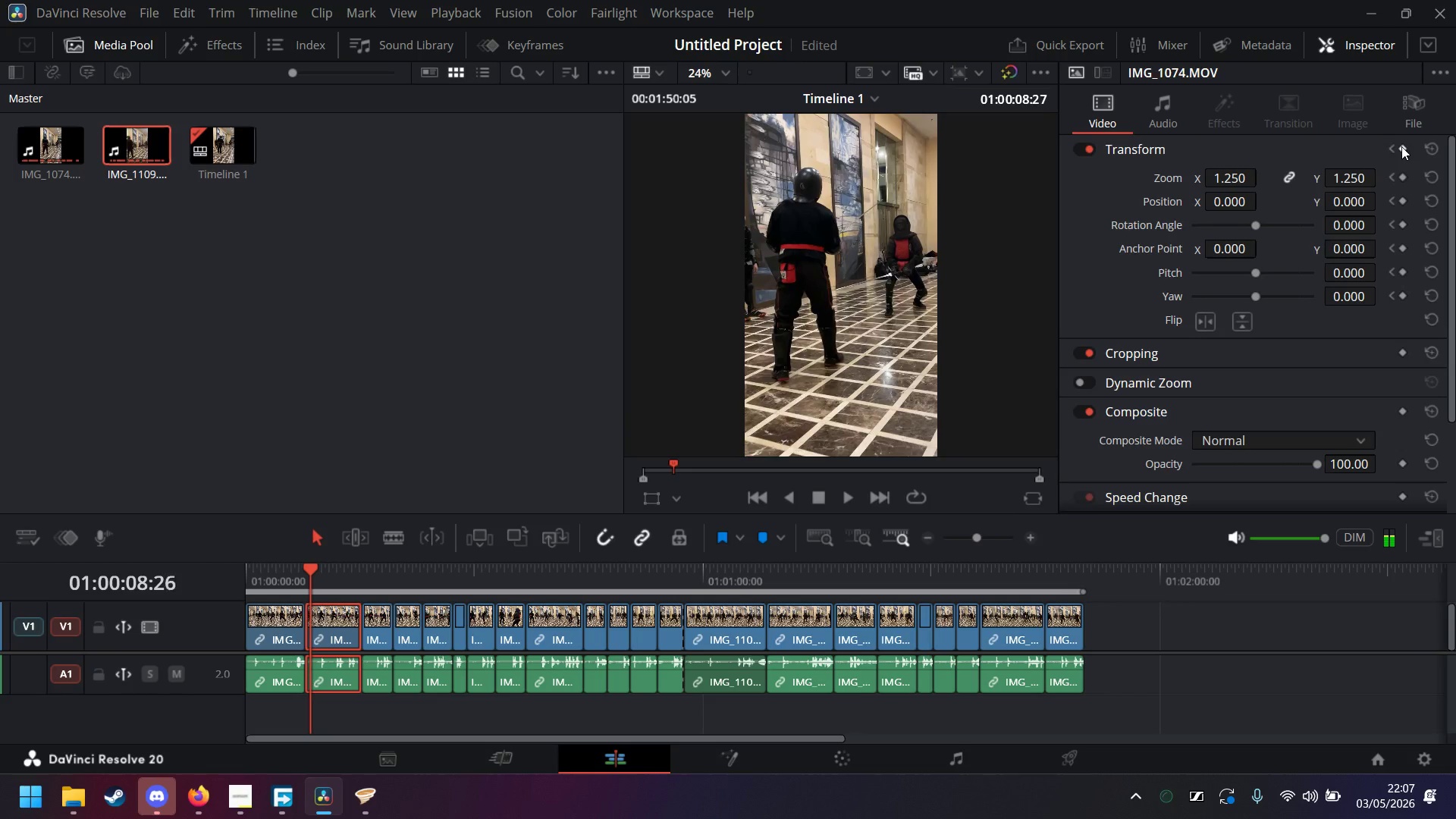 
hold_key(key=ArrowRight, duration=1.52)
 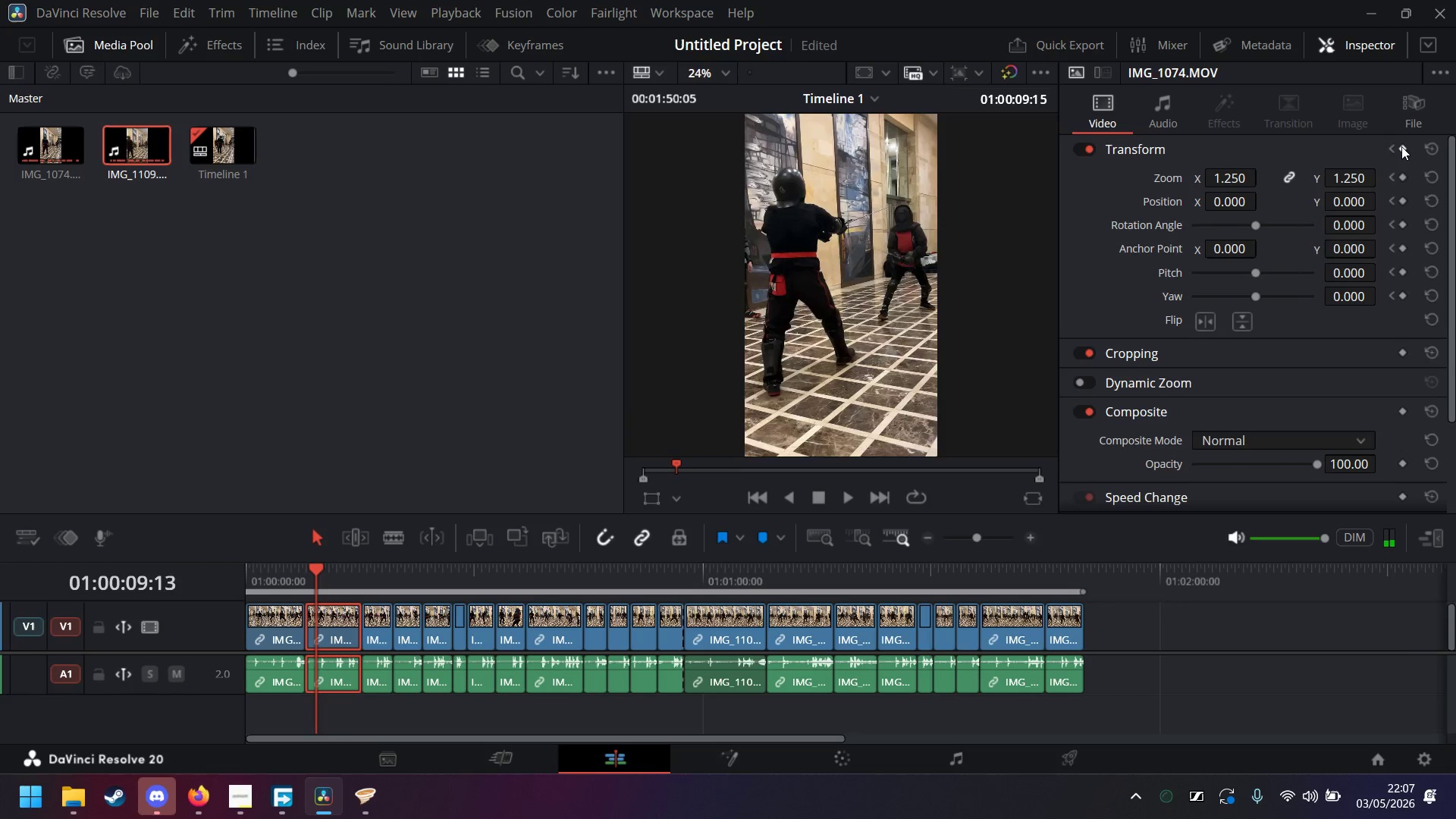 
hold_key(key=ArrowRight, duration=1.5)
 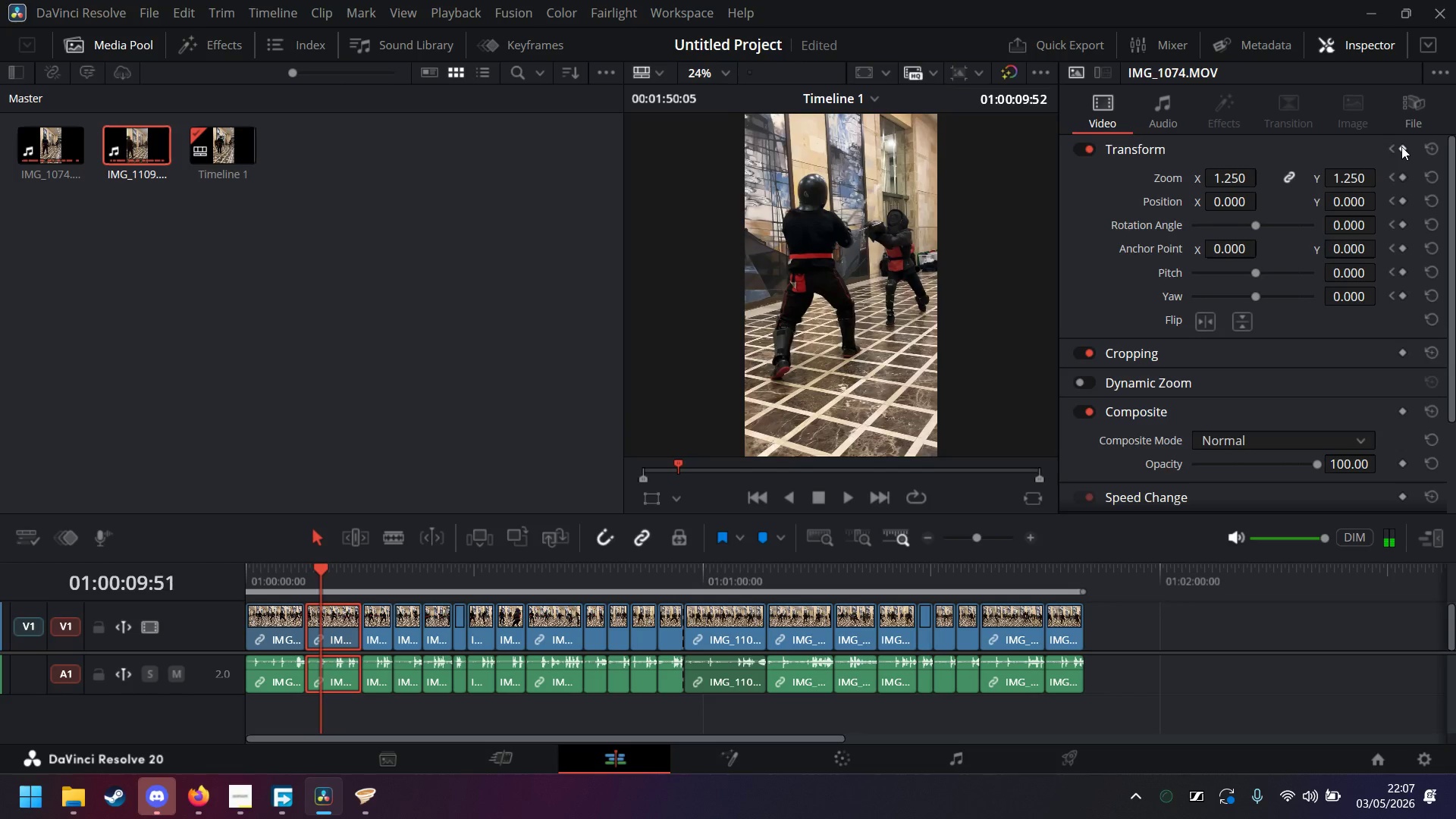 
hold_key(key=ArrowRight, duration=0.62)
 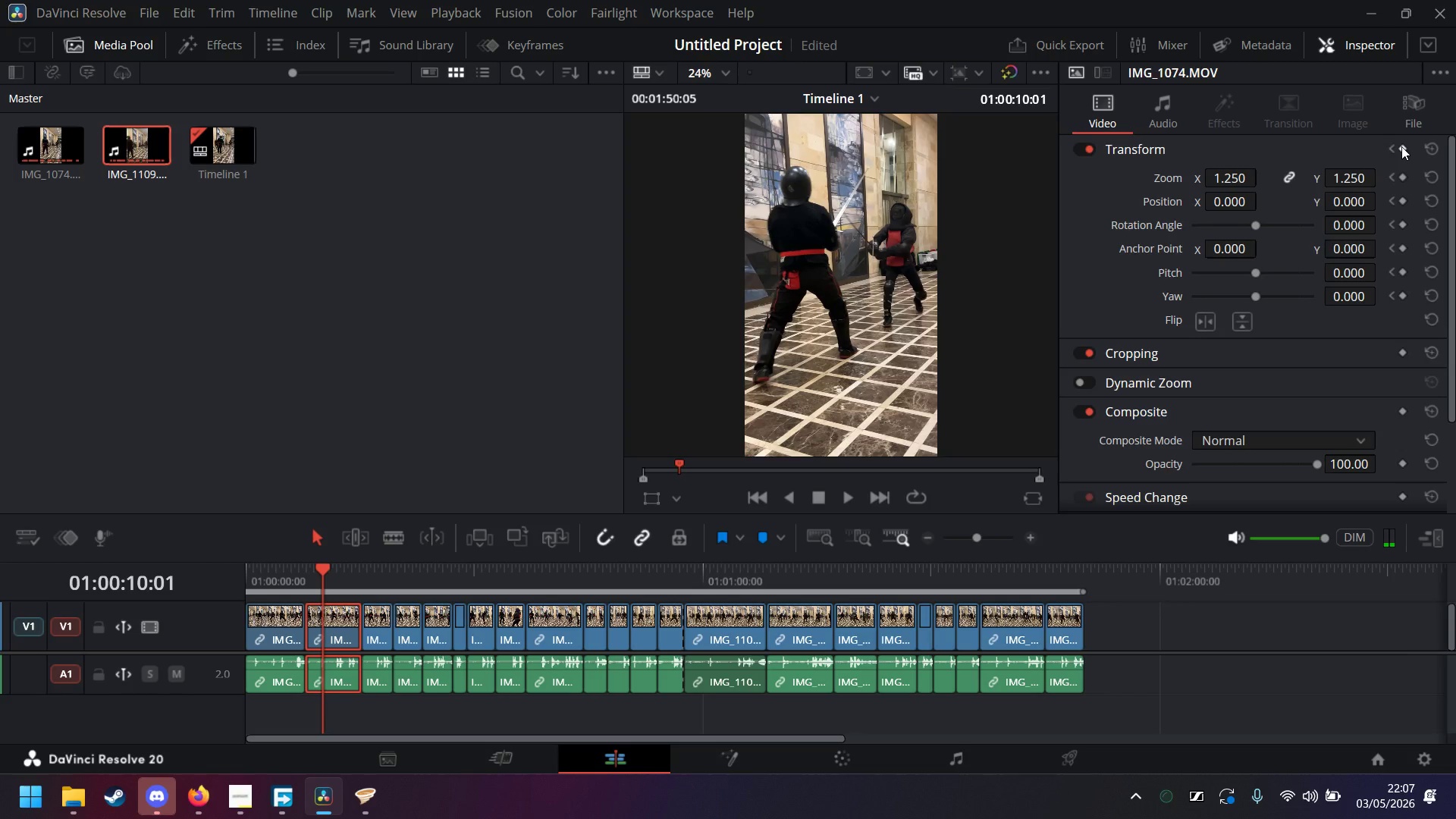 
hold_key(key=ArrowRight, duration=1.53)
 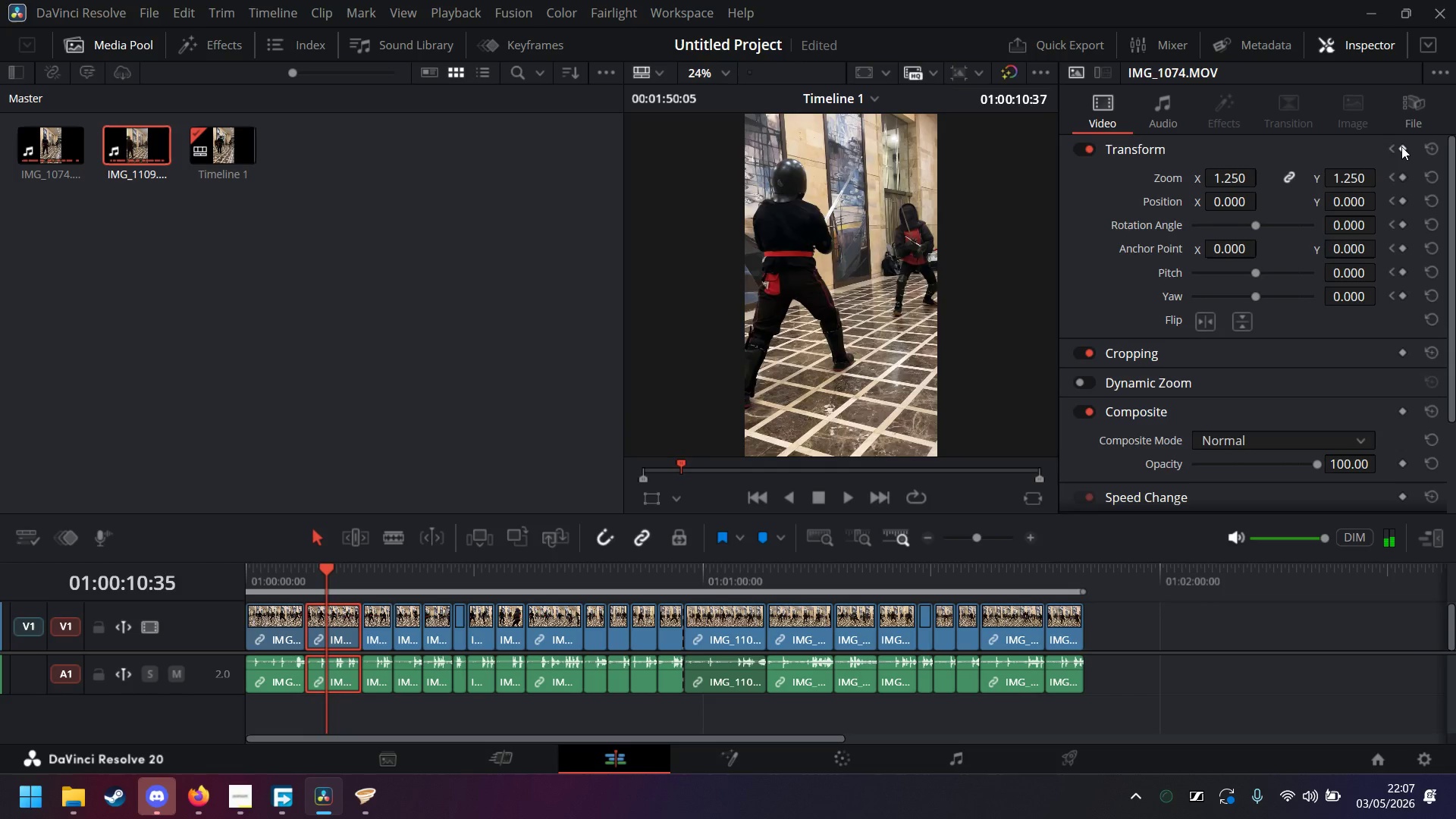 
hold_key(key=ArrowRight, duration=1.5)
 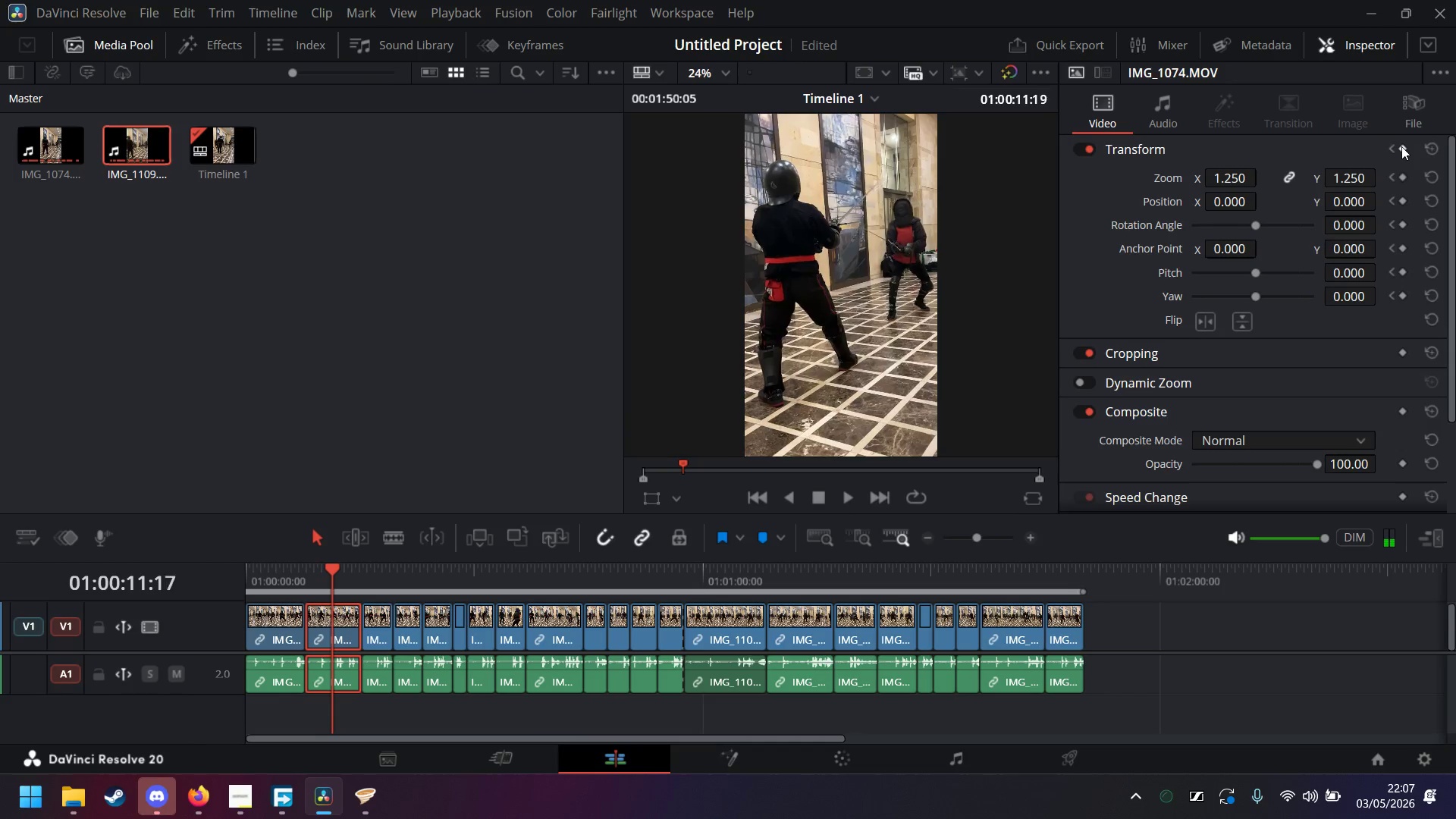 
hold_key(key=ArrowRight, duration=1.5)
 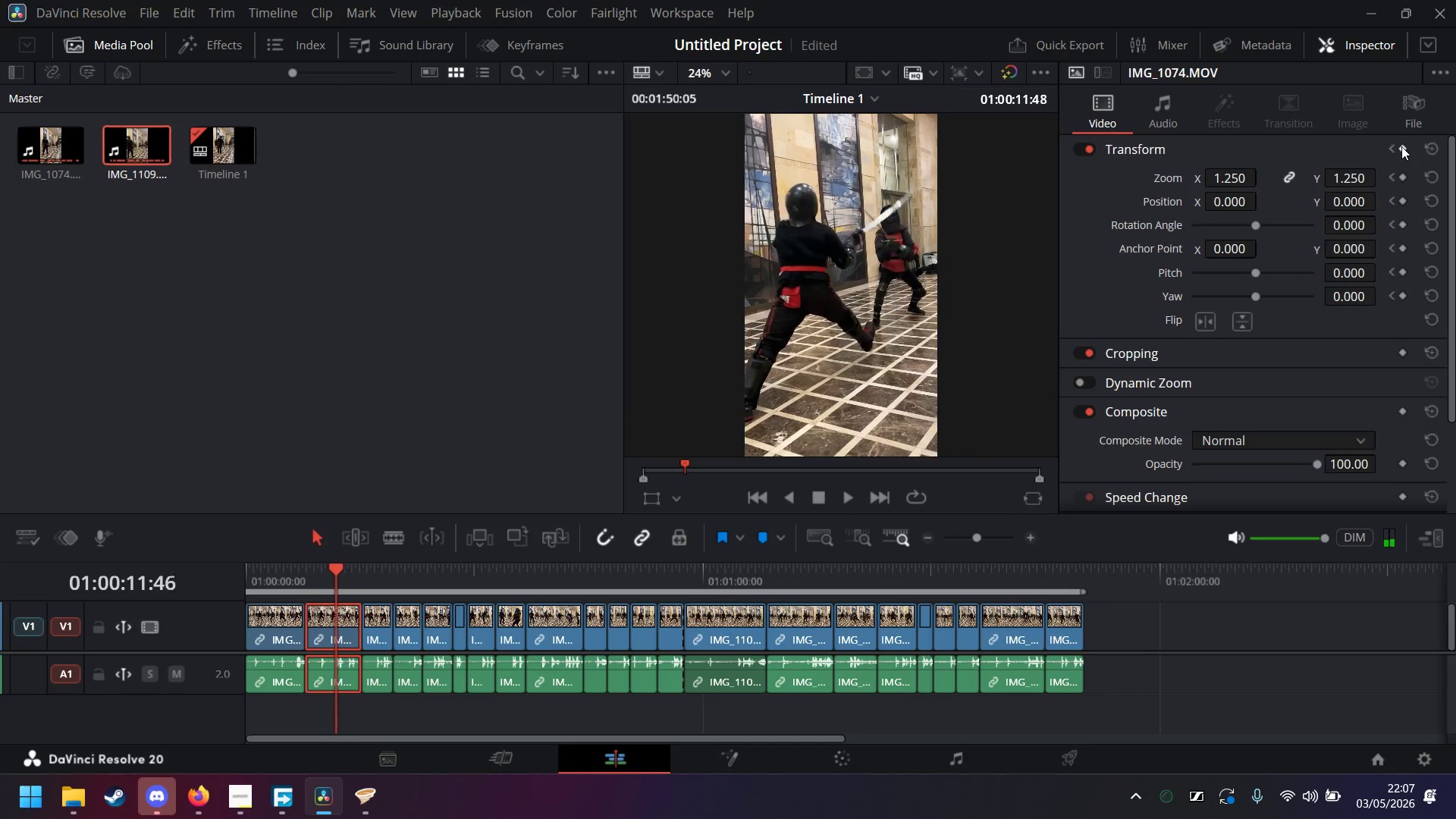 
key(ArrowRight)
 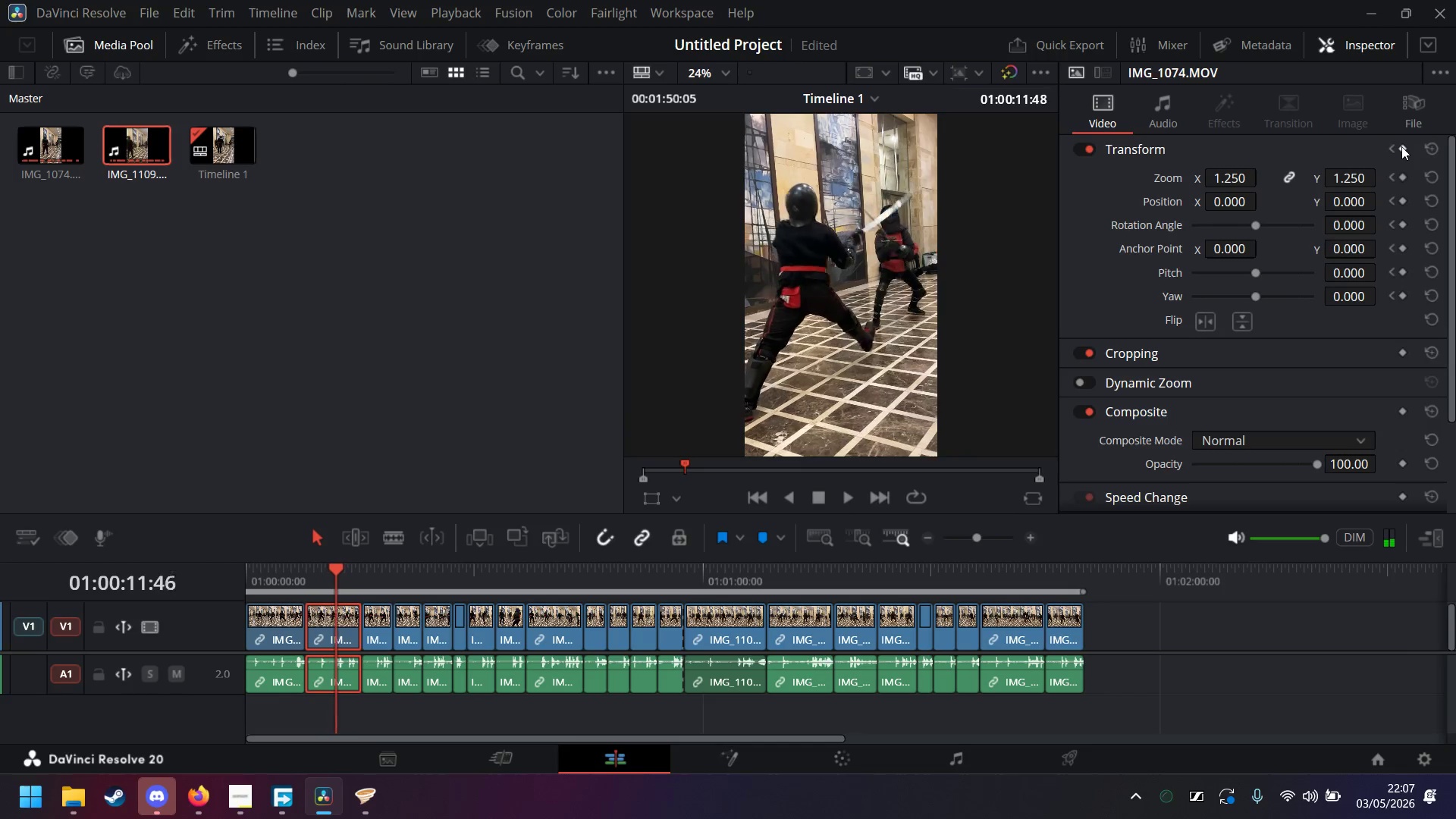 
key(ArrowRight)
 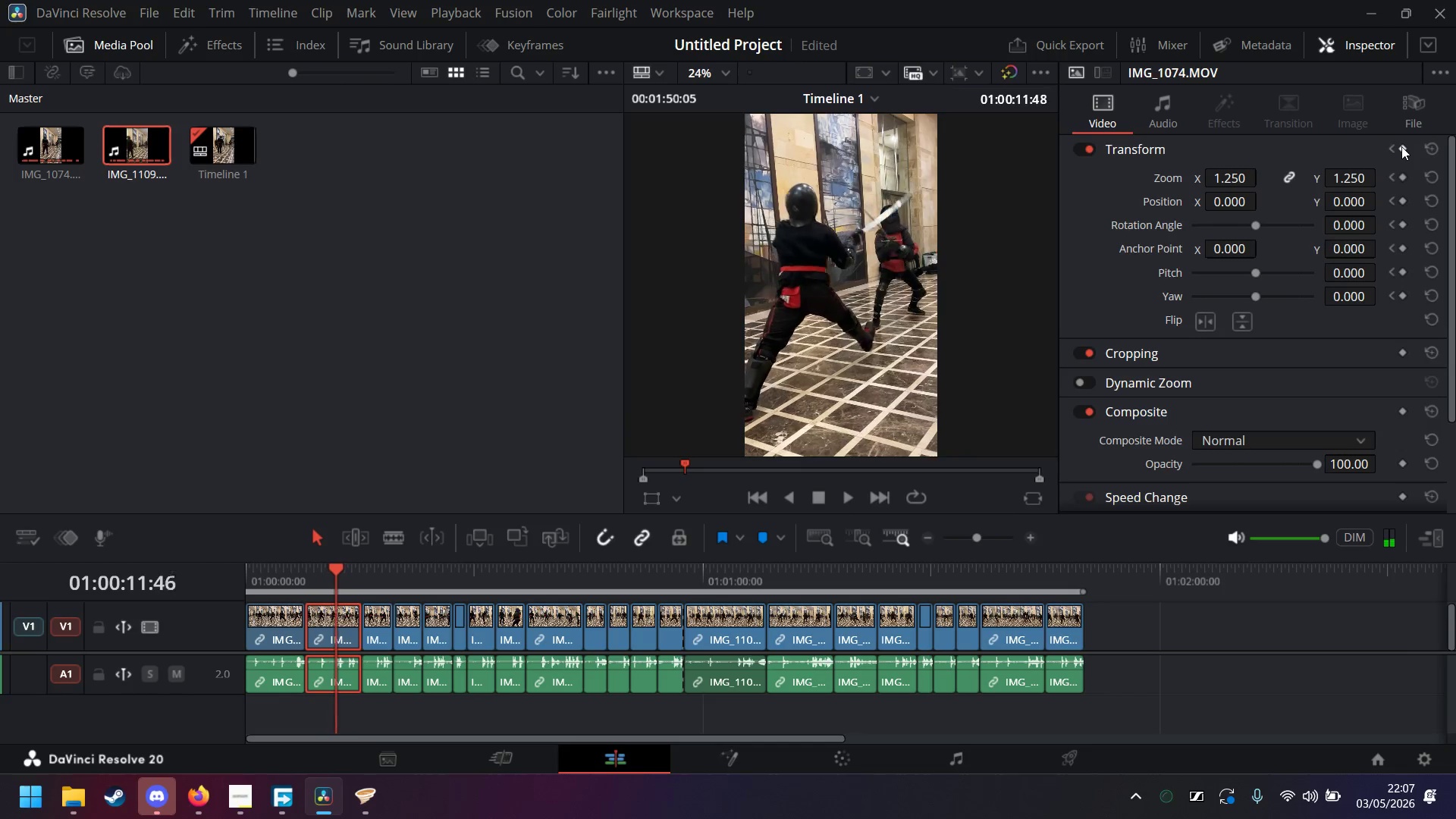 
key(ArrowRight)
 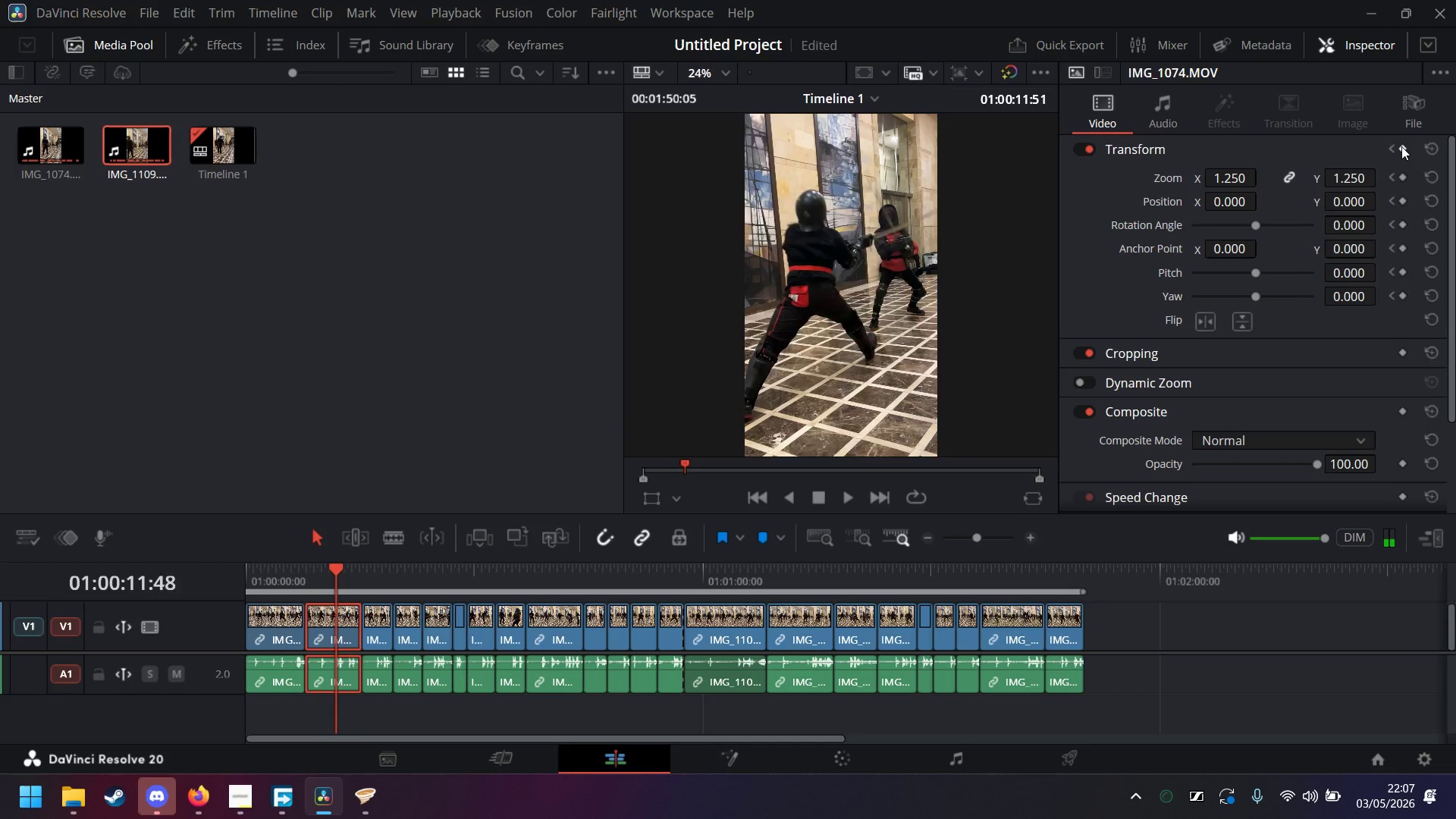 
key(ArrowRight)
 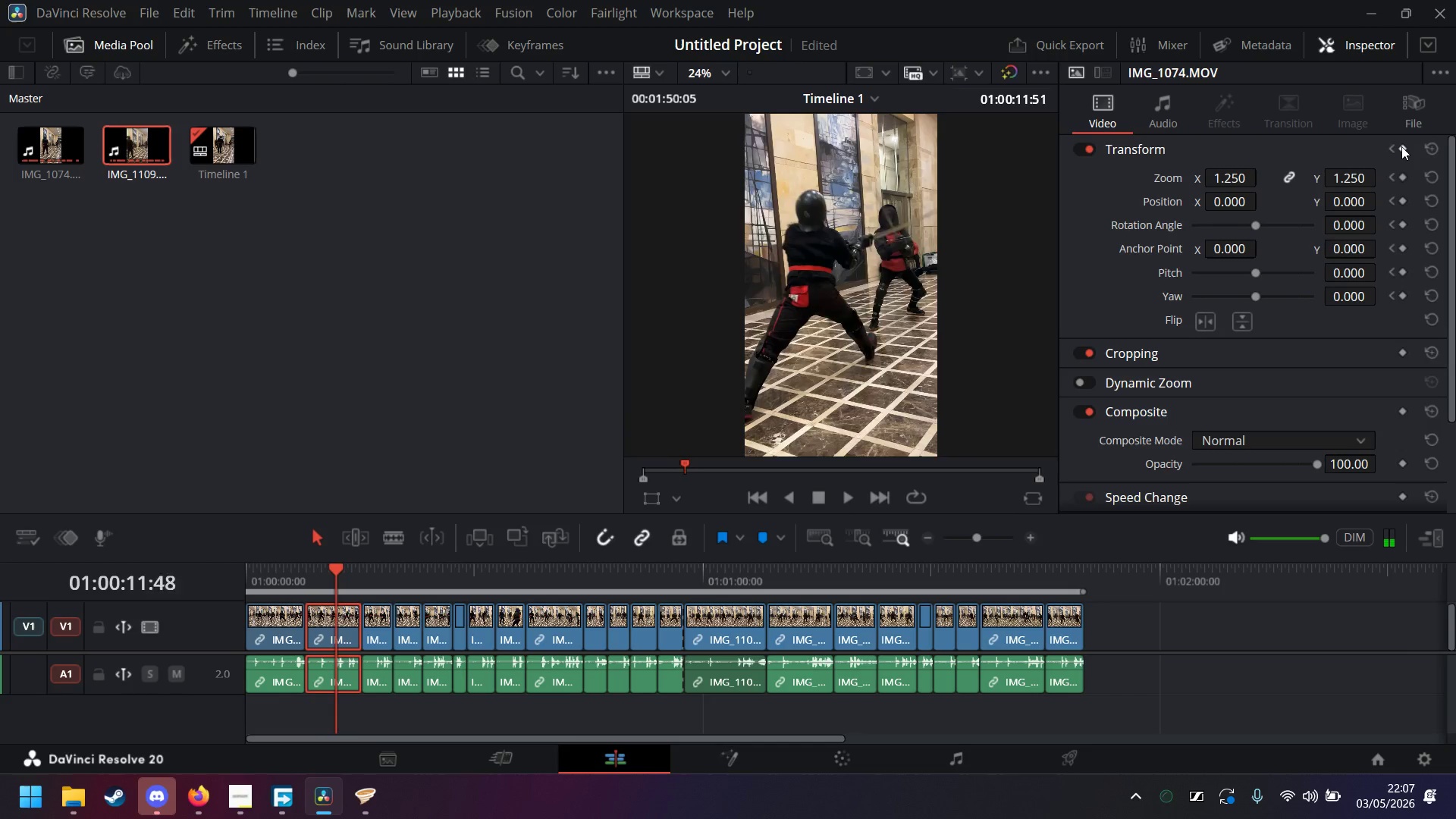 
key(ArrowRight)
 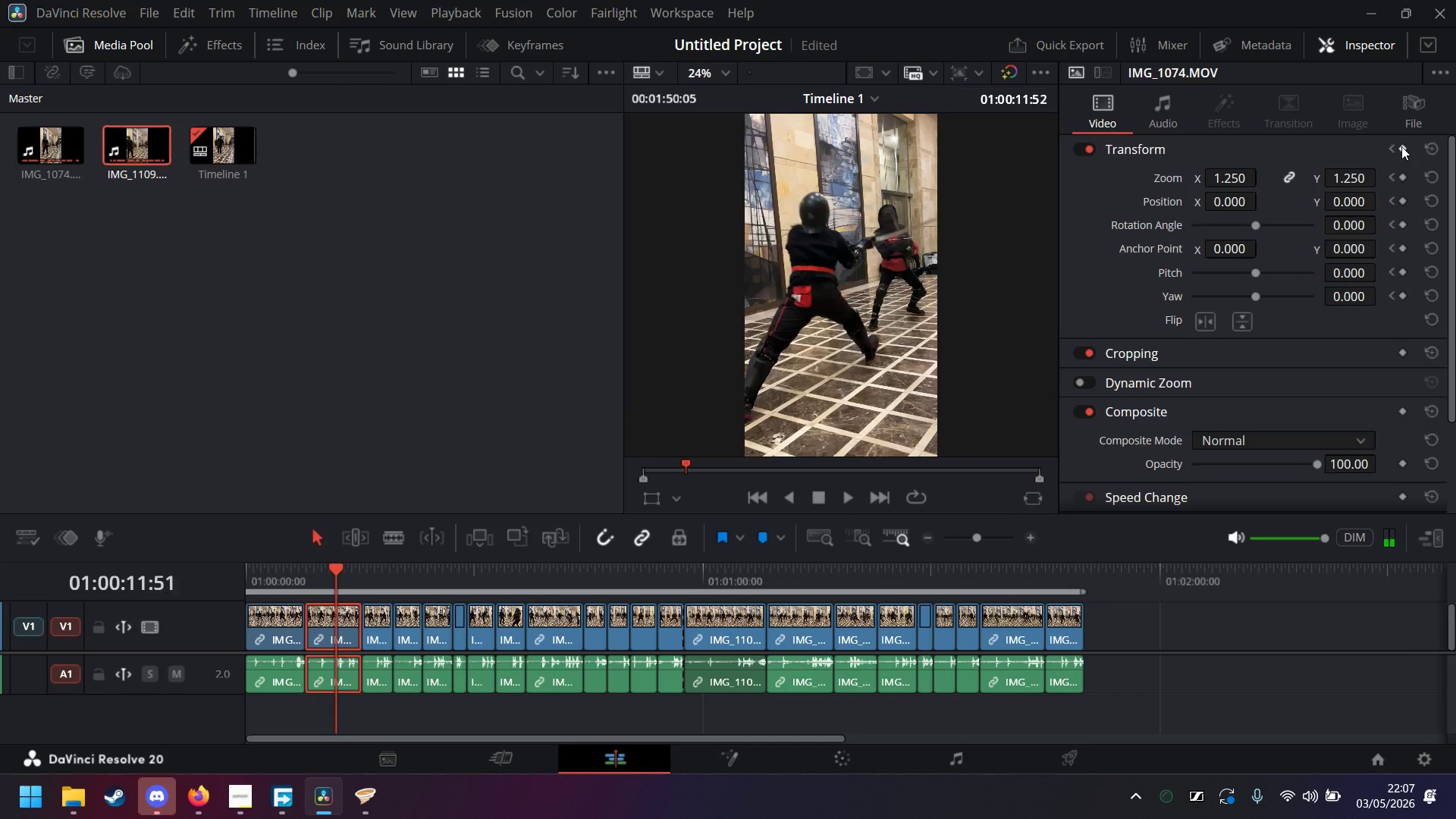 
key(ArrowRight)
 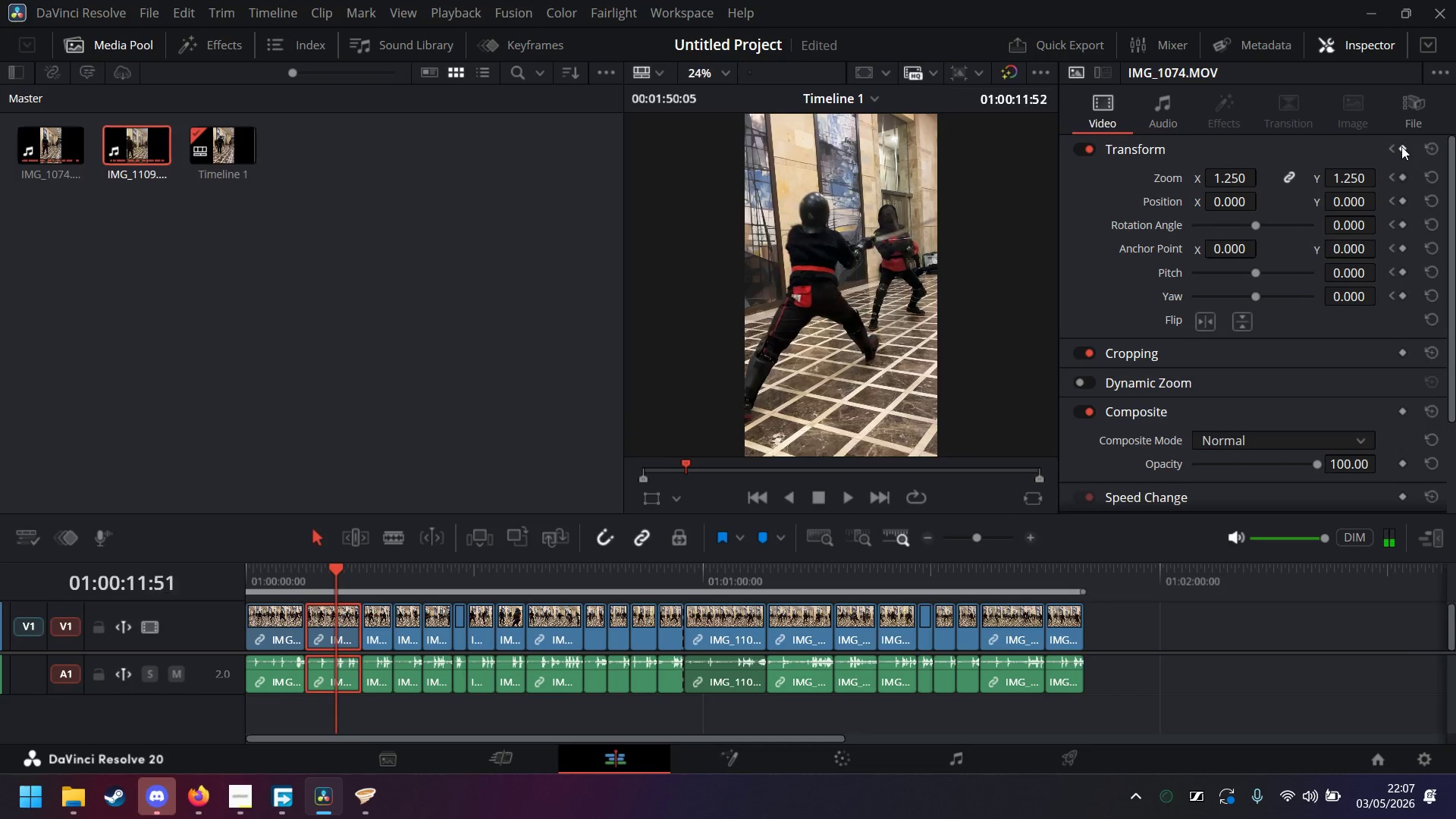 
key(ArrowRight)
 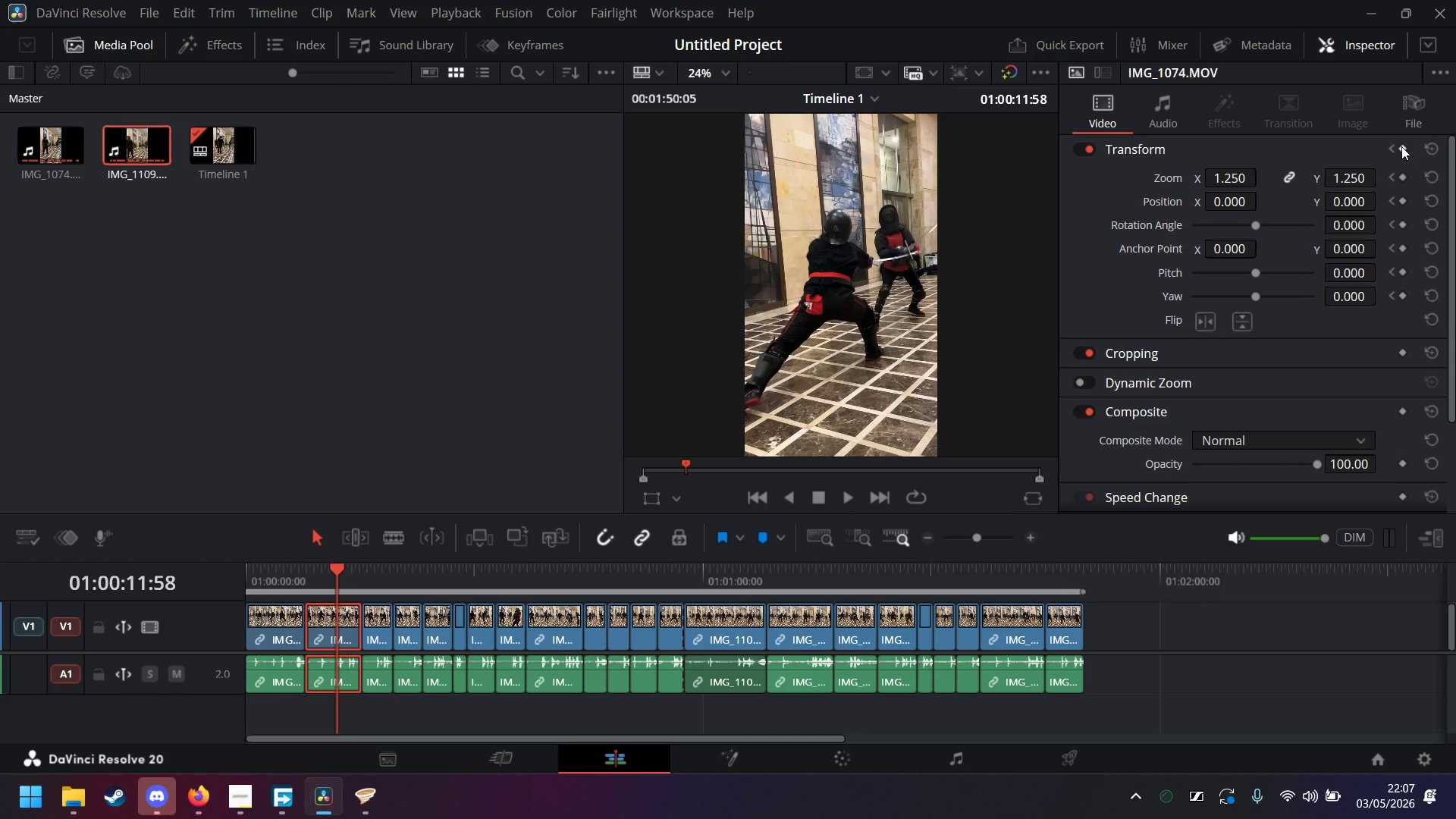 
hold_key(key=ArrowRight, duration=1.5)
 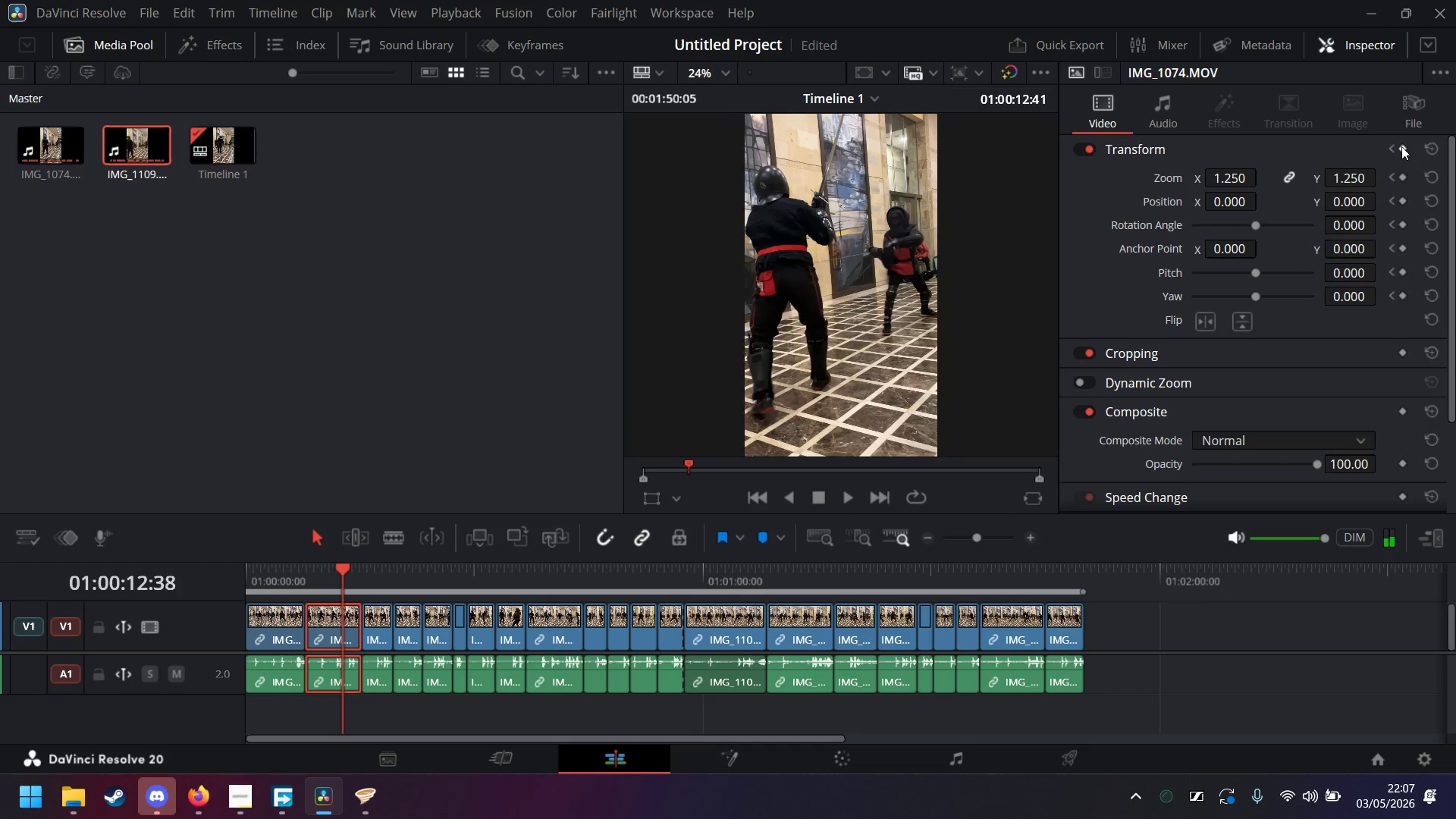 
hold_key(key=ArrowRight, duration=1.5)
 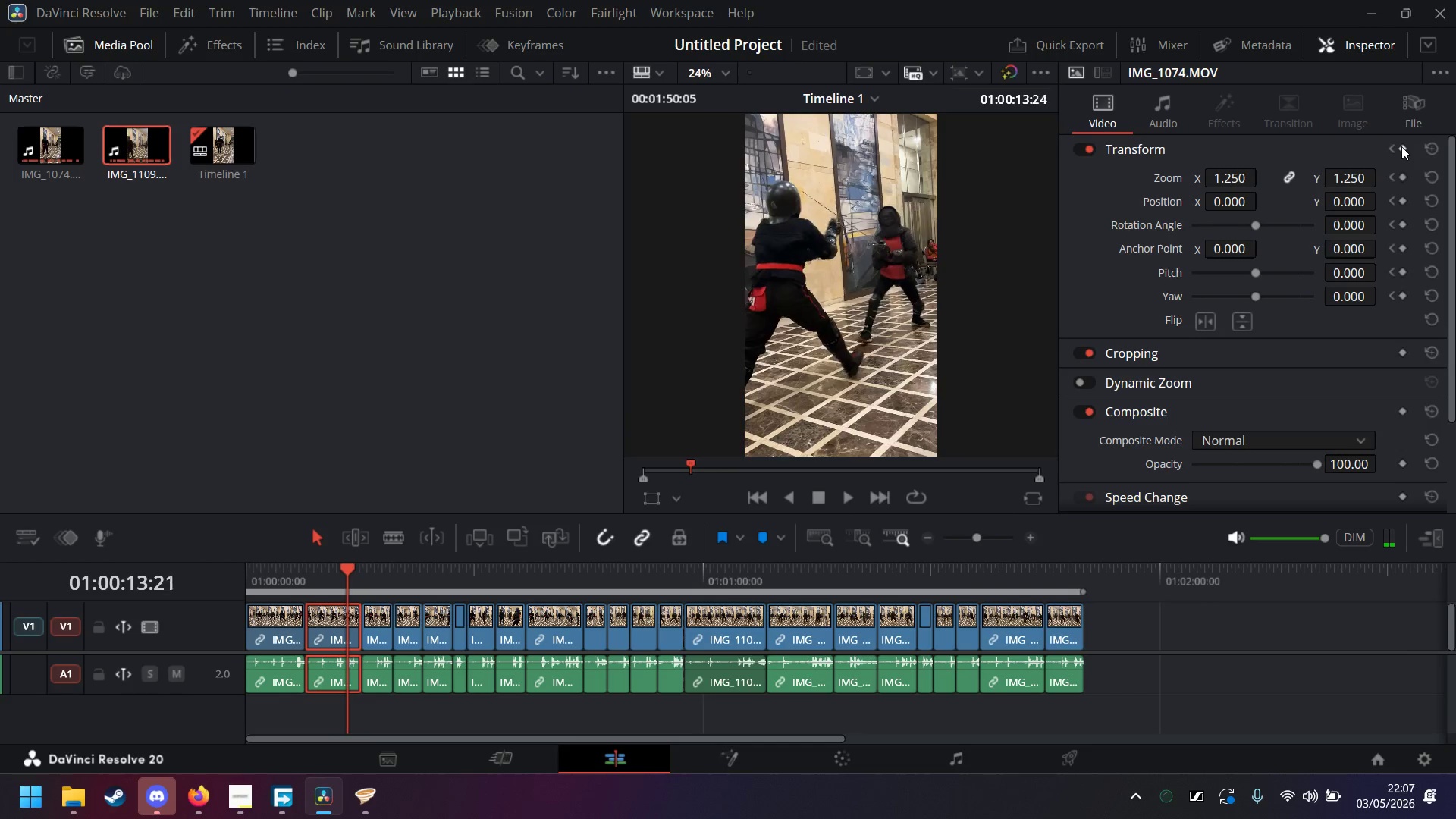 
hold_key(key=ArrowRight, duration=1.52)
 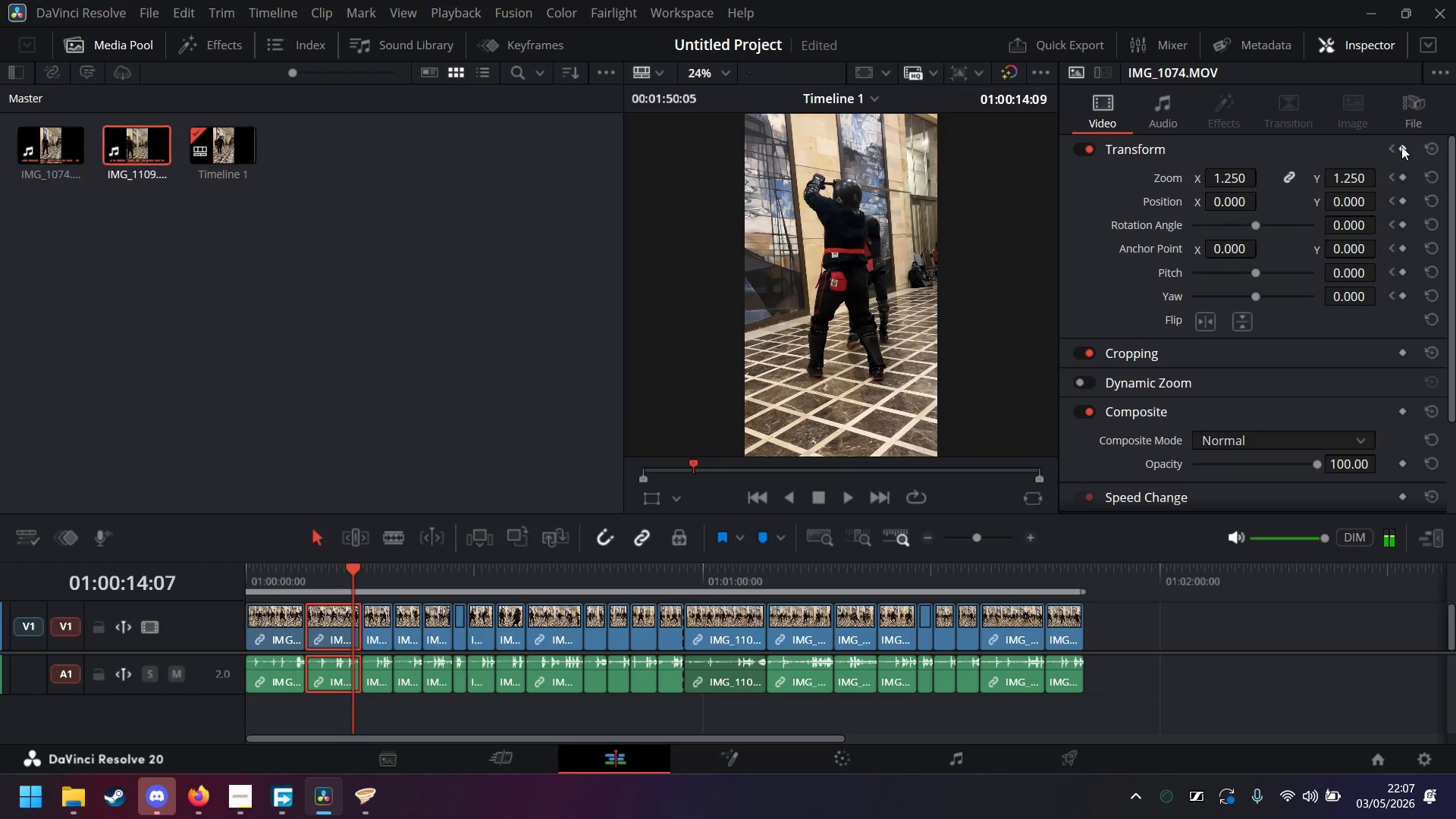 
hold_key(key=ArrowRight, duration=1.5)
 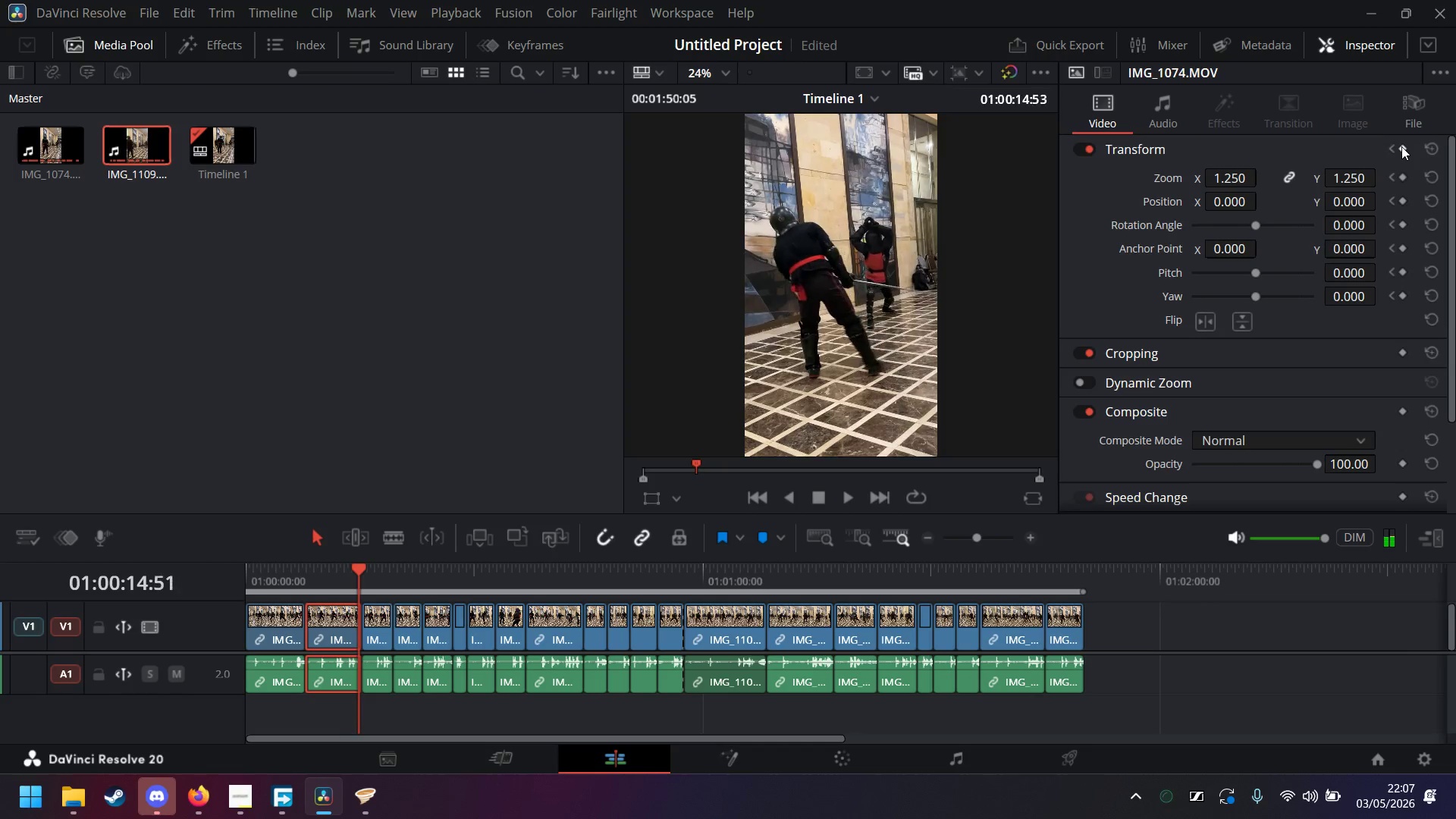 
hold_key(key=ArrowRight, duration=0.59)
 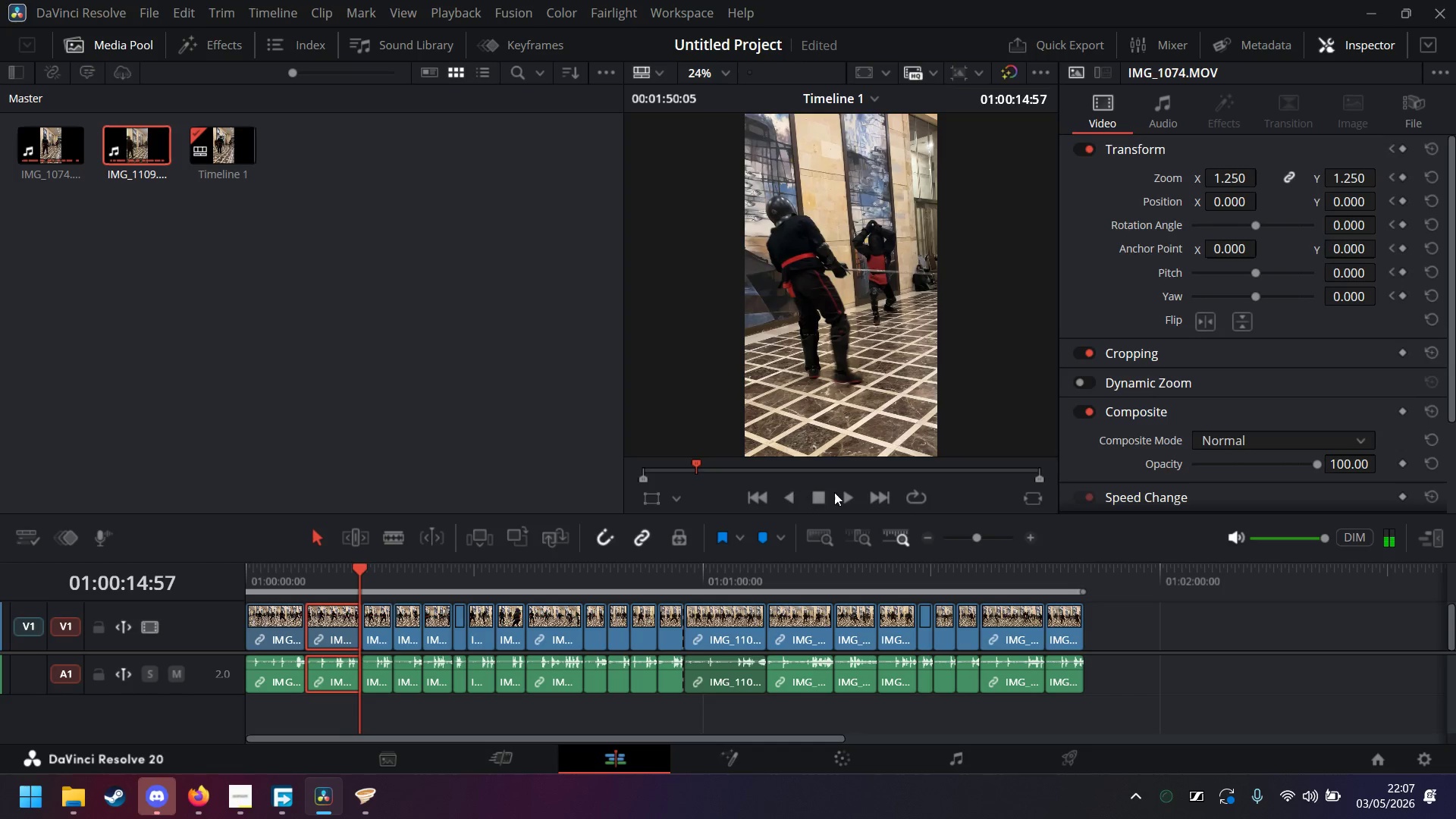 
left_click([849, 492])
 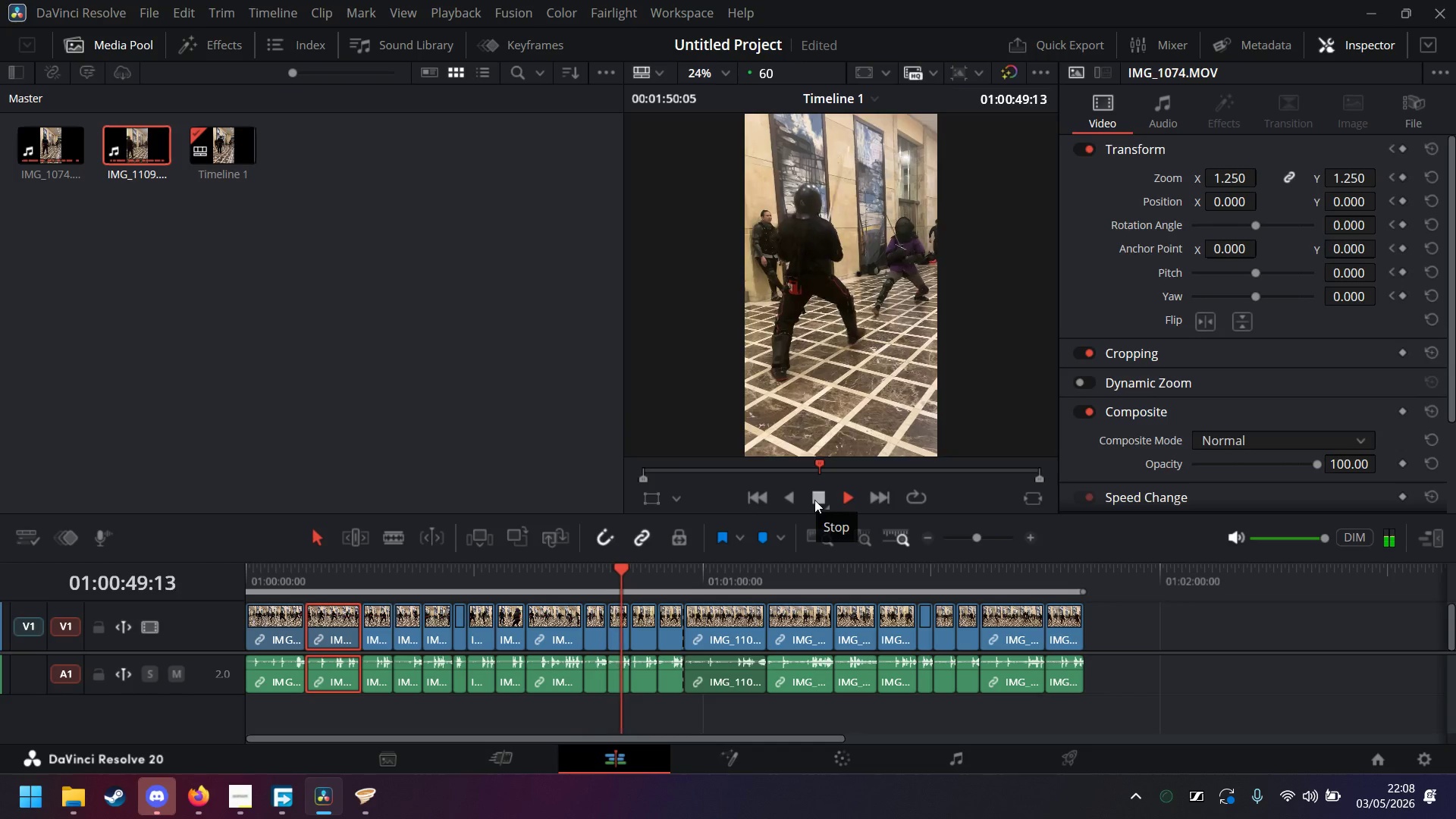 
wait(39.5)
 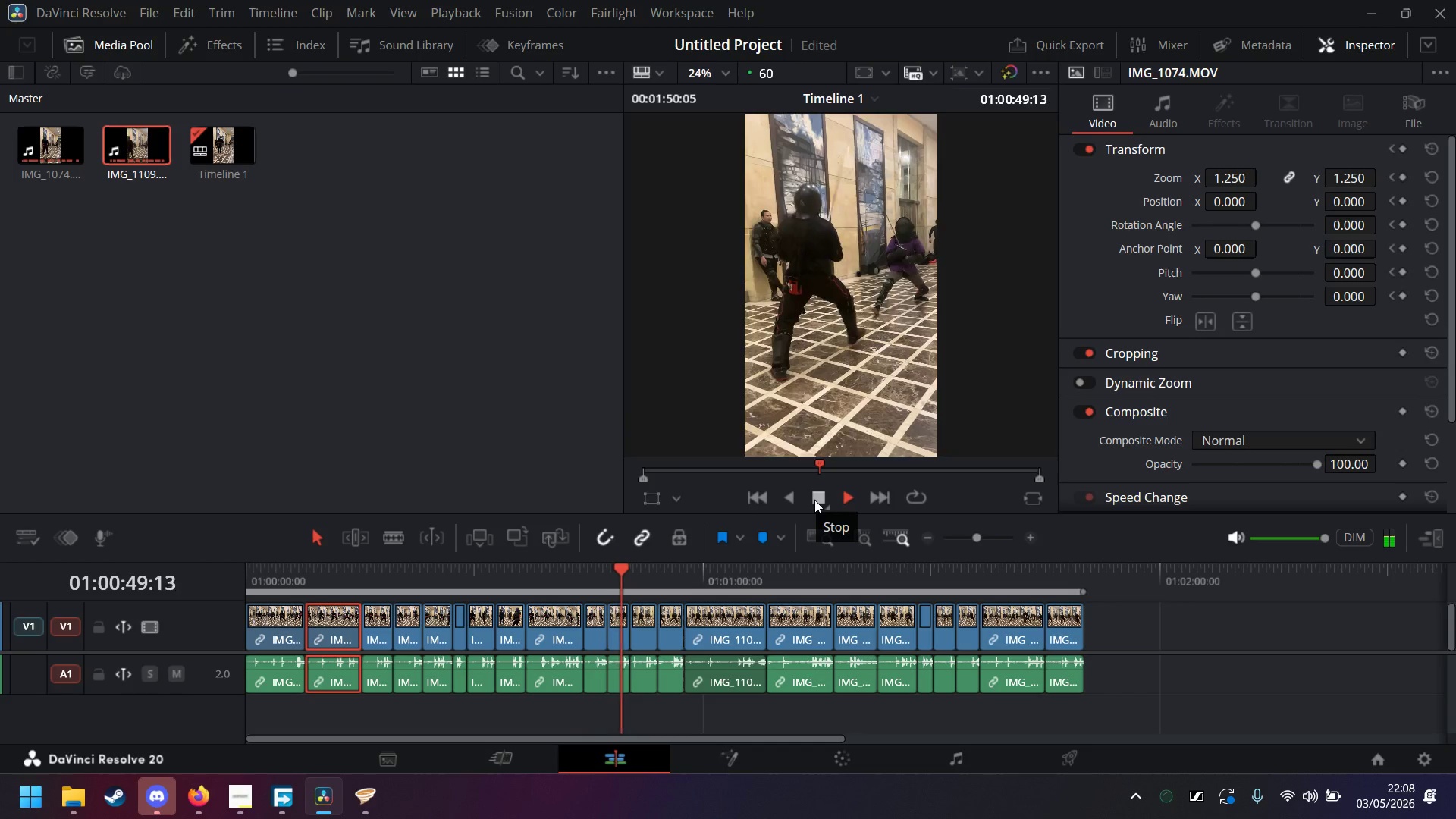 
left_click([1357, 43])
 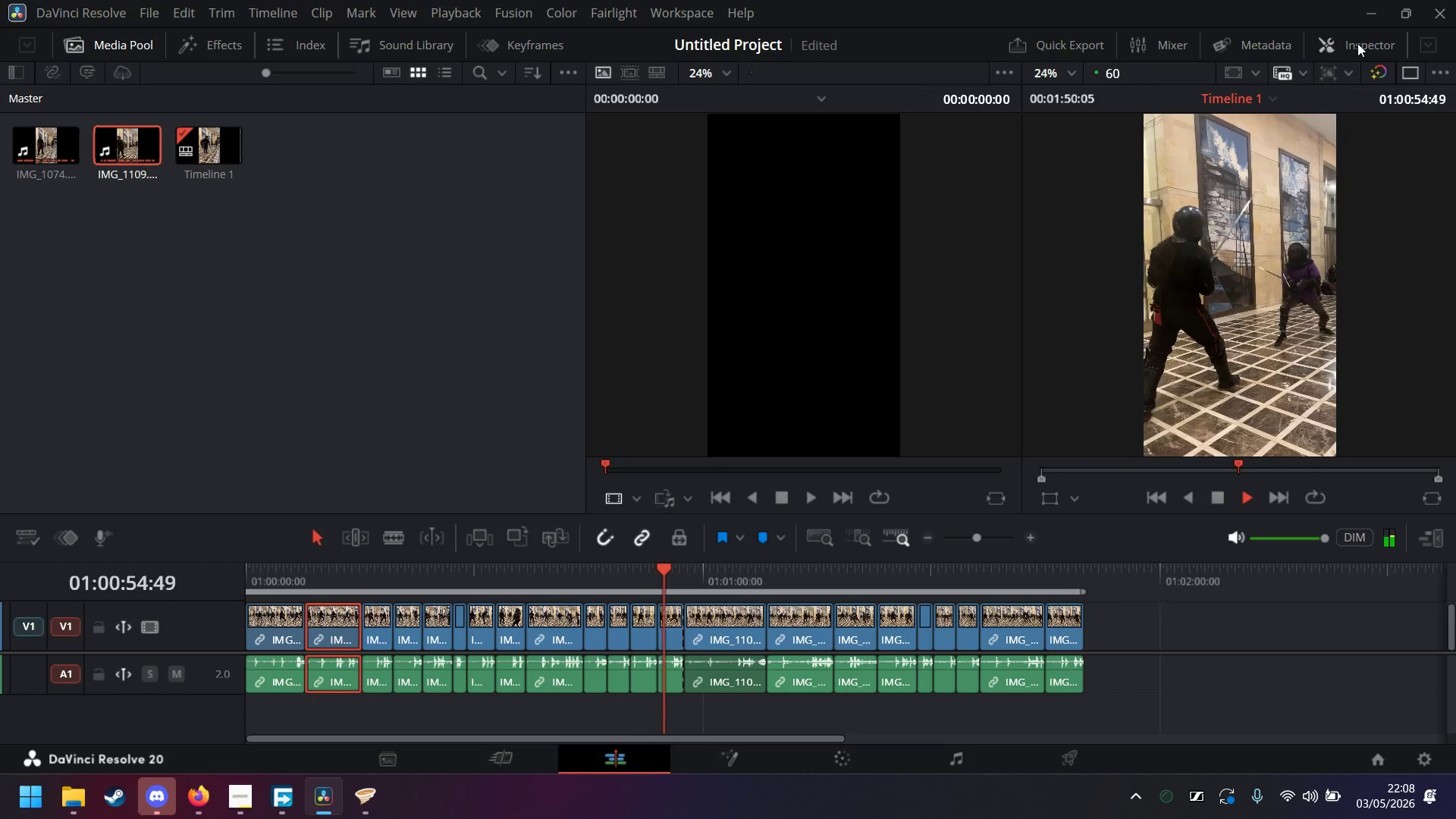 
left_click([1357, 43])
 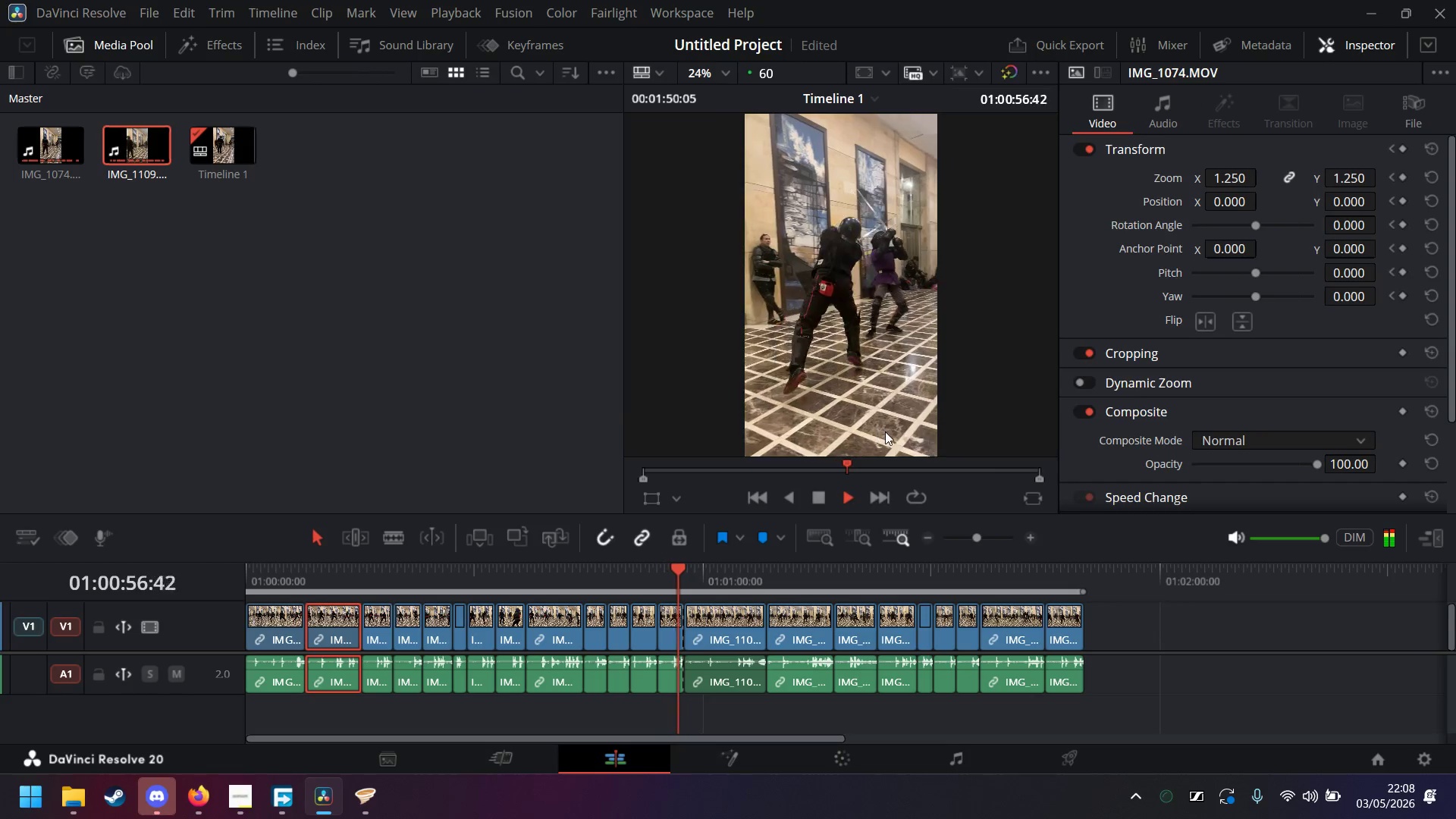 
left_click([817, 494])
 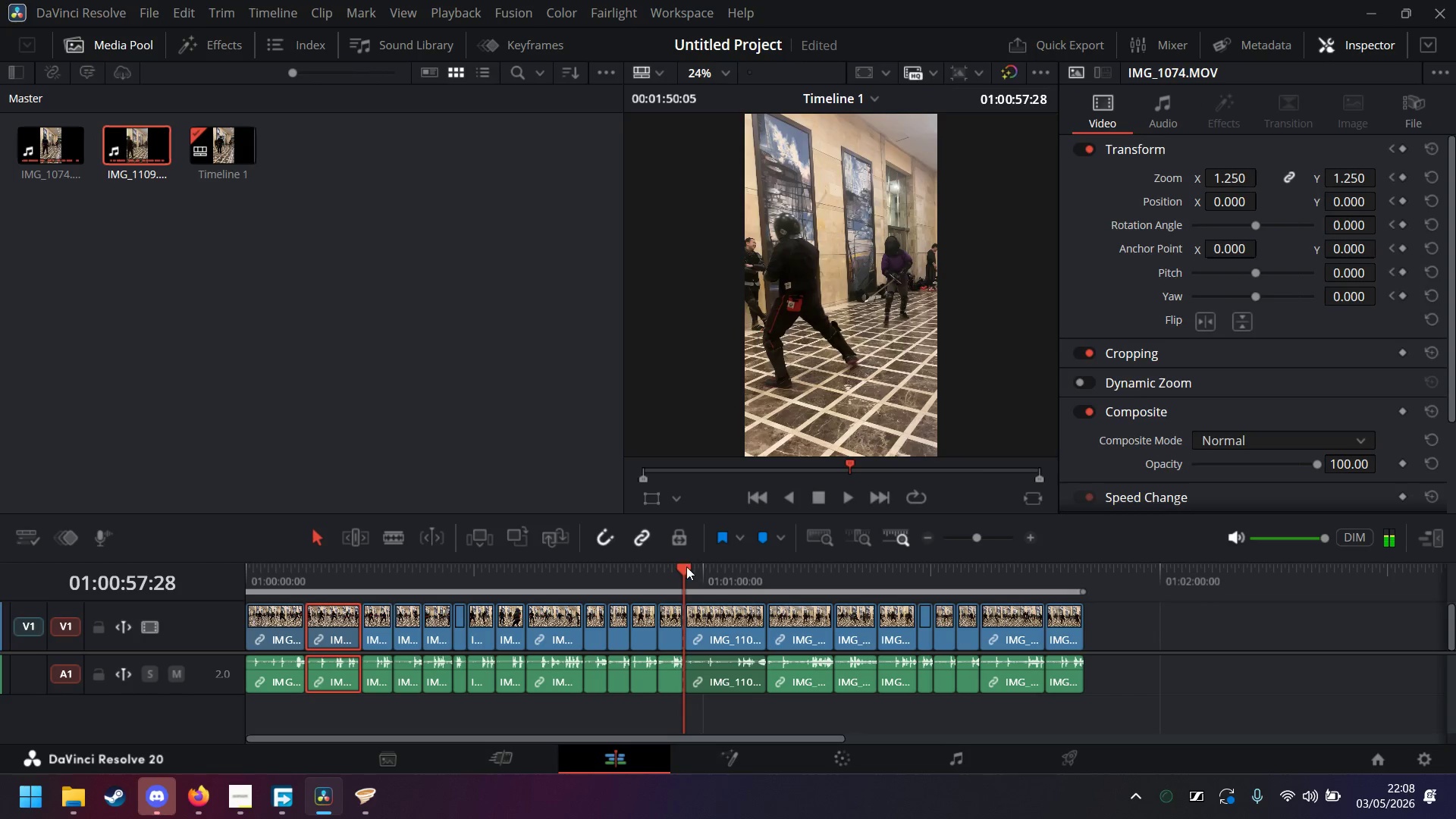 
left_click_drag(start_coordinate=[683, 573], to_coordinate=[664, 573])
 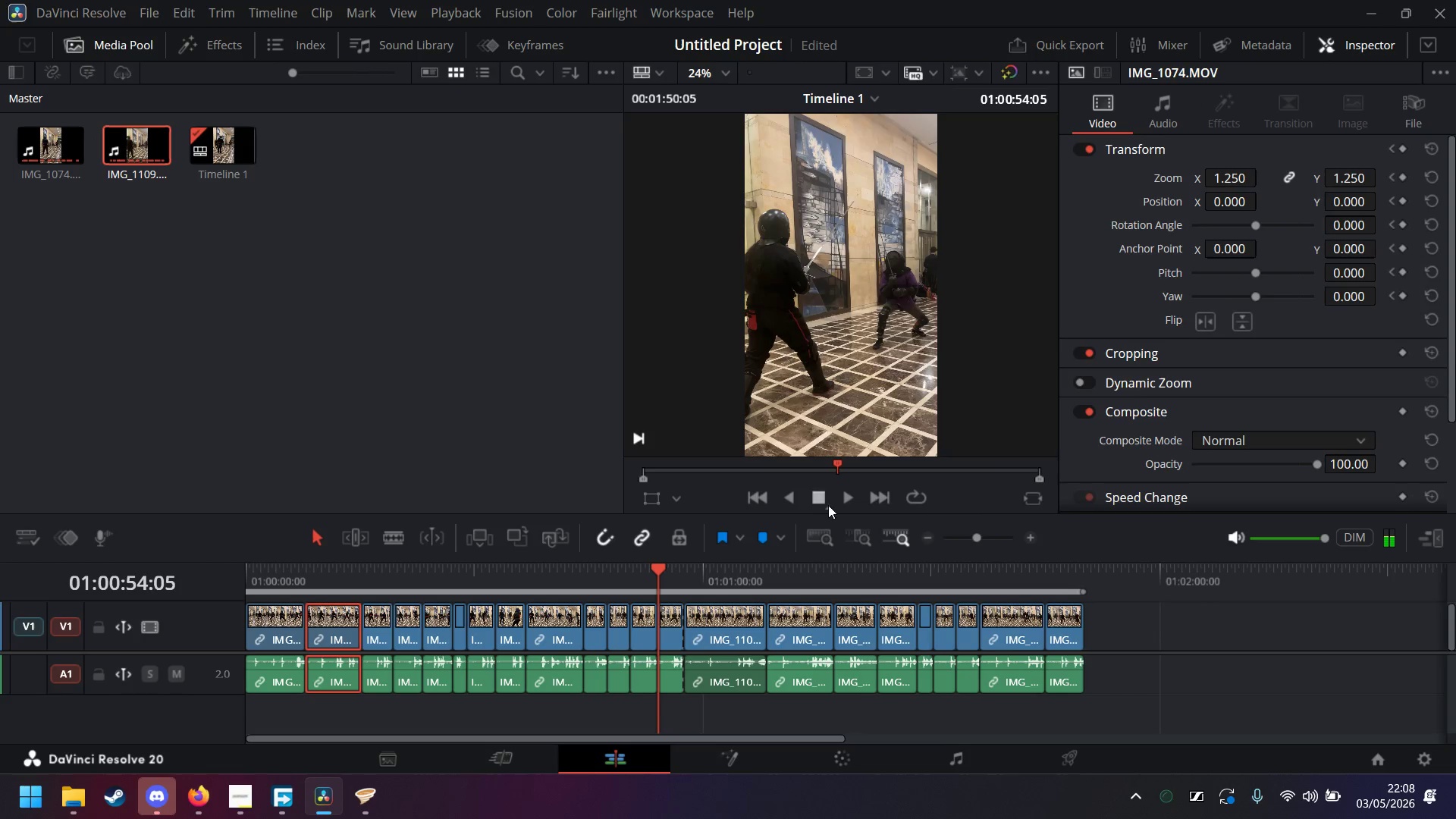 
left_click([842, 503])
 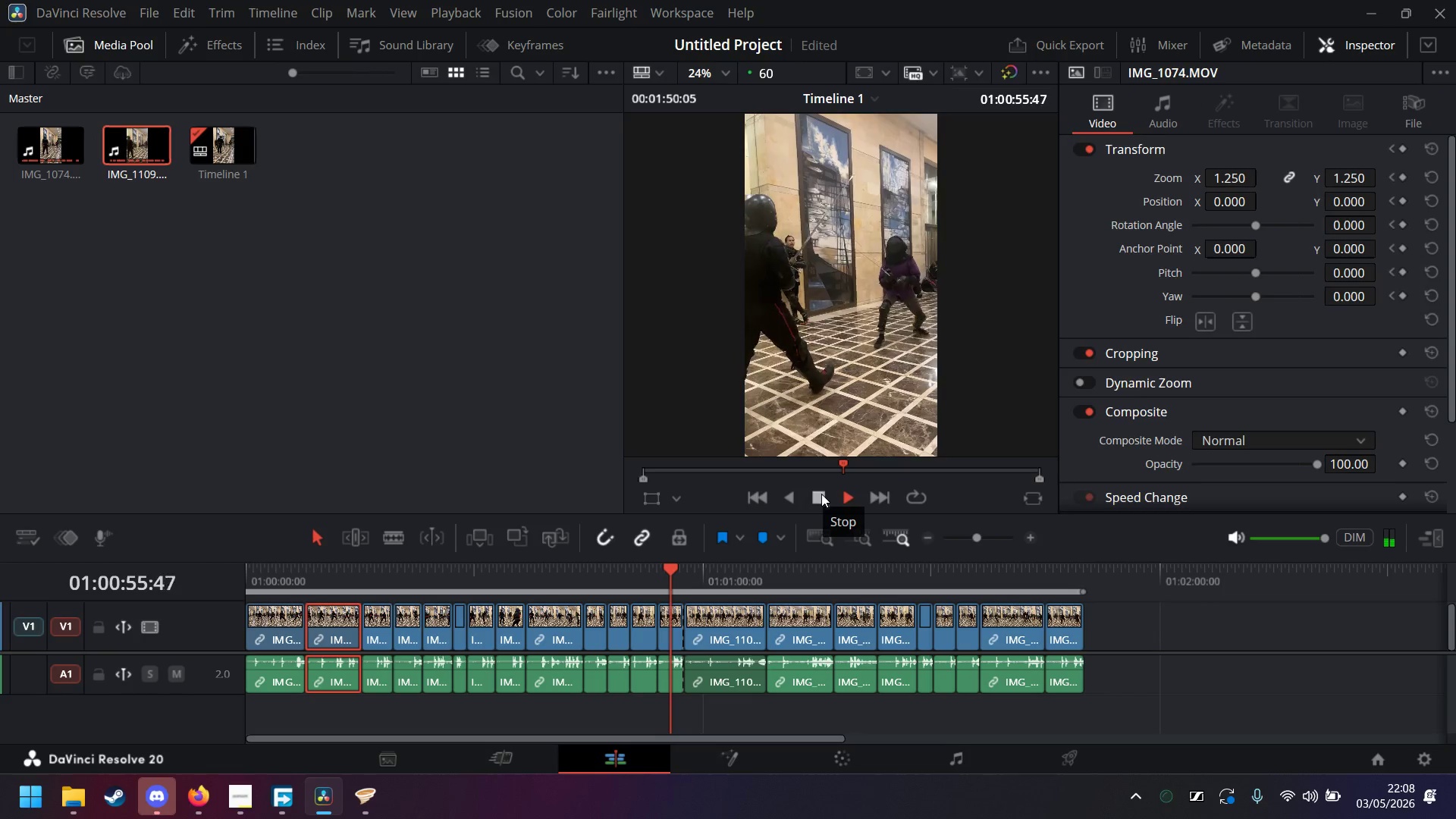 
left_click([821, 494])
 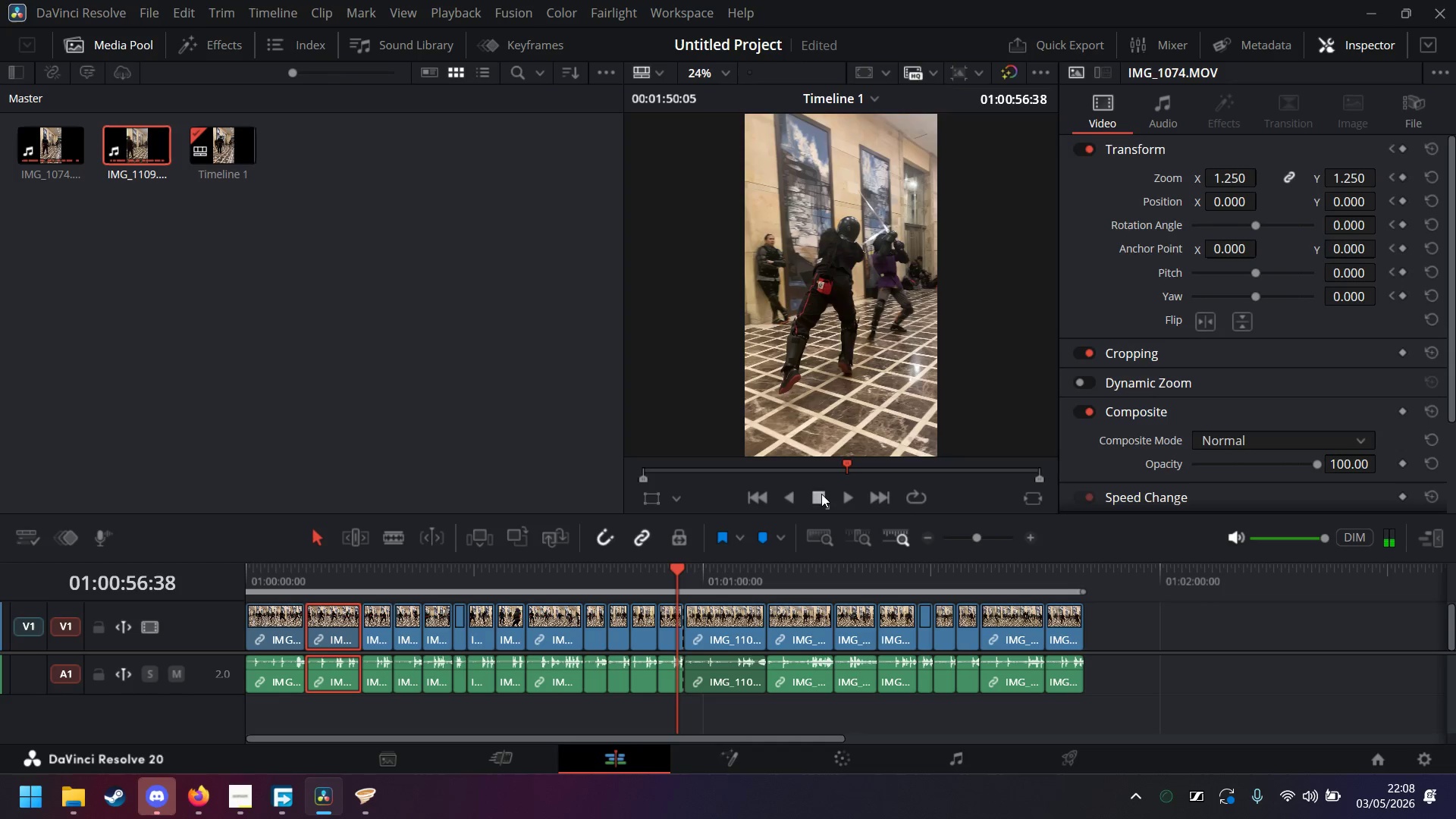 
left_click_drag(start_coordinate=[679, 569], to_coordinate=[664, 570])
 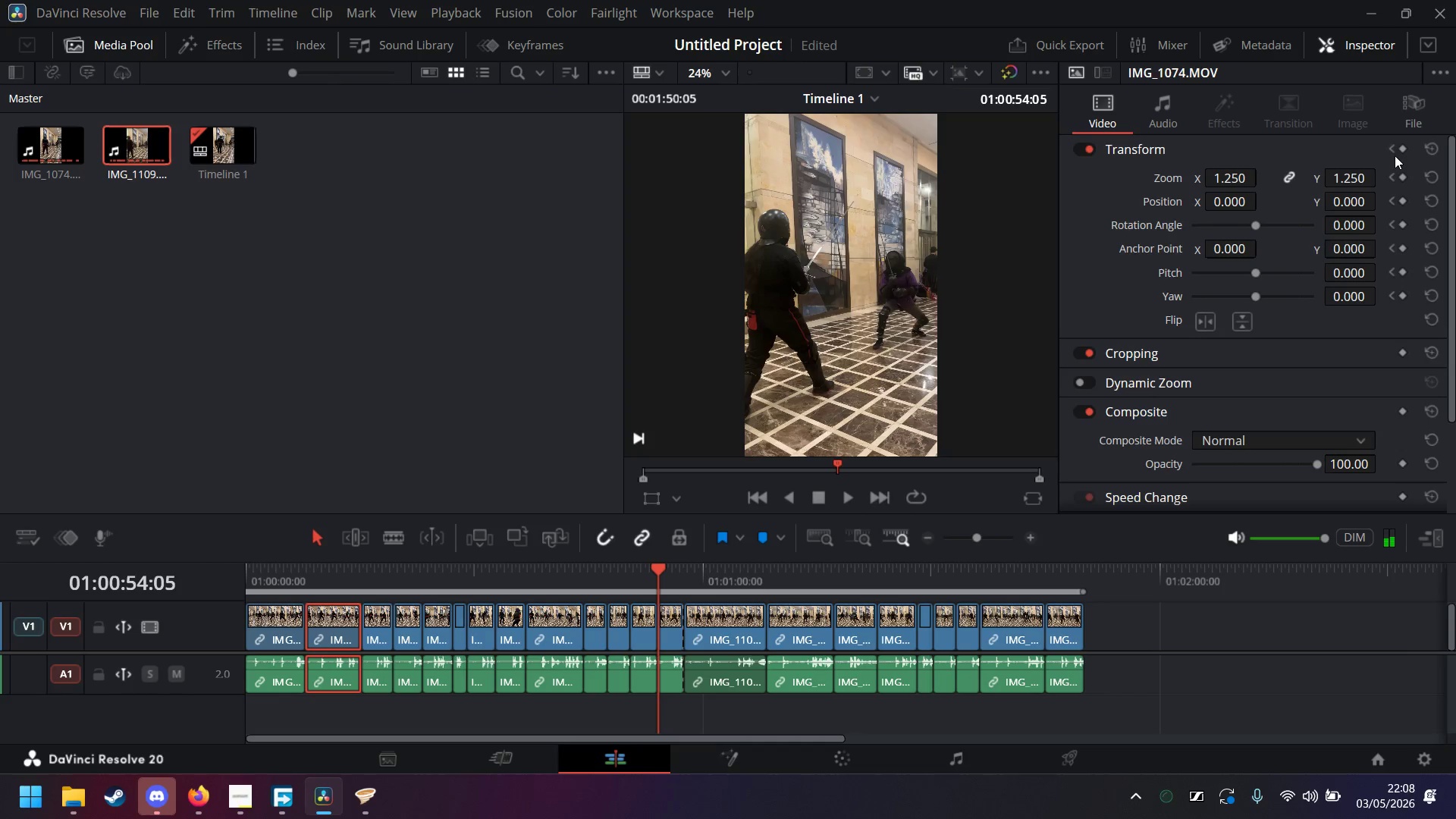 
left_click([1401, 148])
 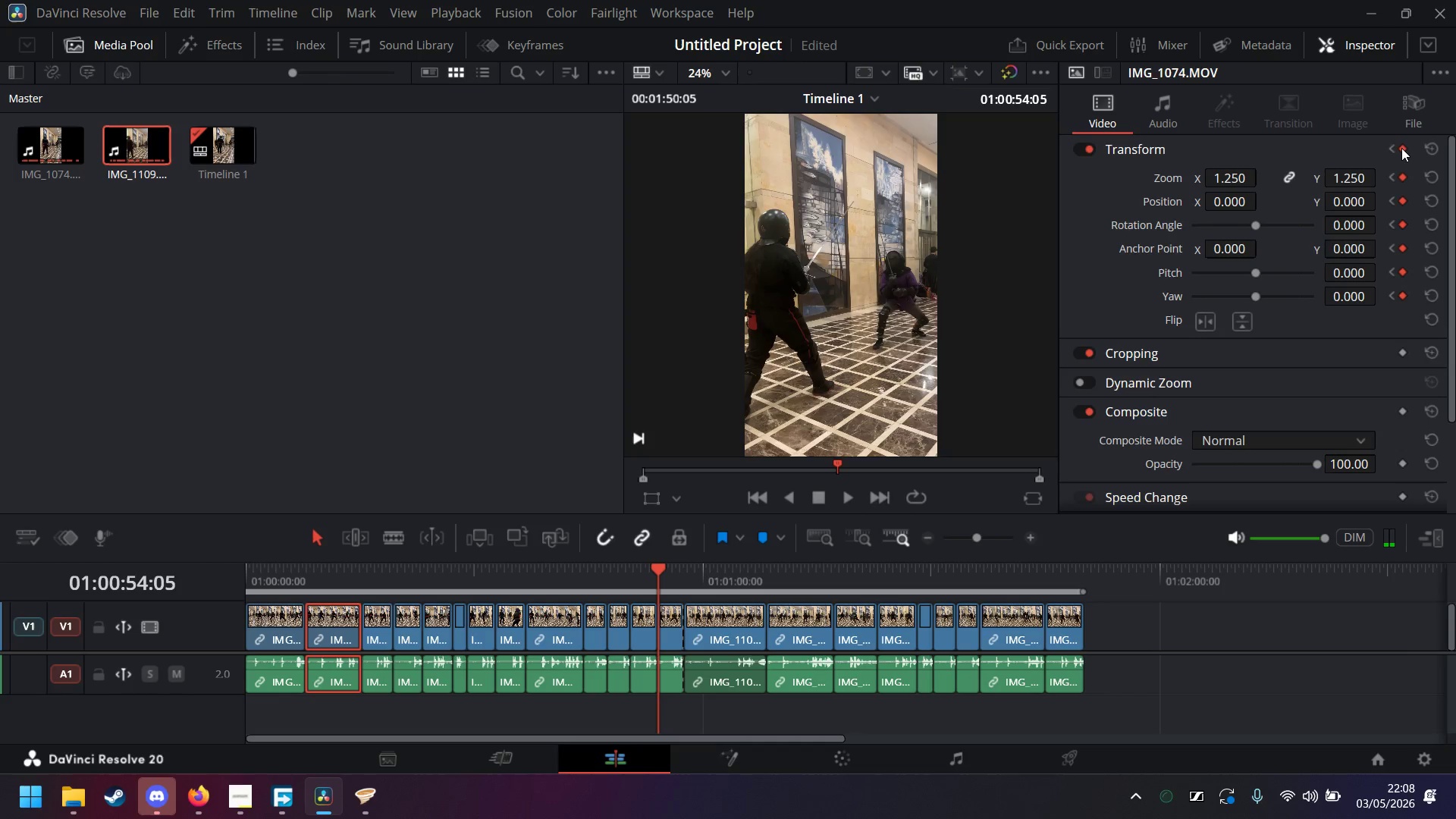 
key(Control+Z)
 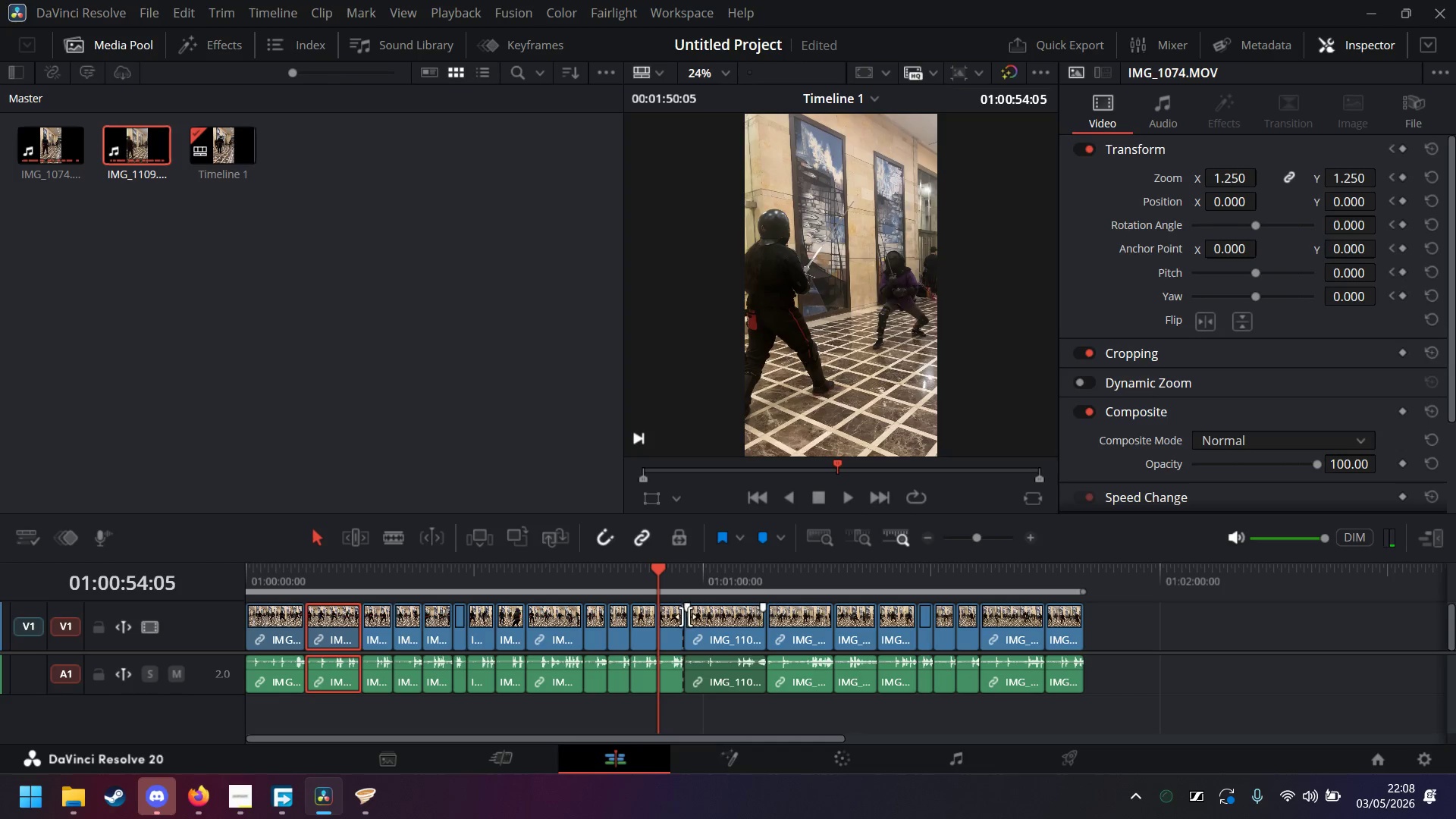 
left_click([679, 622])
 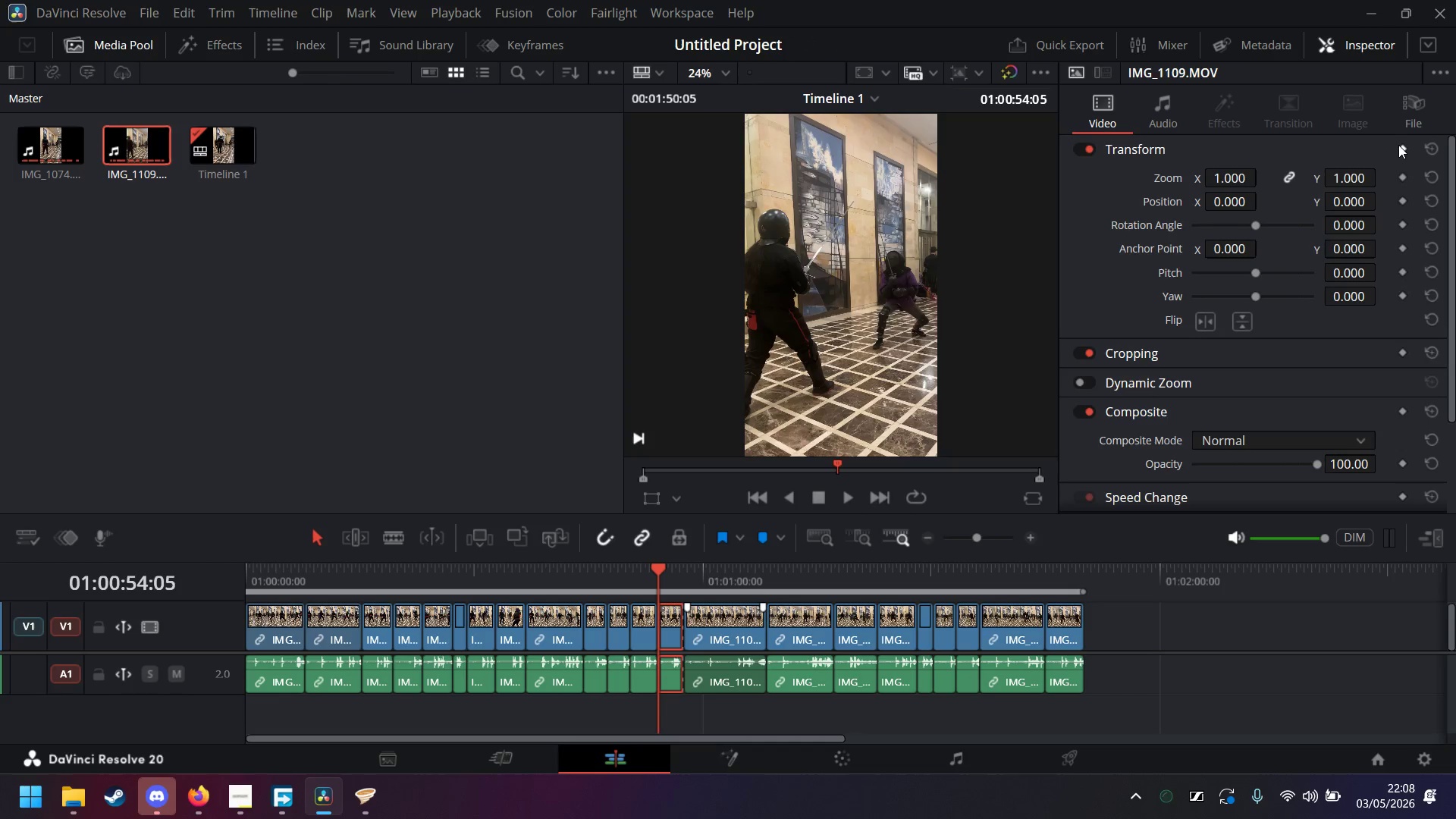 
left_click([1401, 146])
 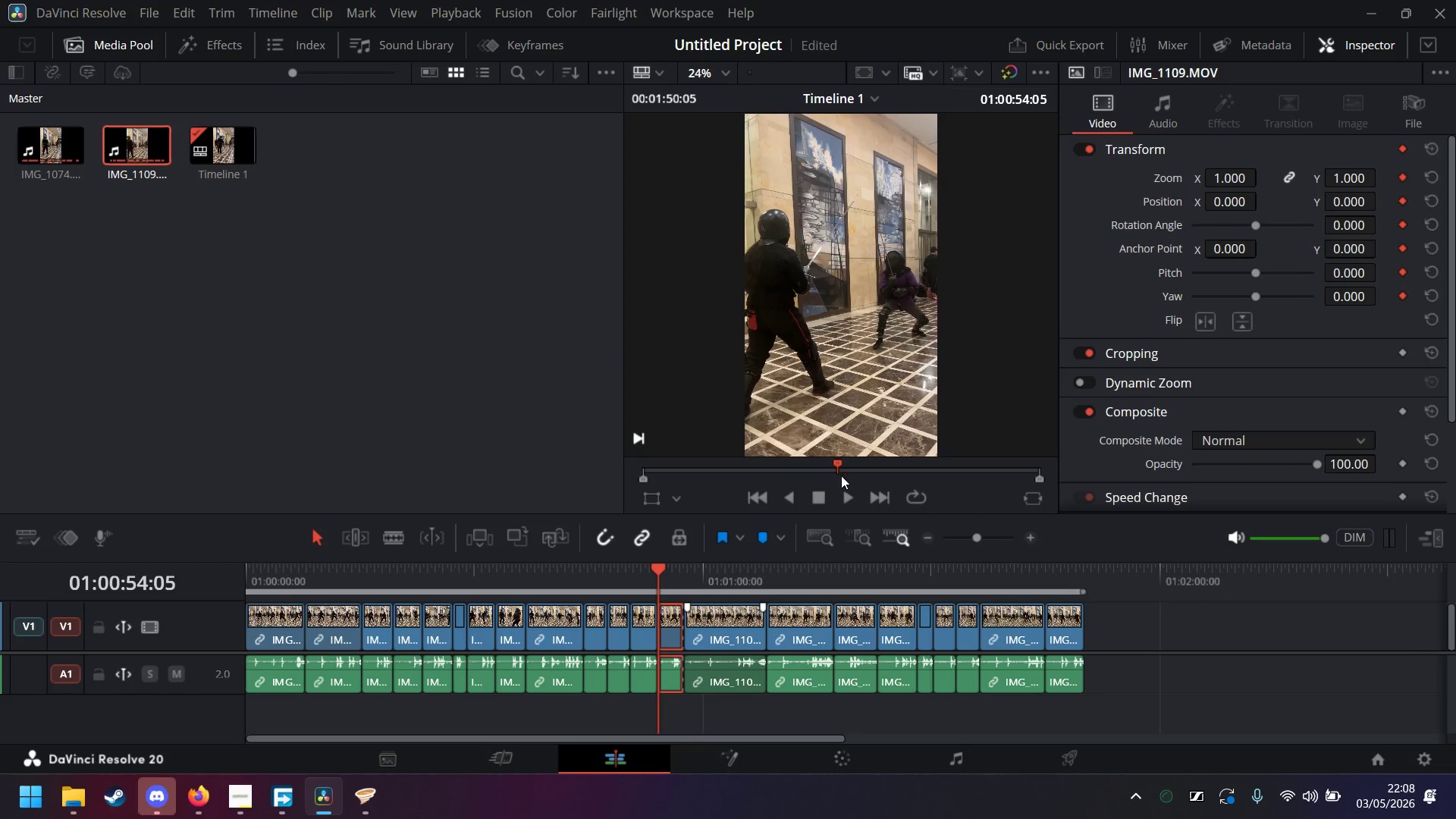 
left_click([846, 499])
 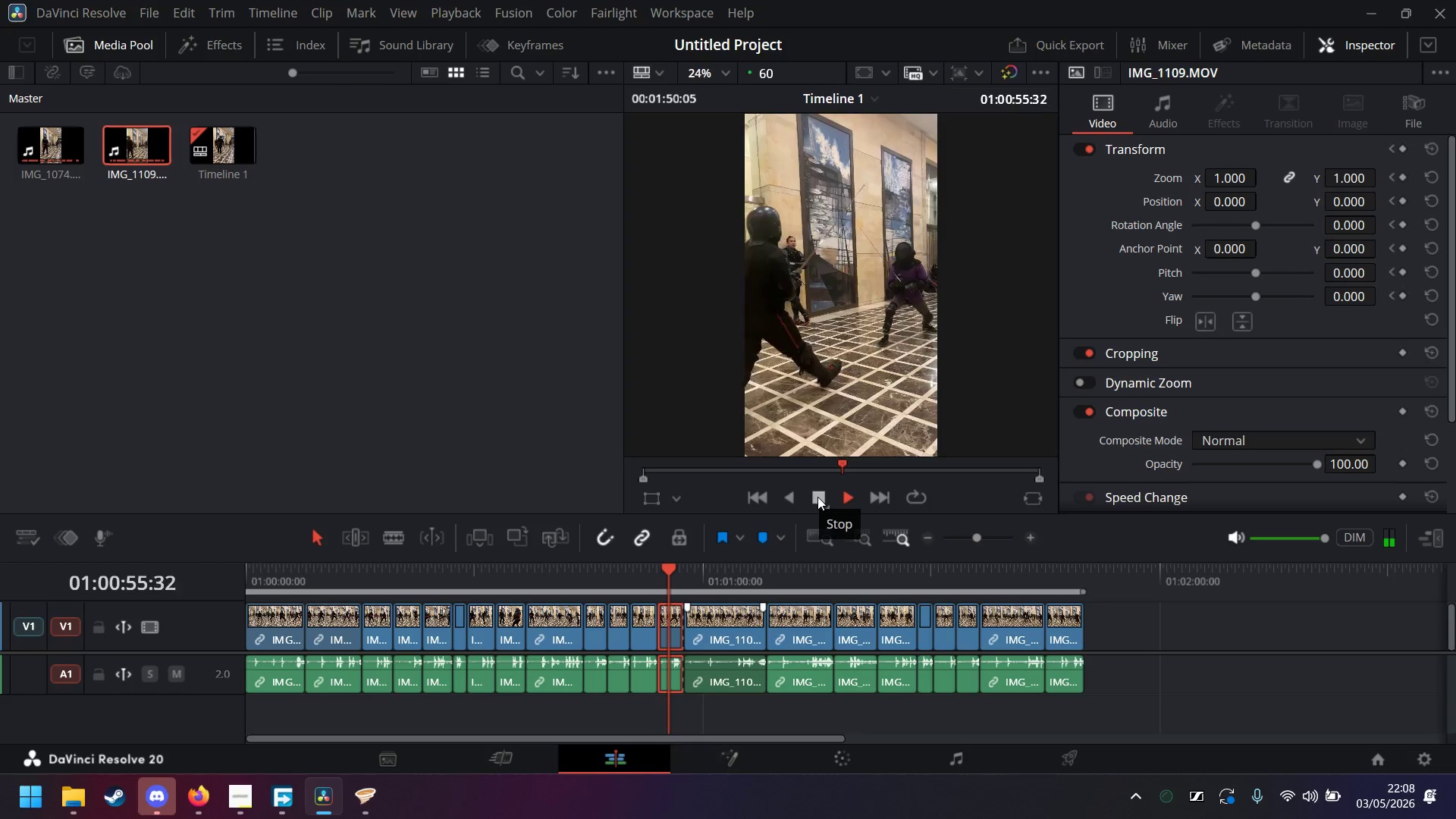 
left_click([817, 497])
 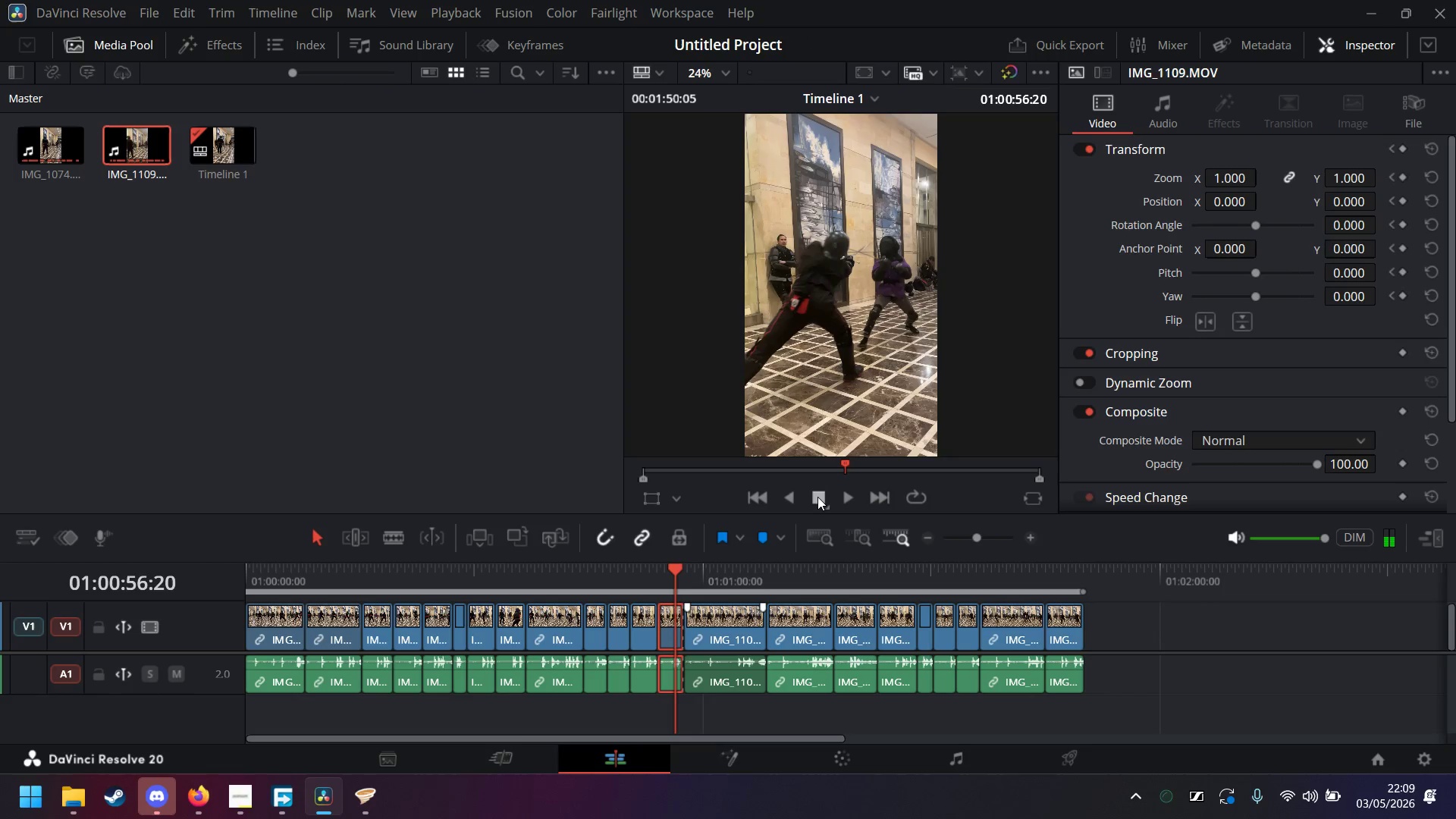 
hold_key(key=ArrowLeft, duration=1.41)
 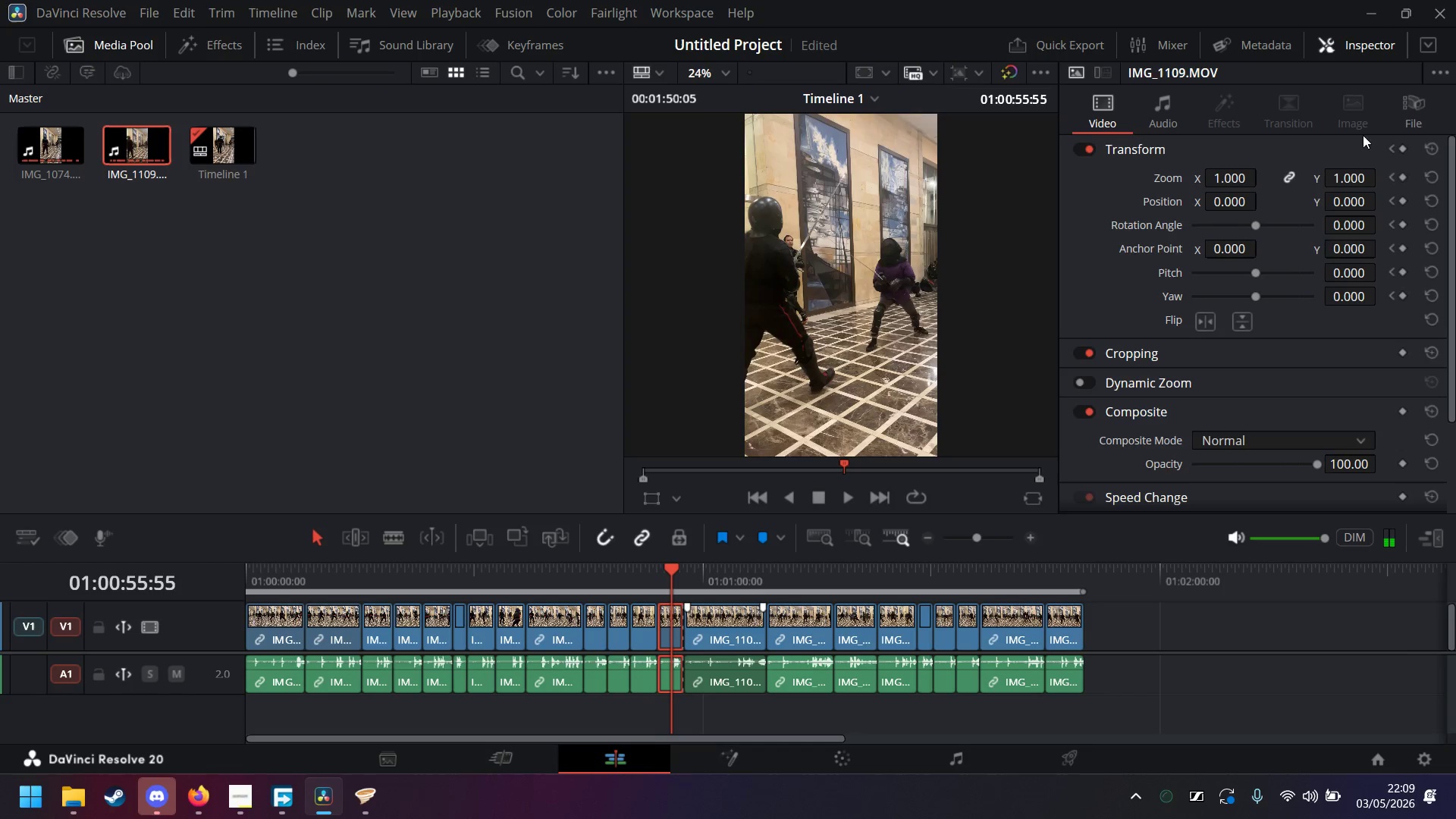 